 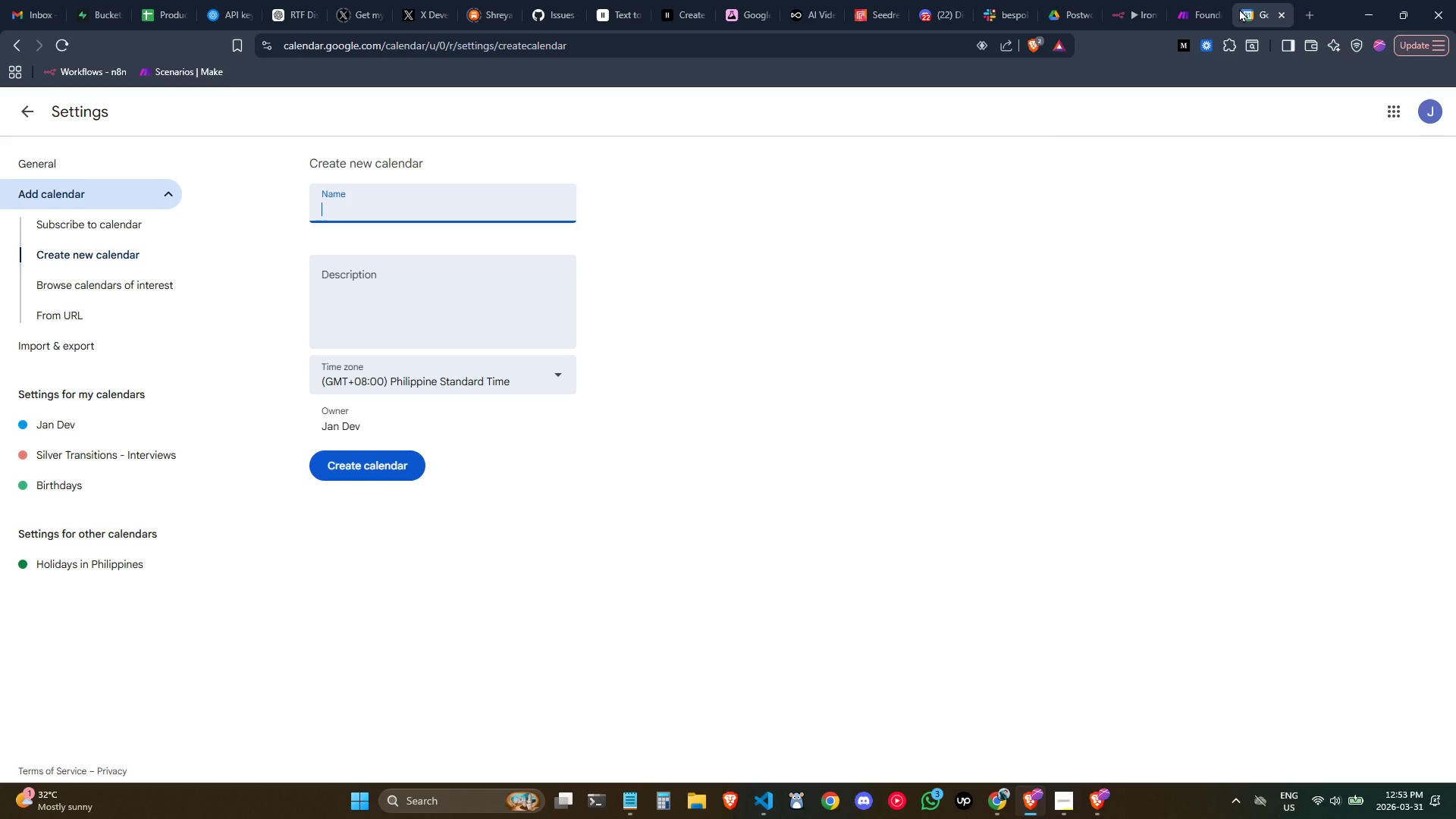 
key(Control+ControlLeft)
 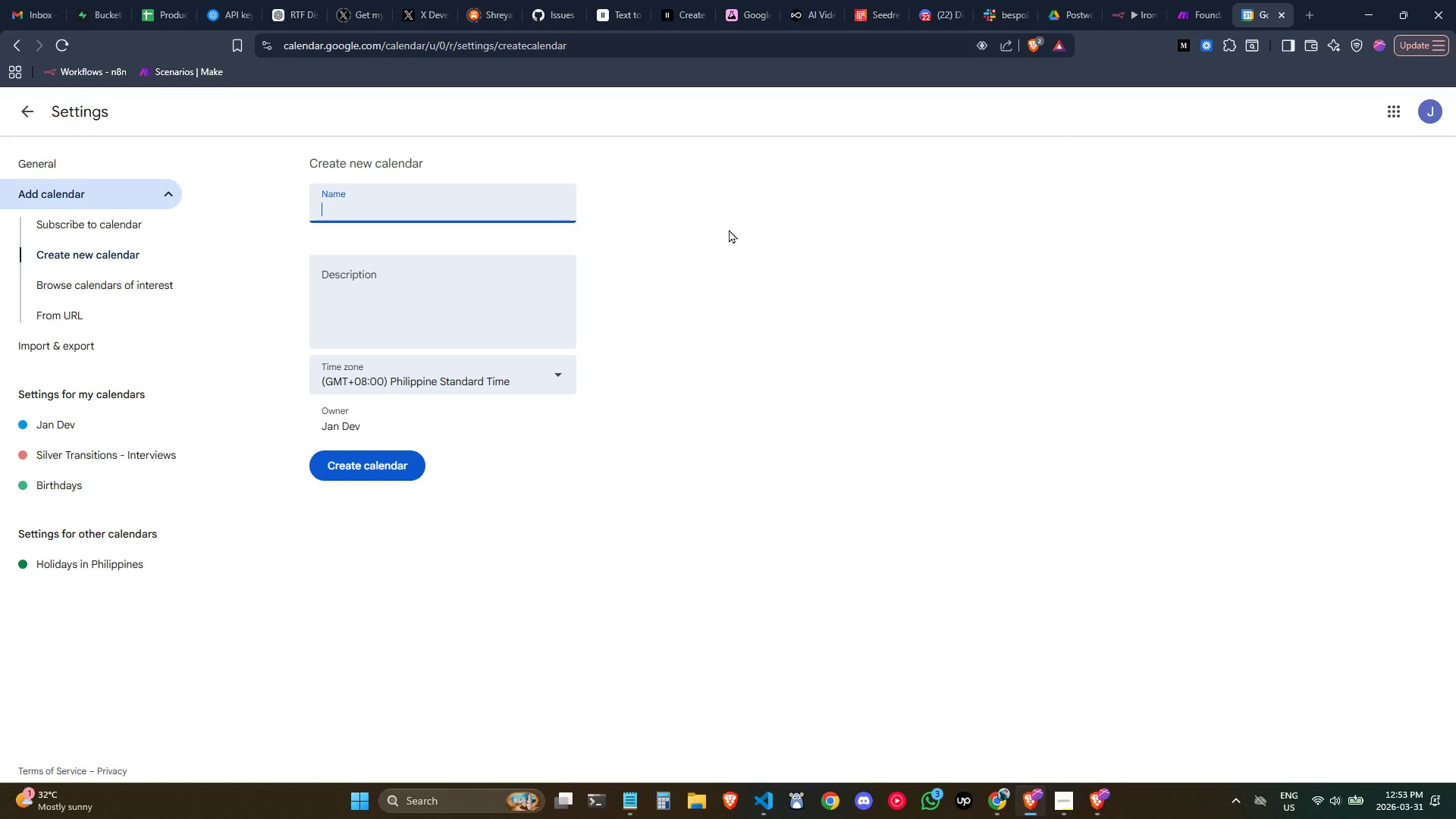 
key(Control+V)
 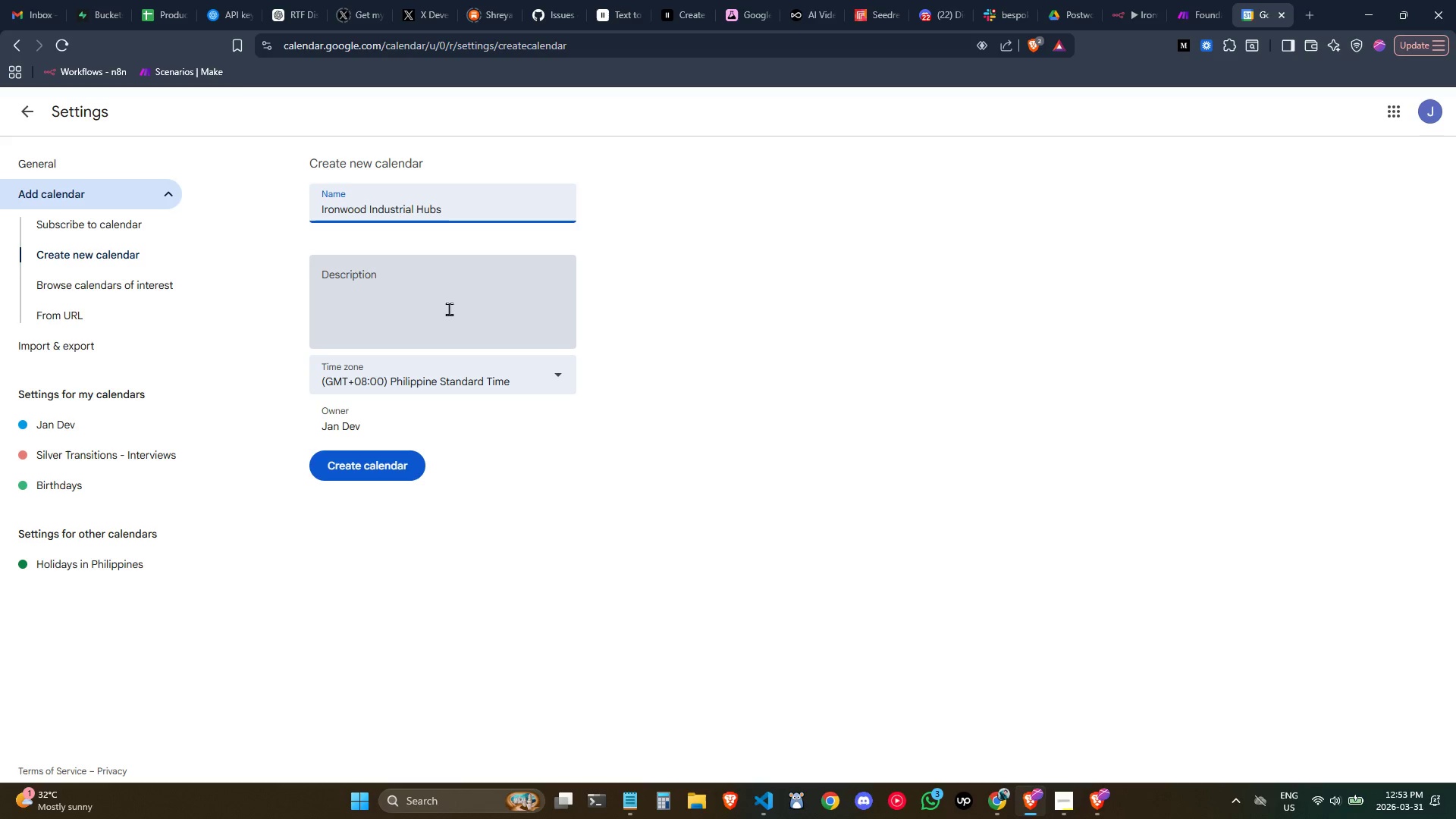 
left_click([449, 309])
 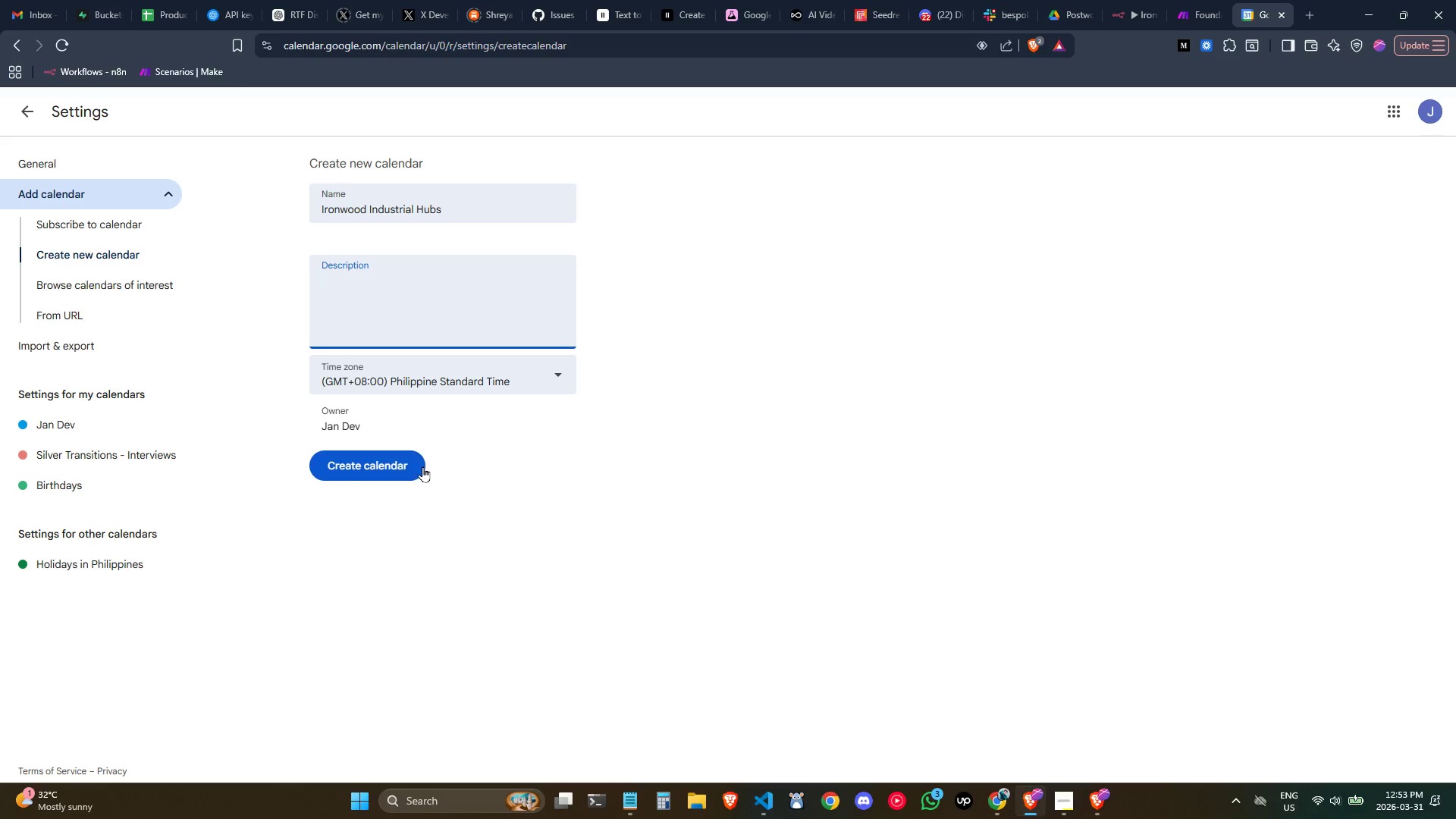 
left_click([460, 380])
 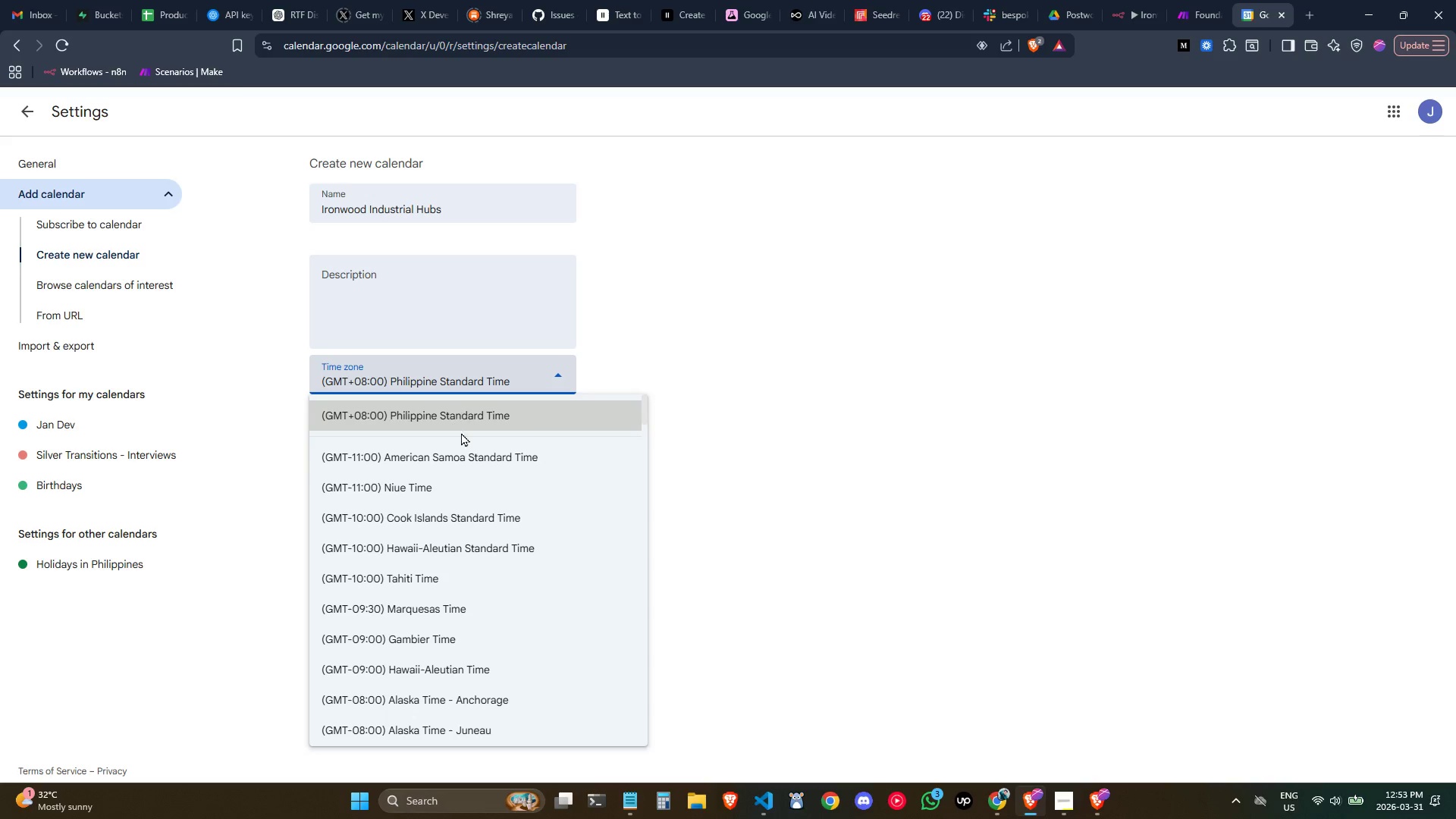 
scroll: coordinate [457, 461], scroll_direction: down, amount: 4.0
 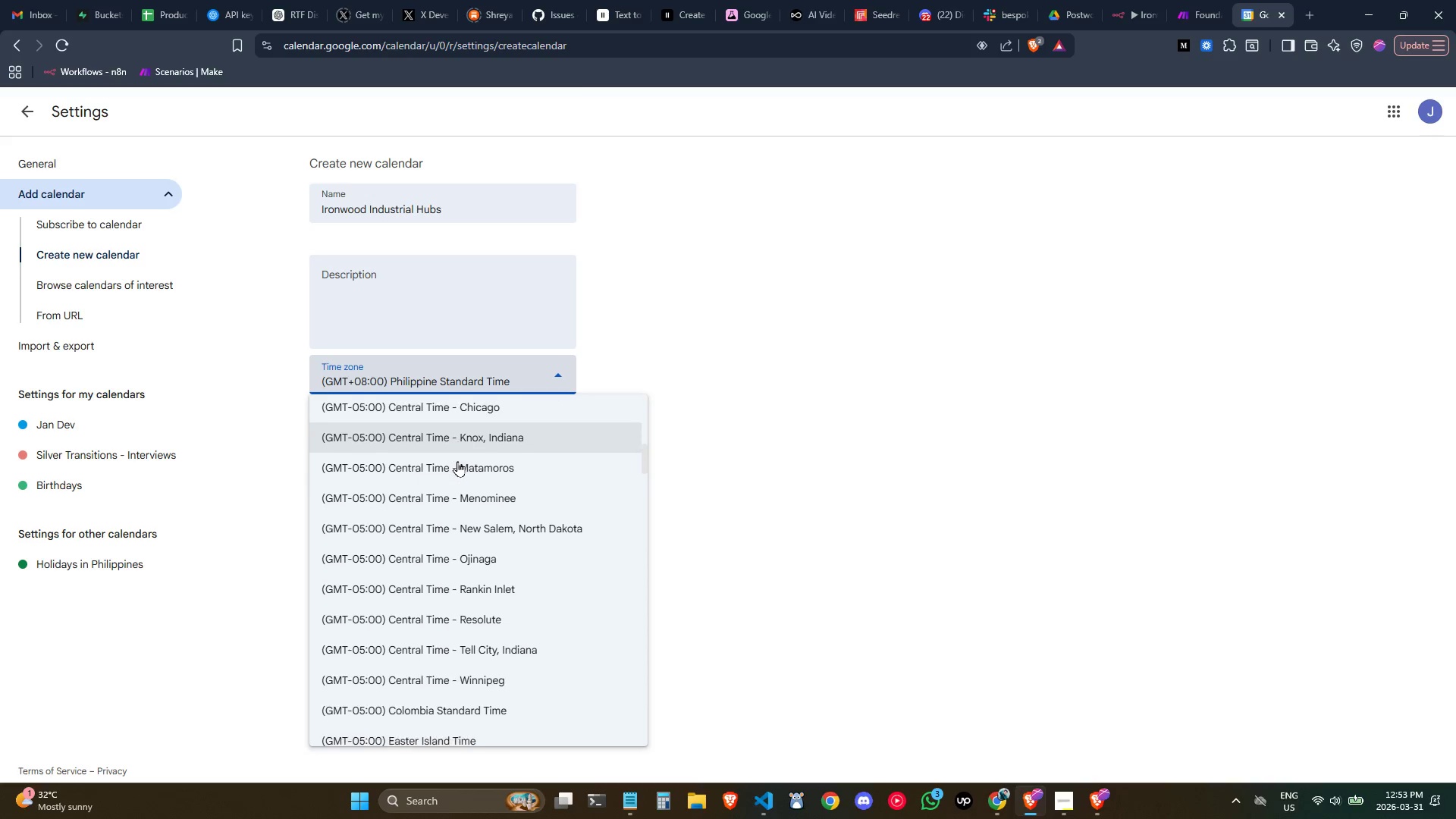 
wait(7.11)
 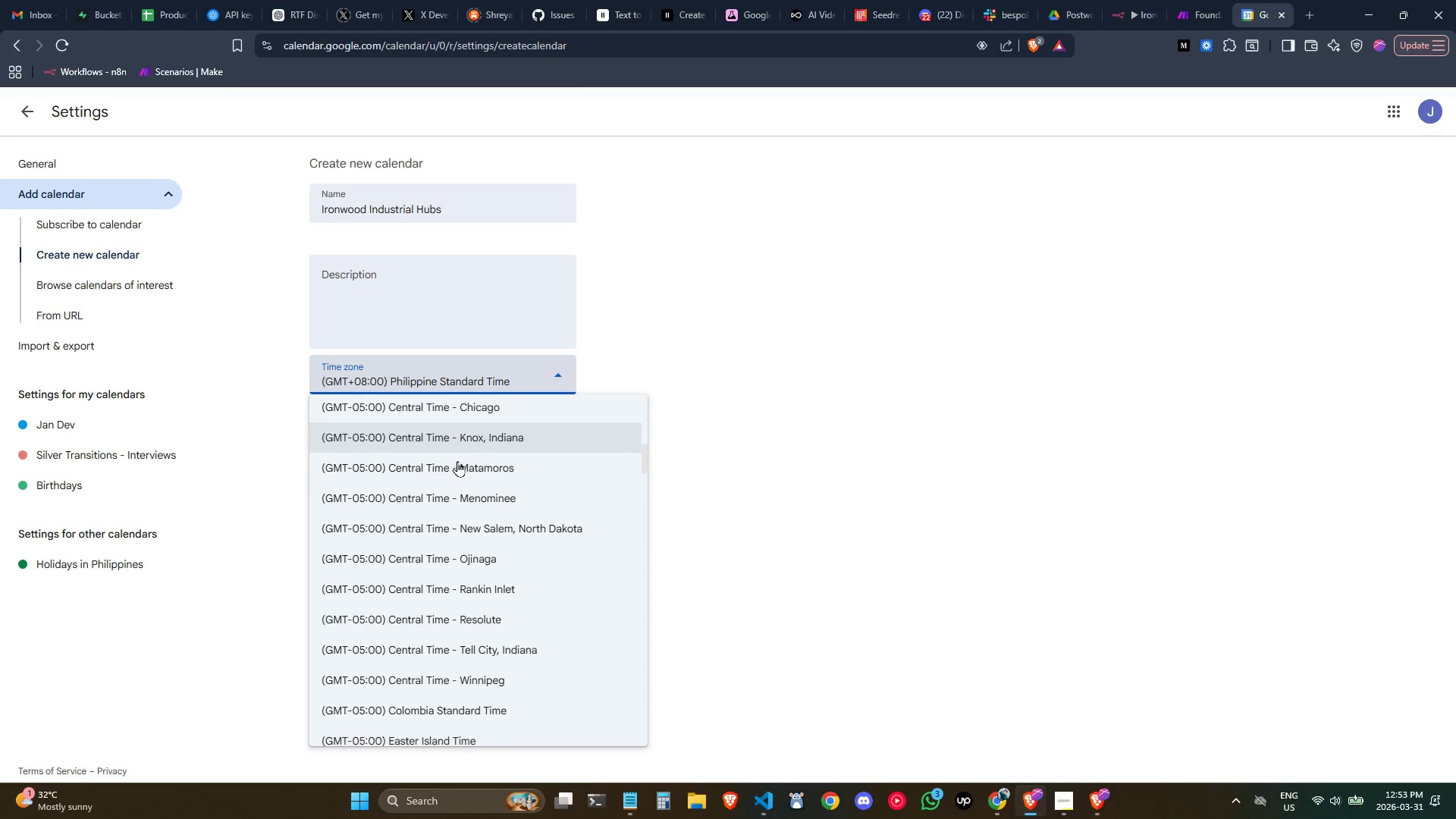 
mouse_move([472, 613])
 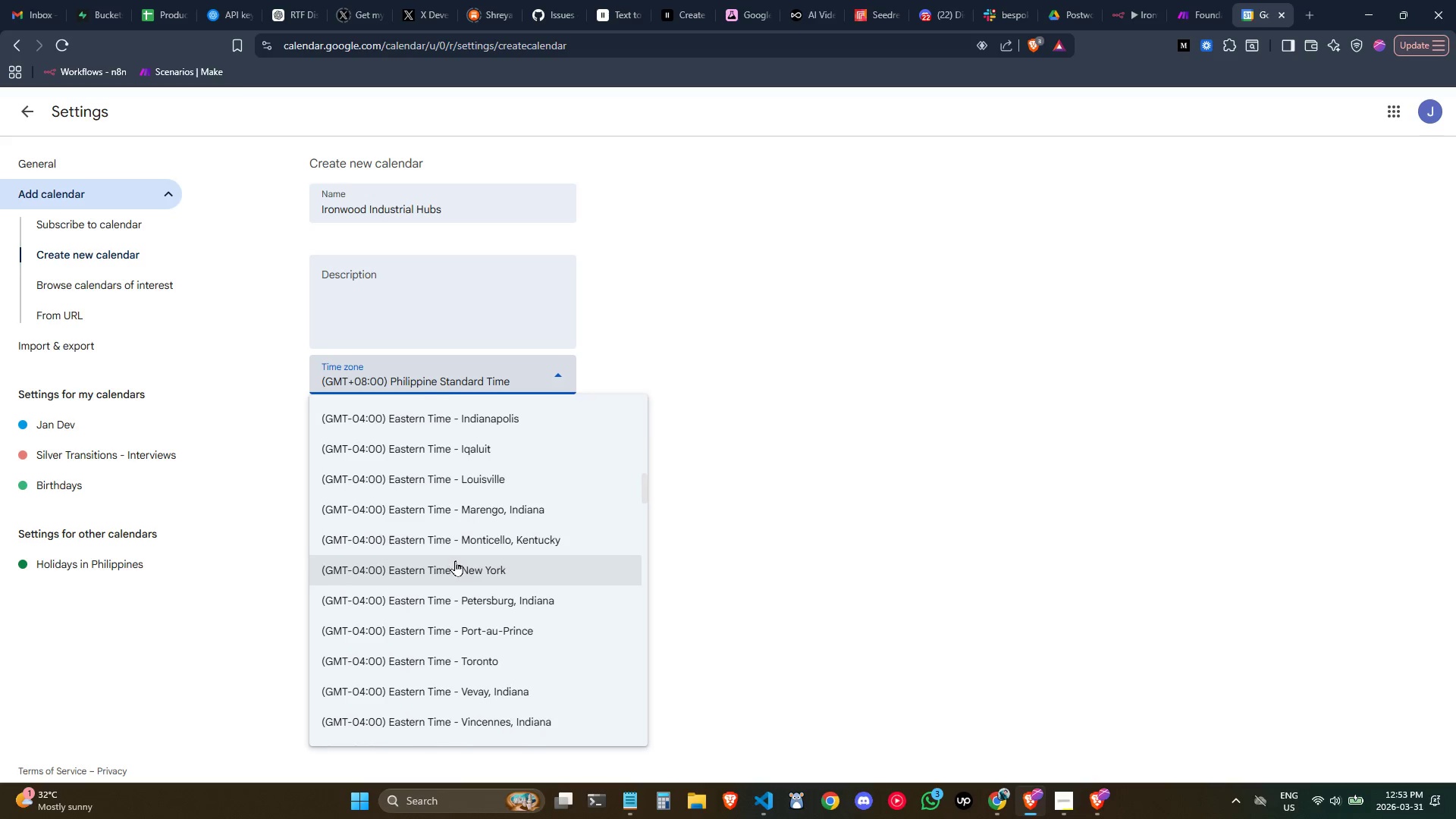 
wait(28.7)
 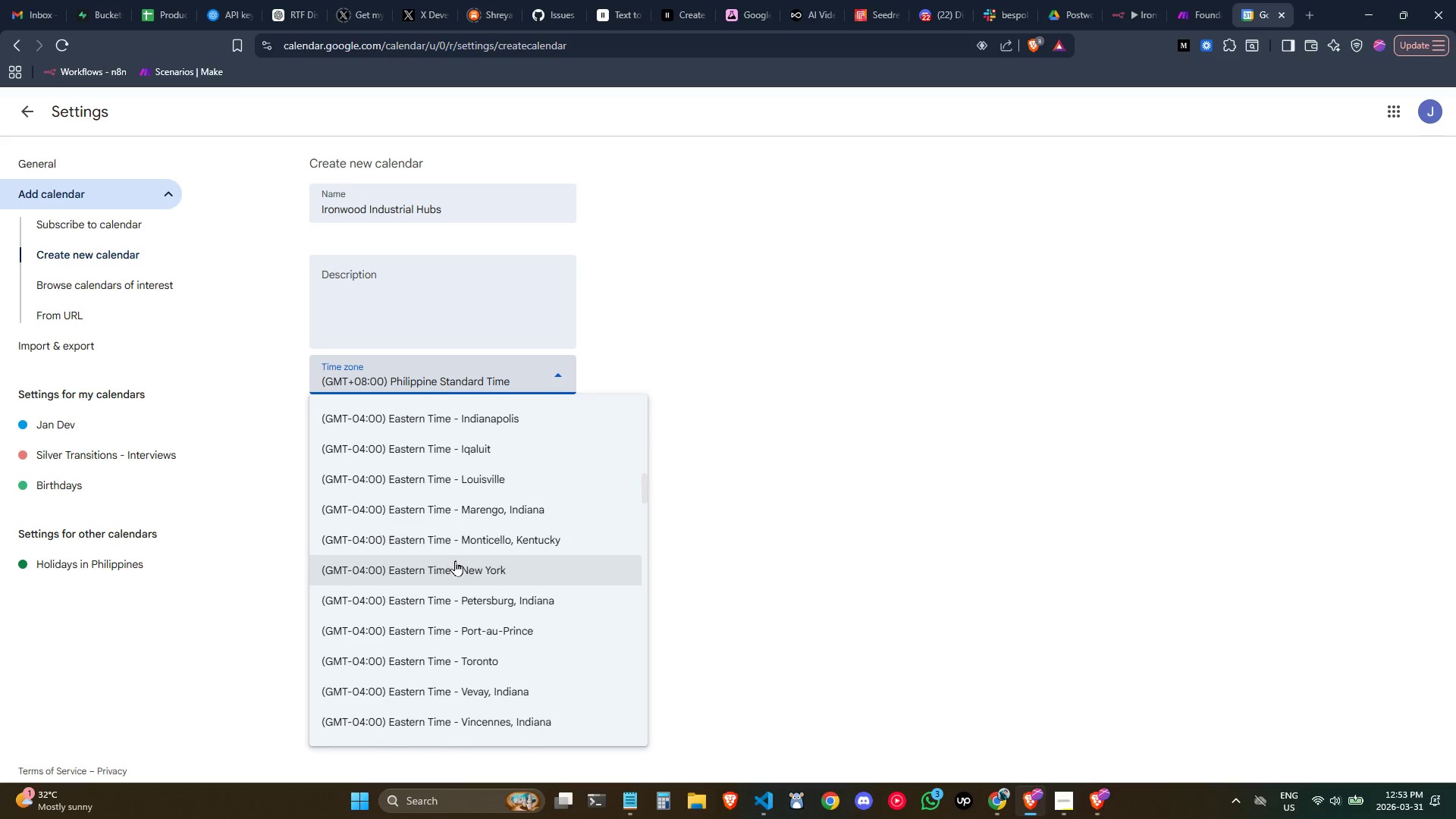 
left_click([1128, 2])
 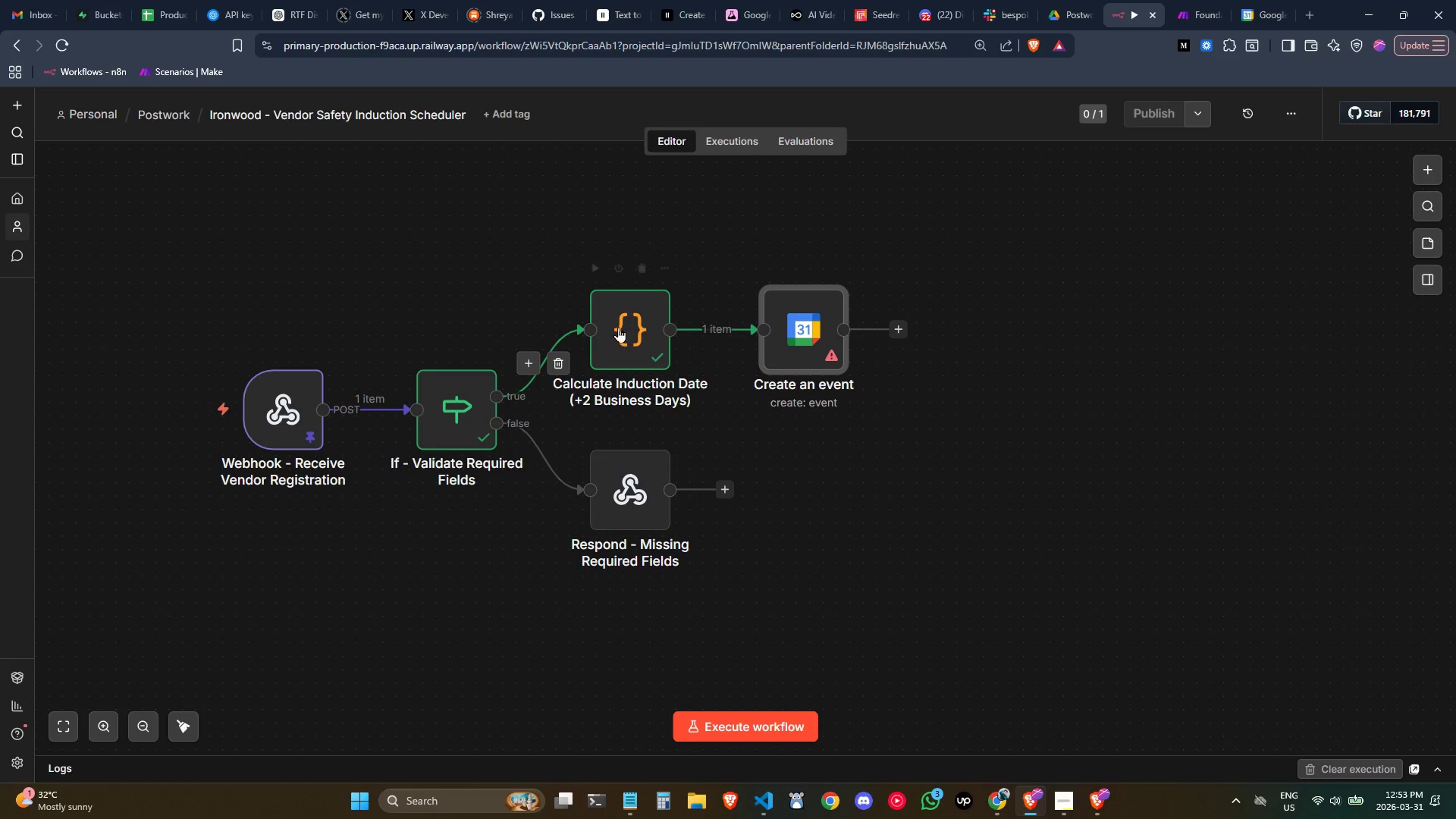 
double_click([621, 328])
 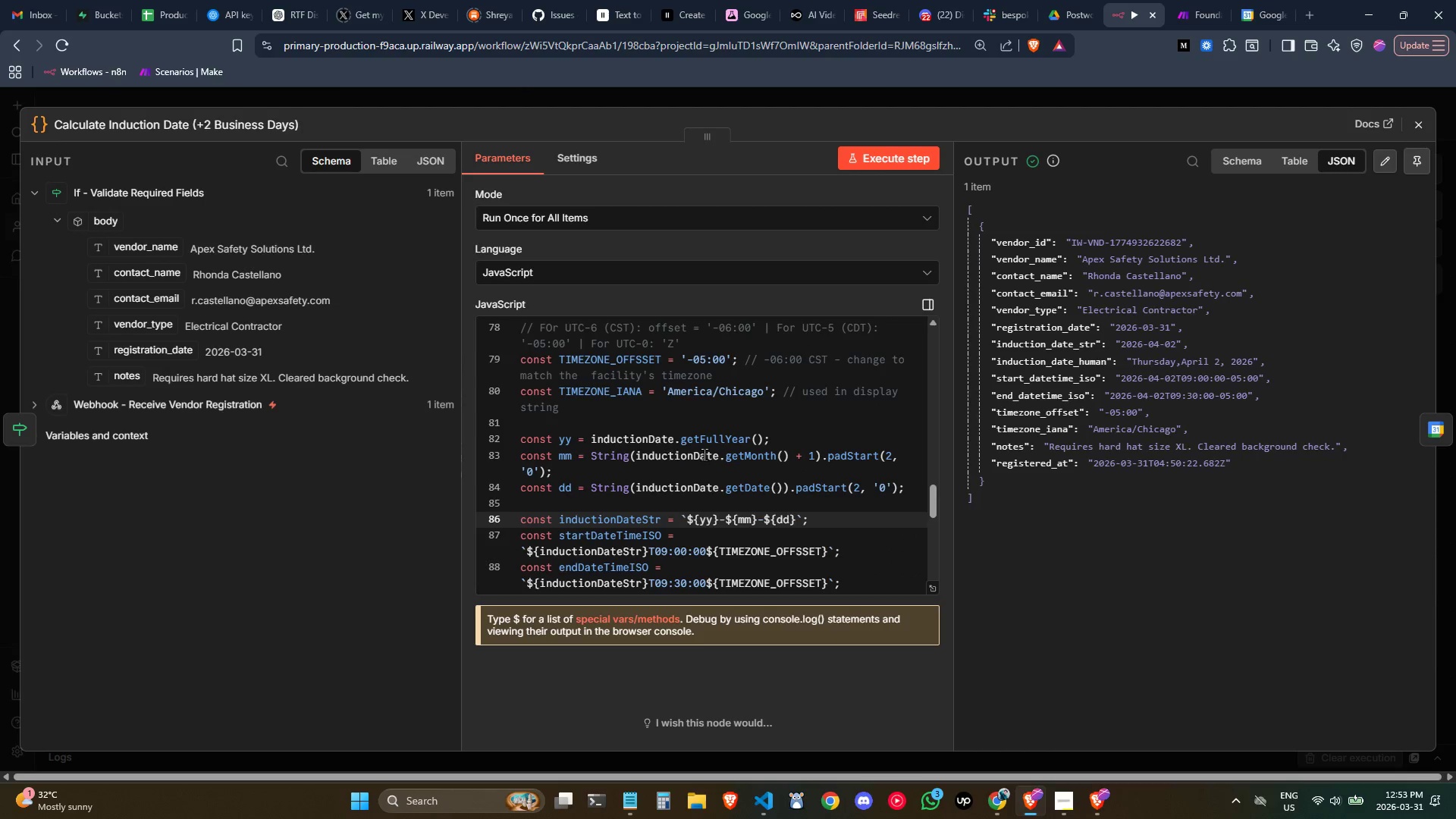 
left_click([750, 428])
 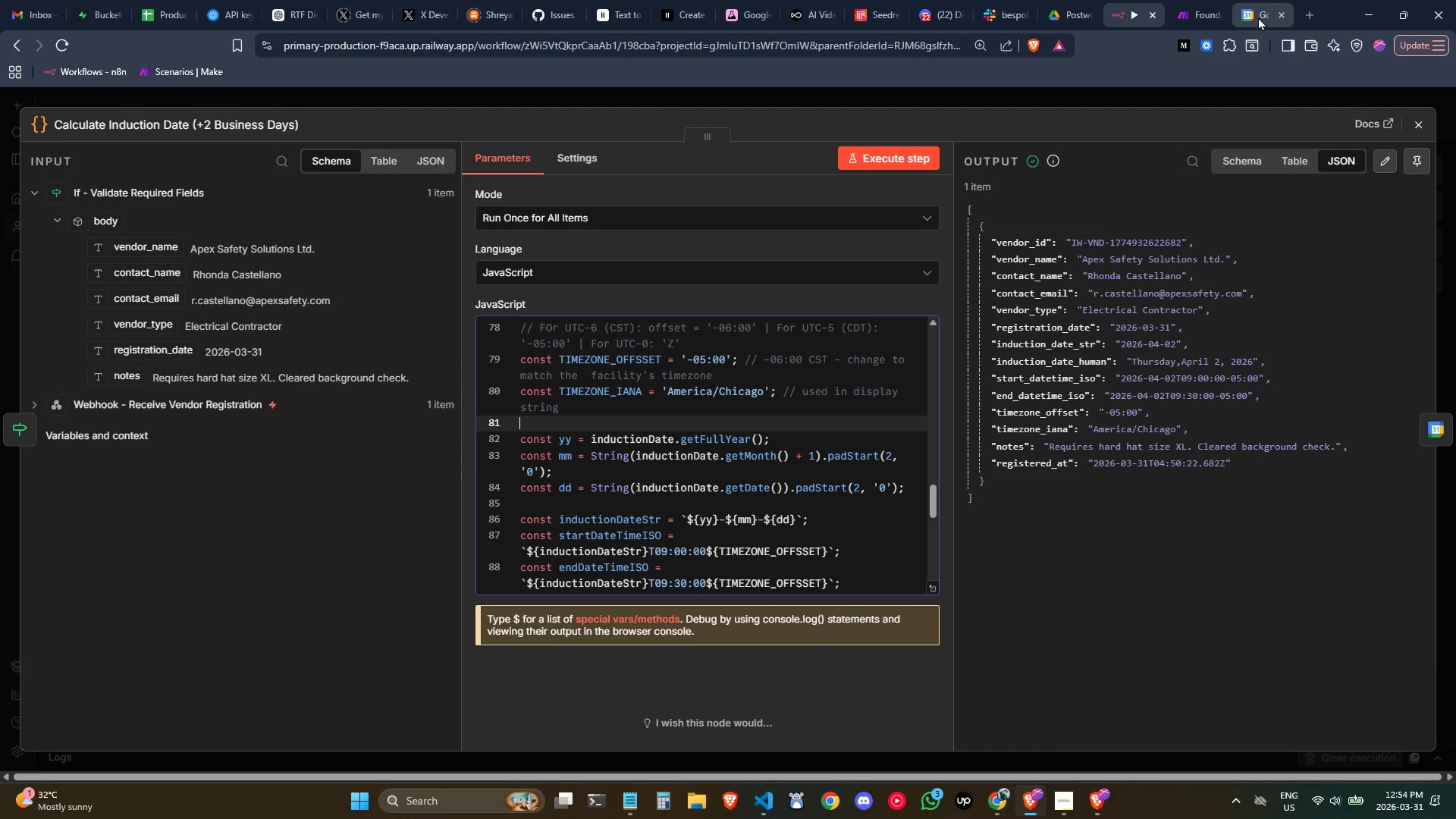 
left_click([1255, 16])
 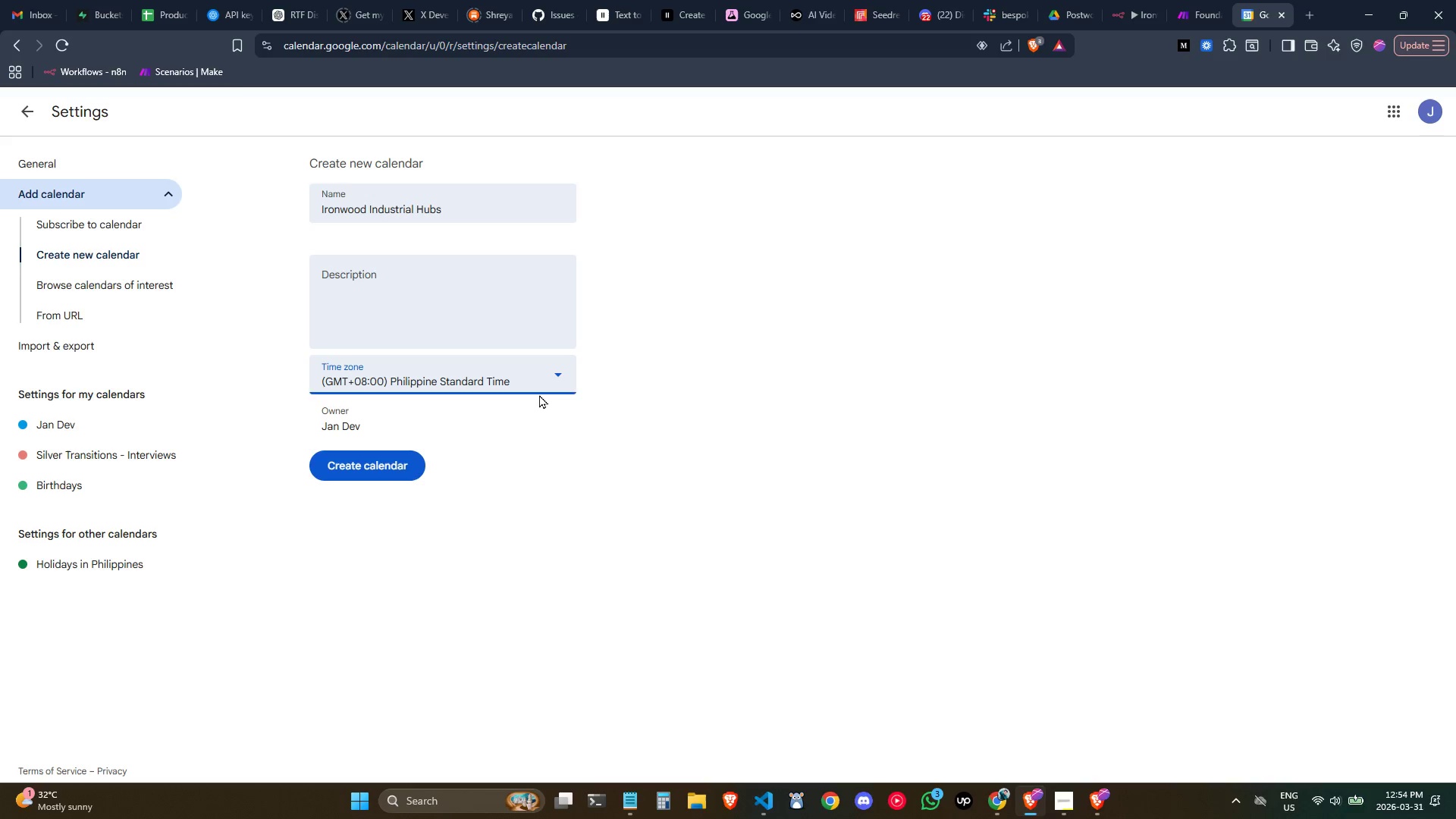 
double_click([534, 388])
 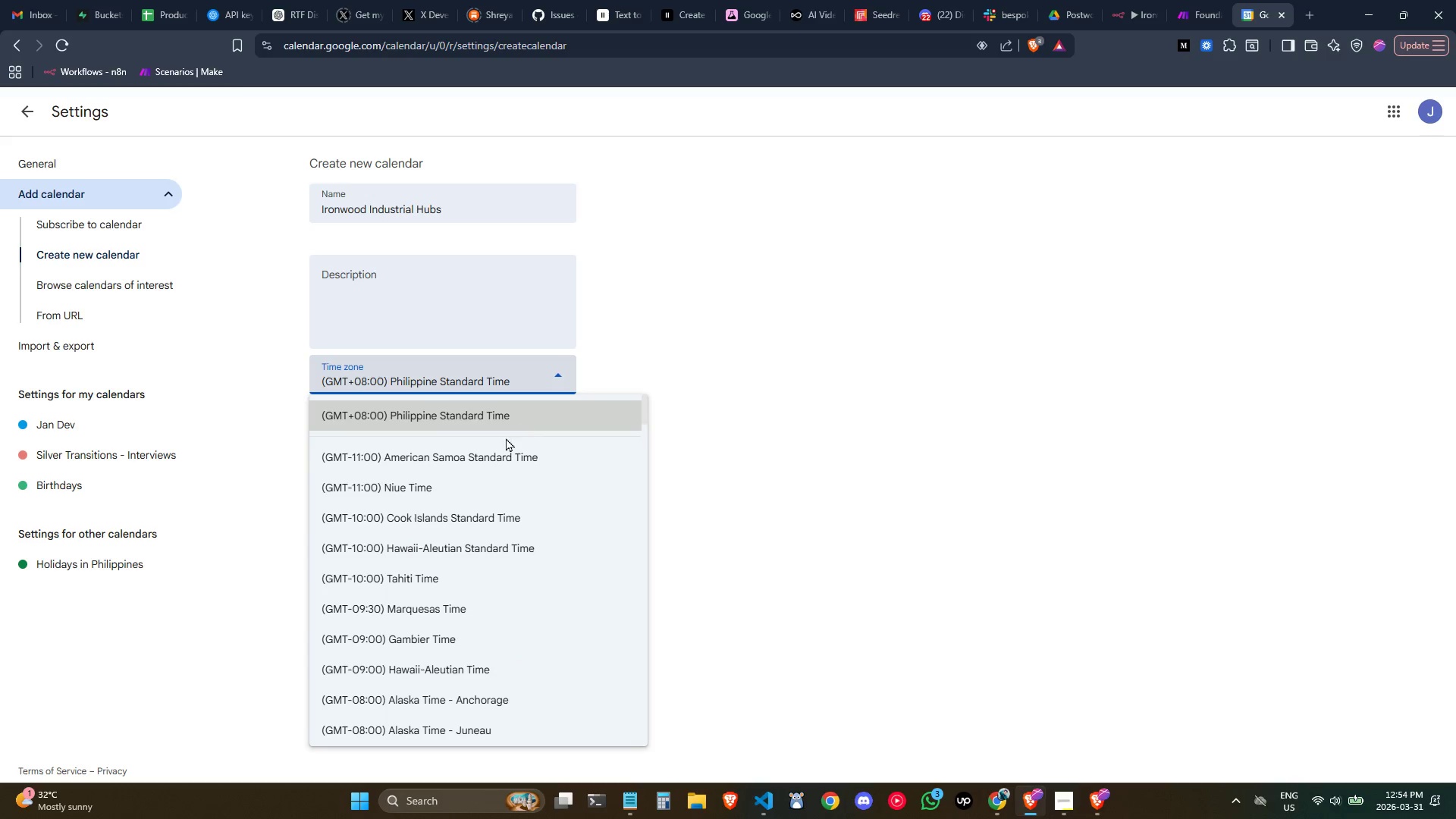 
scroll: coordinate [504, 448], scroll_direction: down, amount: 4.0
 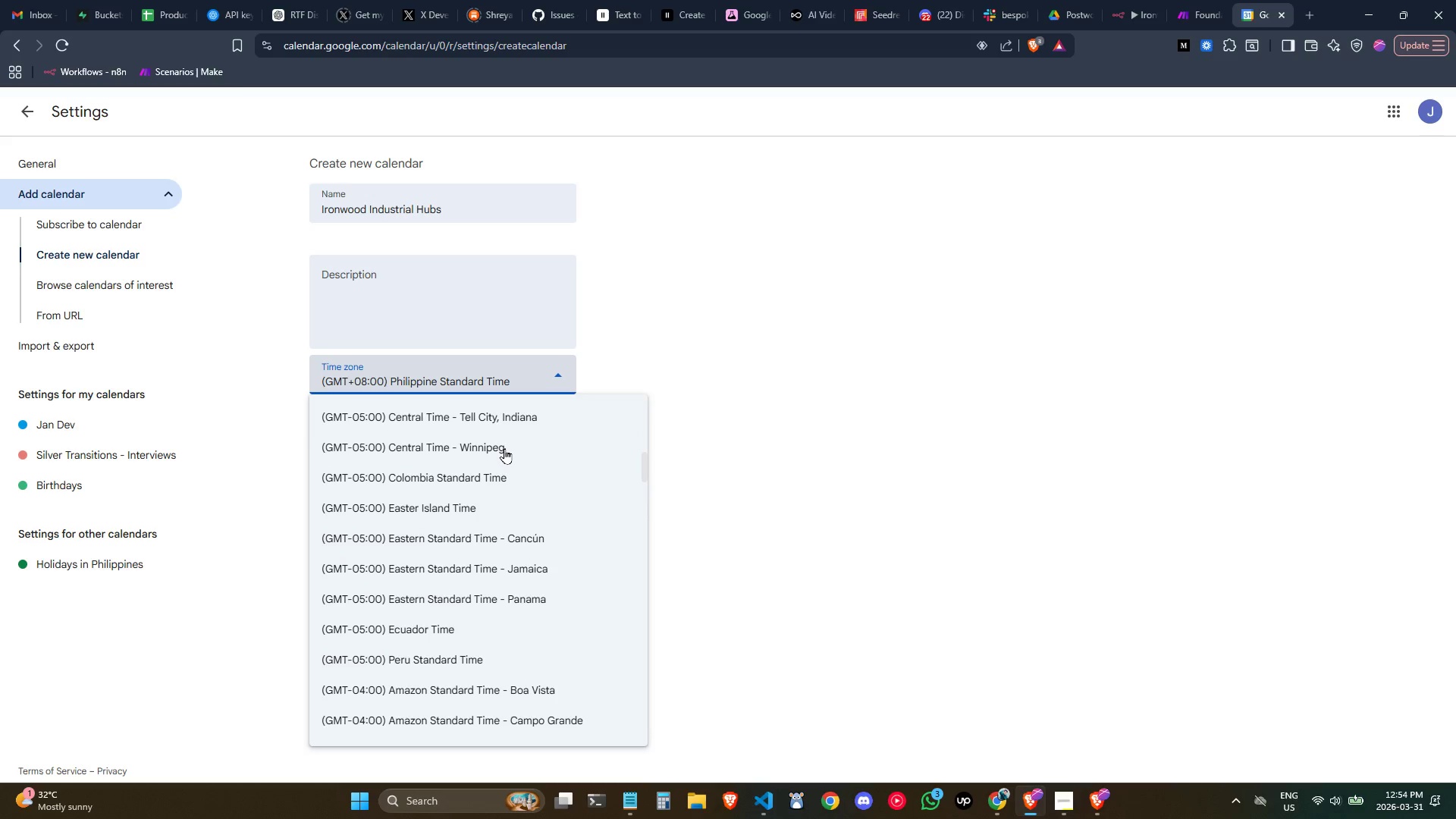 
scroll: coordinate [504, 448], scroll_direction: up, amount: 1.0
 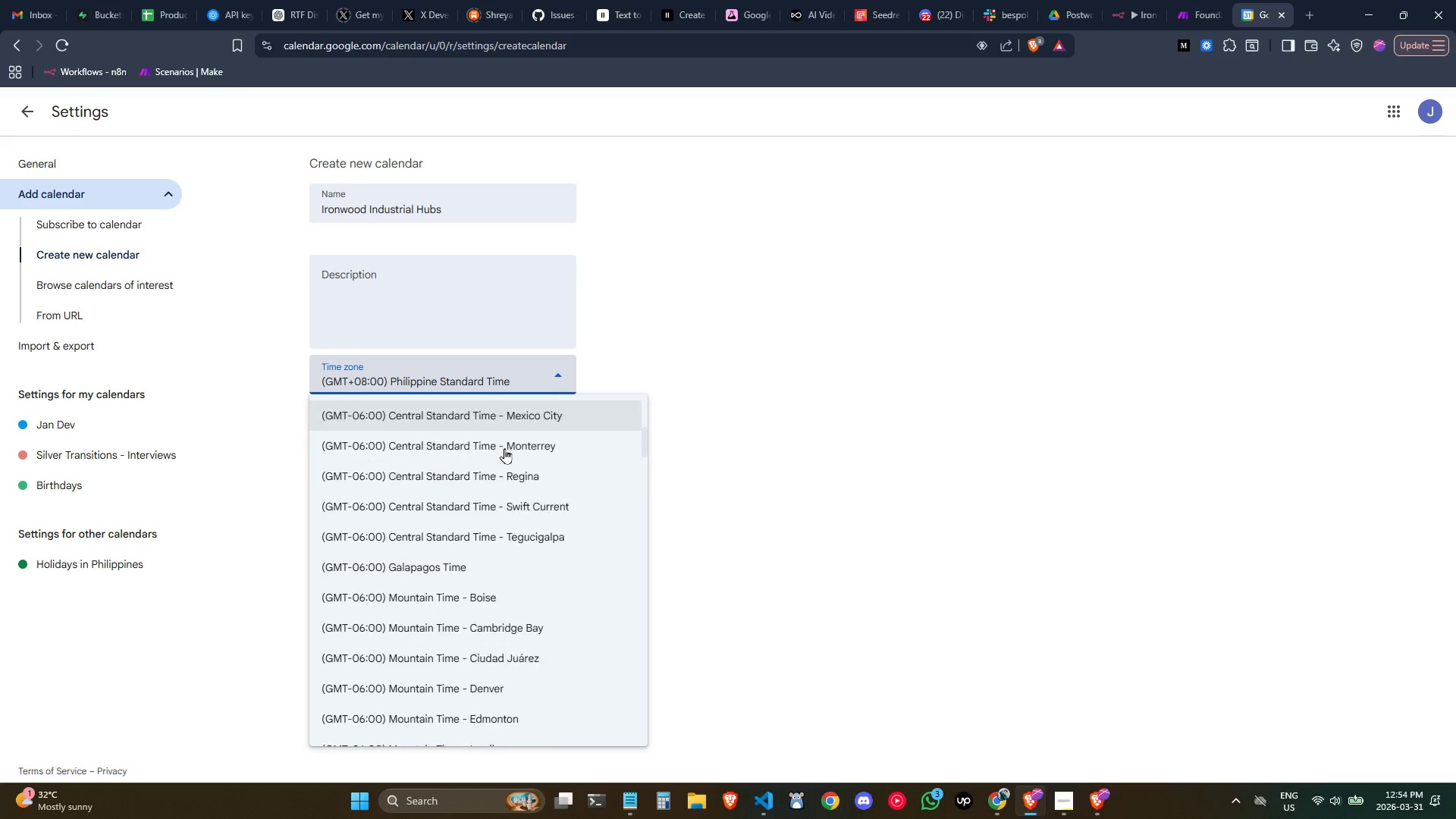 
wait(12.22)
 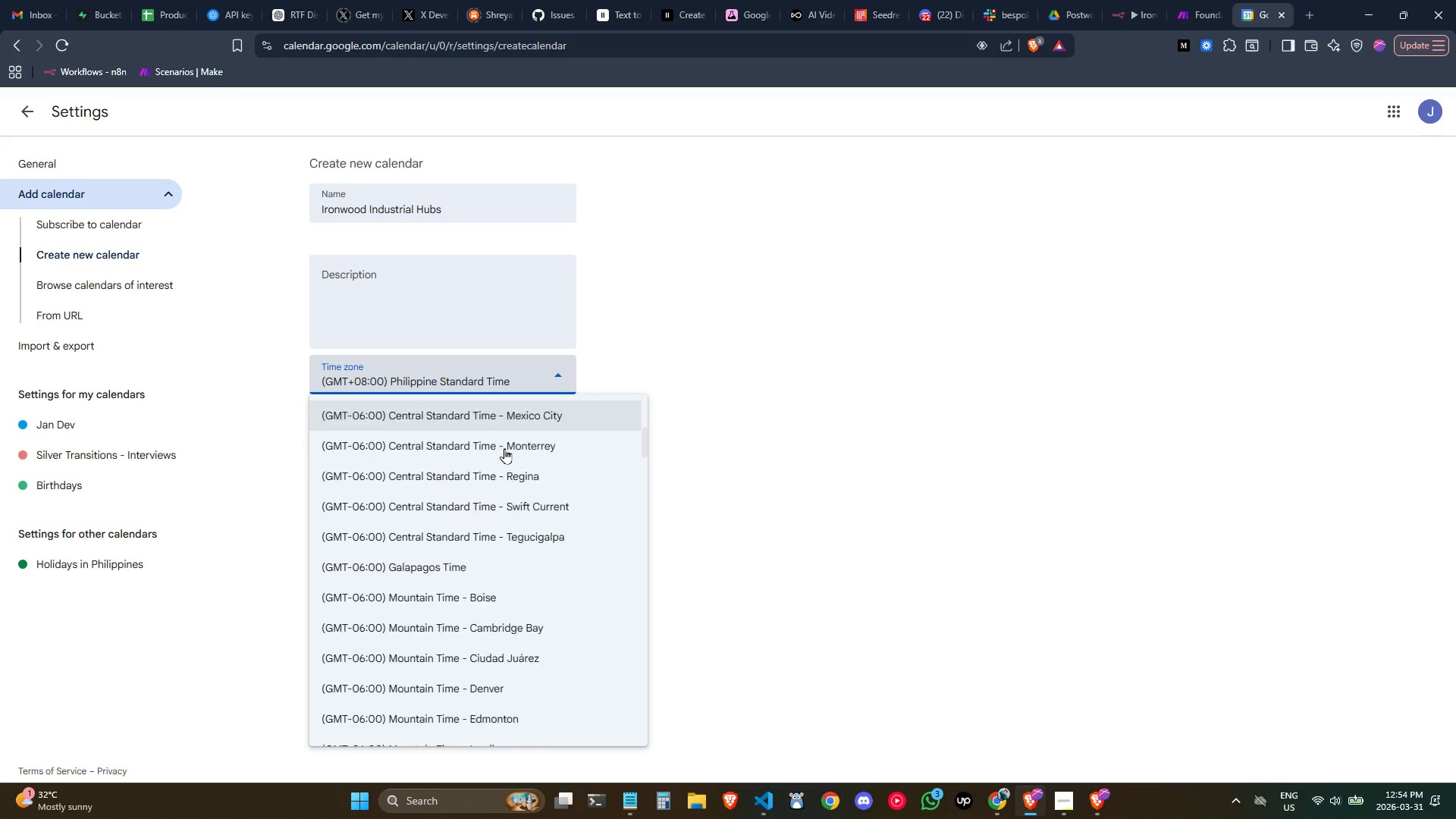 
left_click([475, 505])
 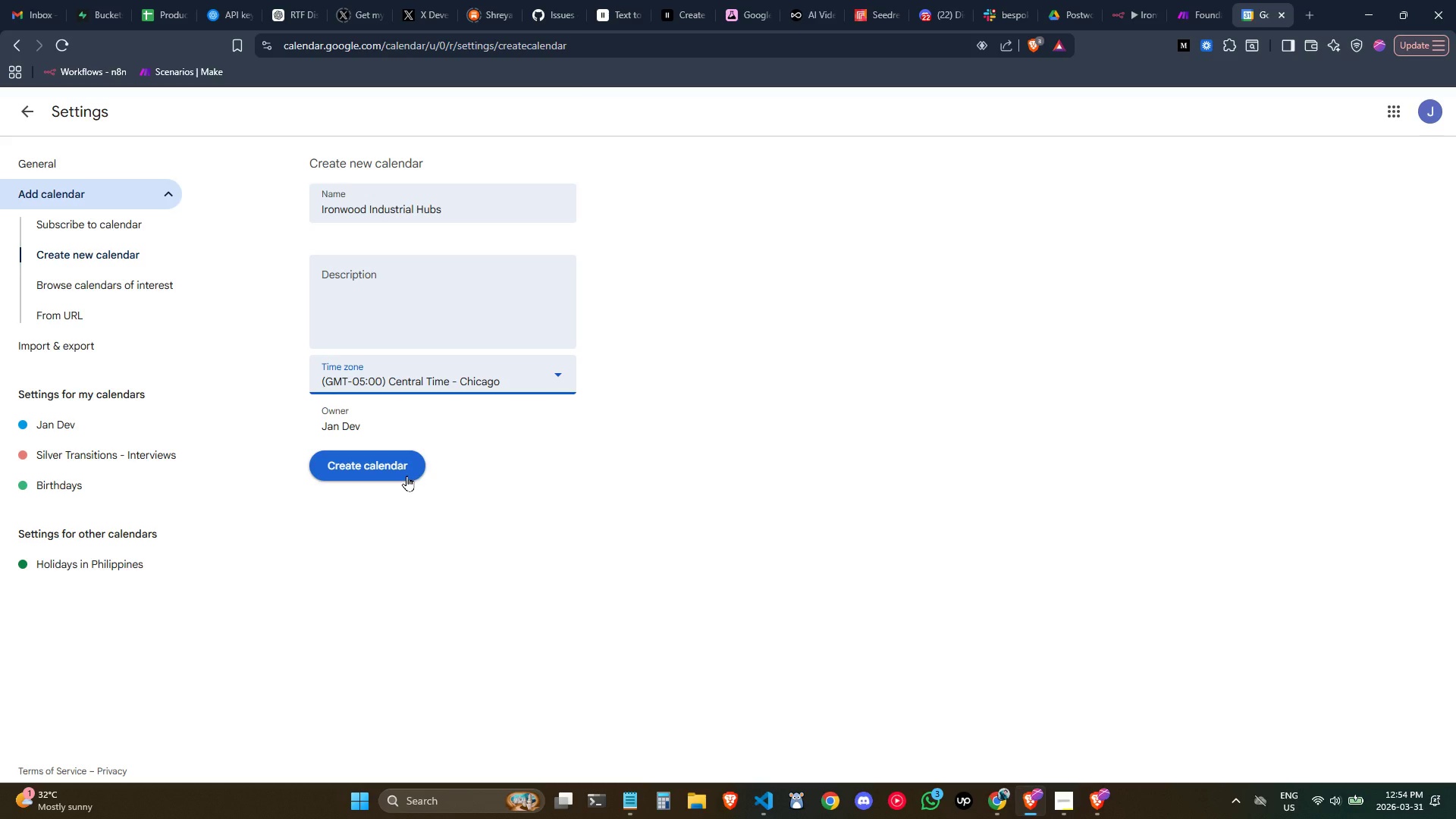 
left_click([406, 475])
 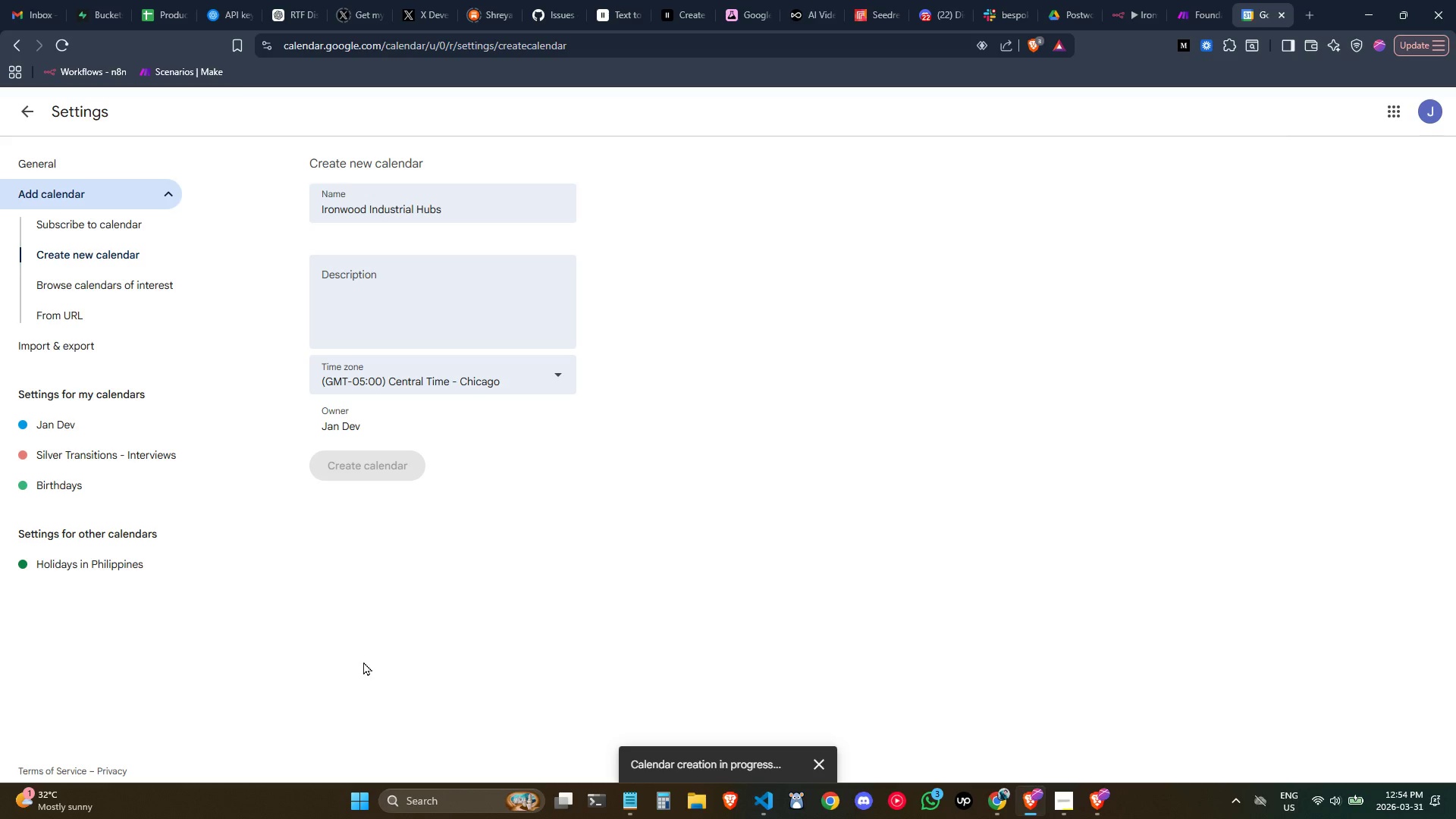 
wait(6.77)
 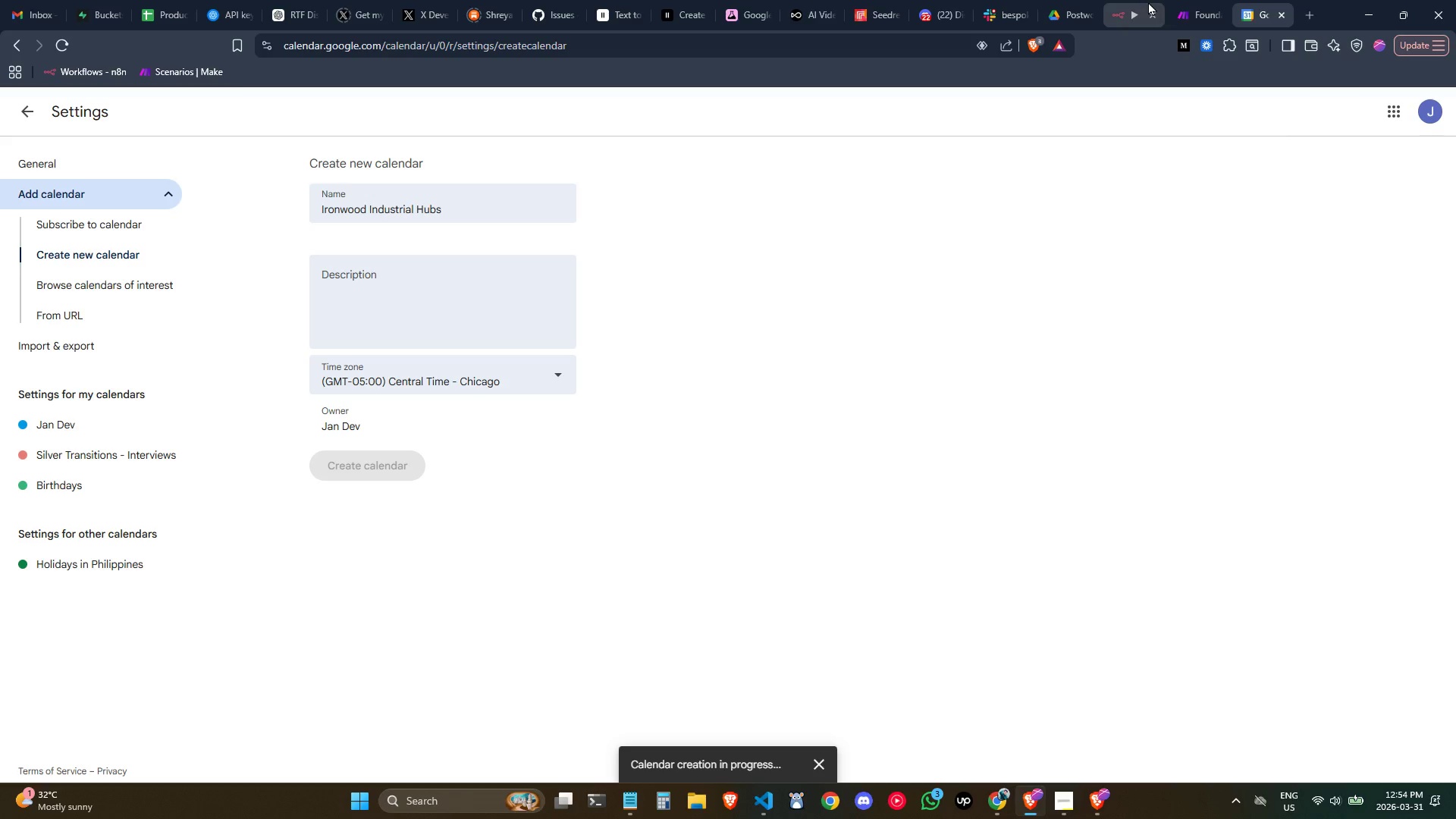 
mouse_move([1116, 38])
 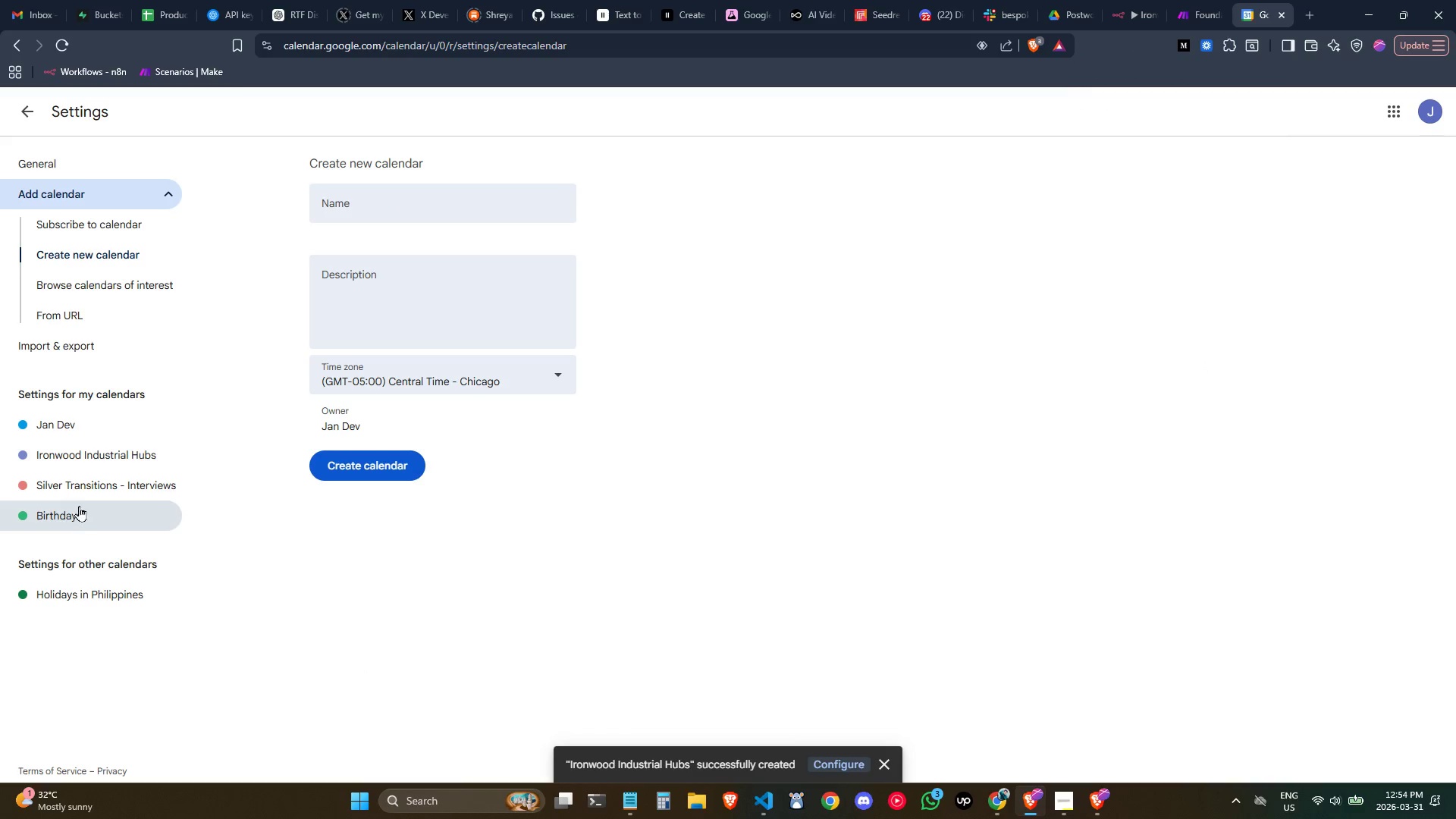 
left_click([74, 463])
 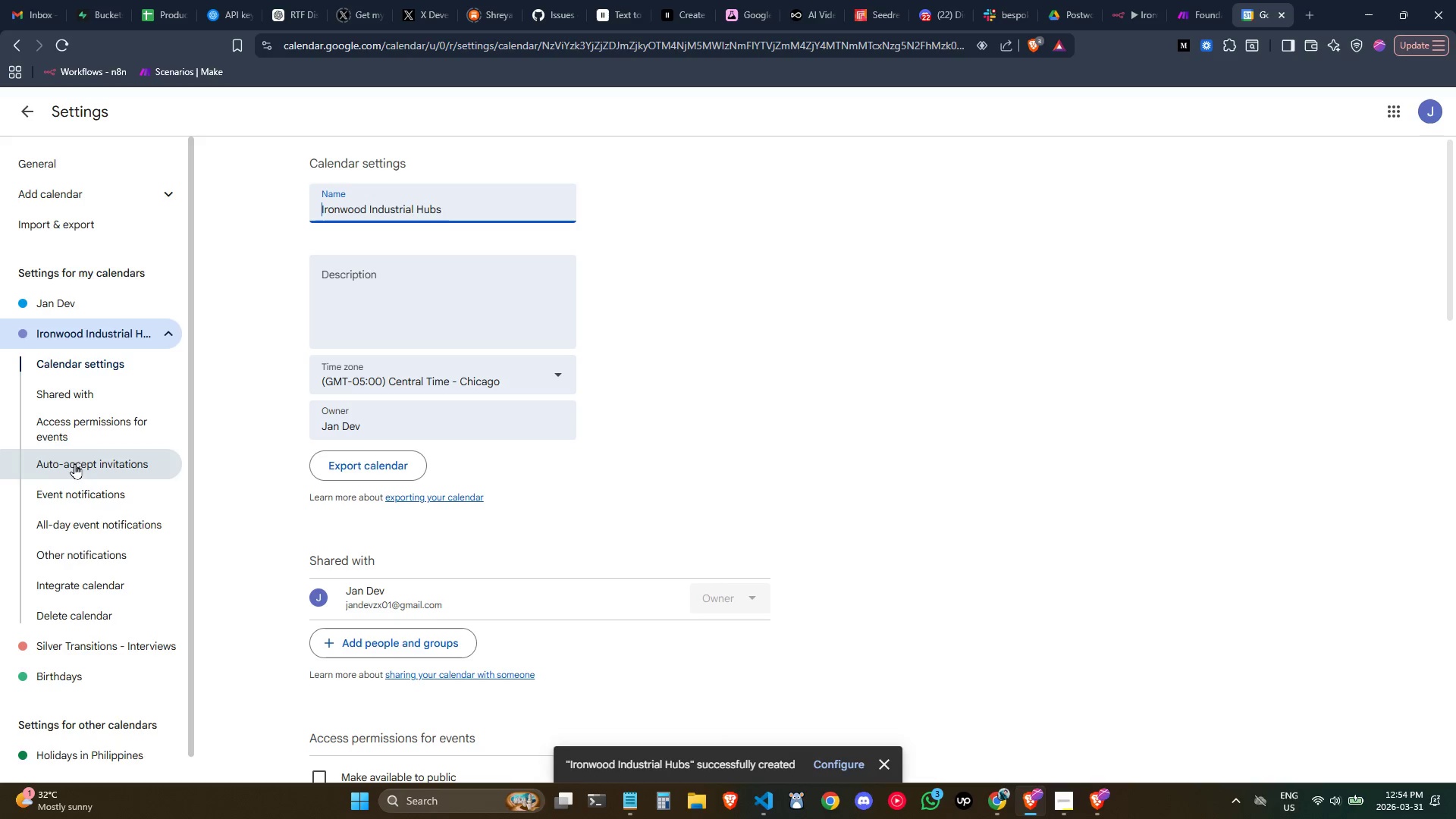 
mouse_move([131, 325])
 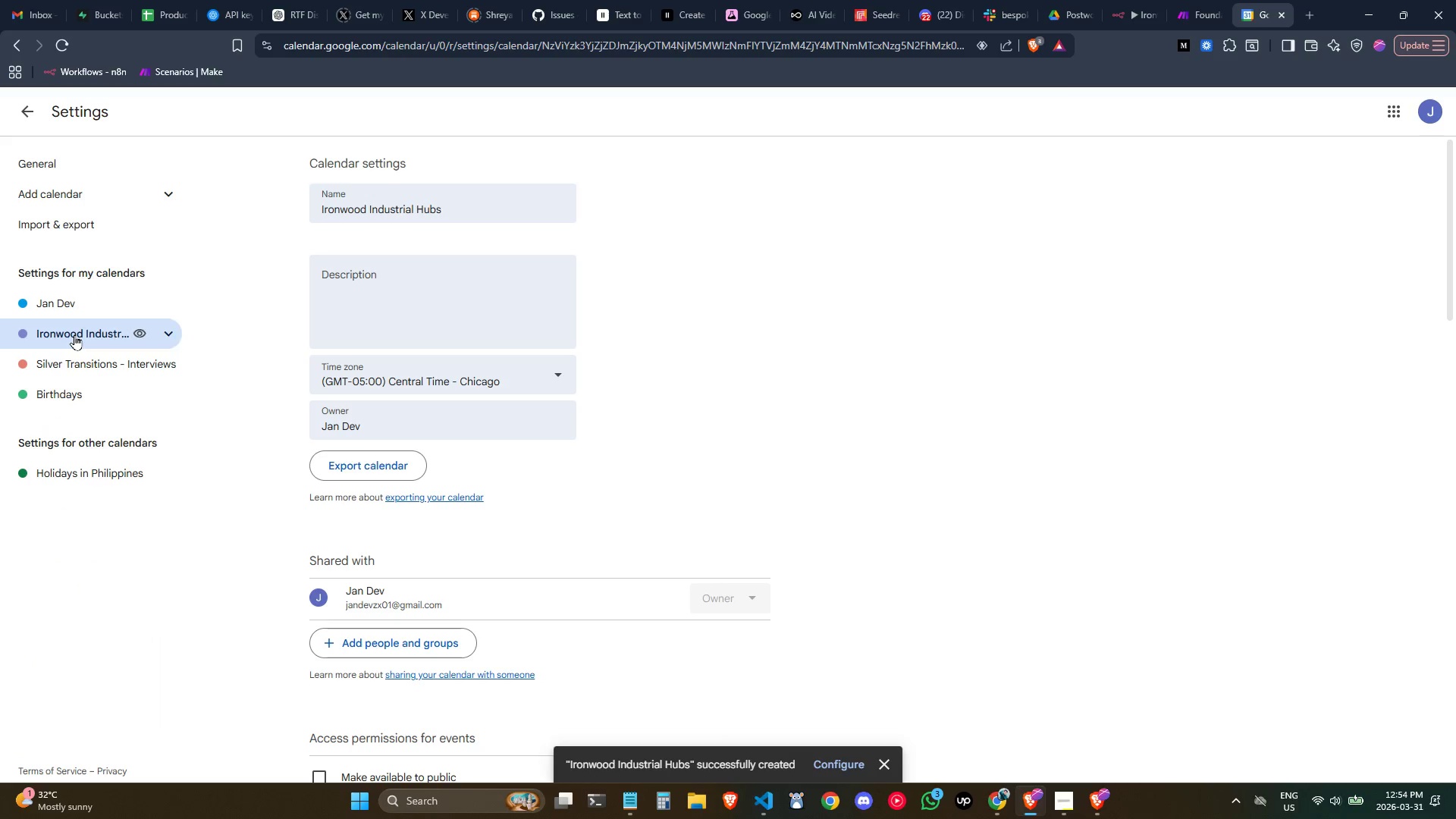 
right_click([74, 334])
 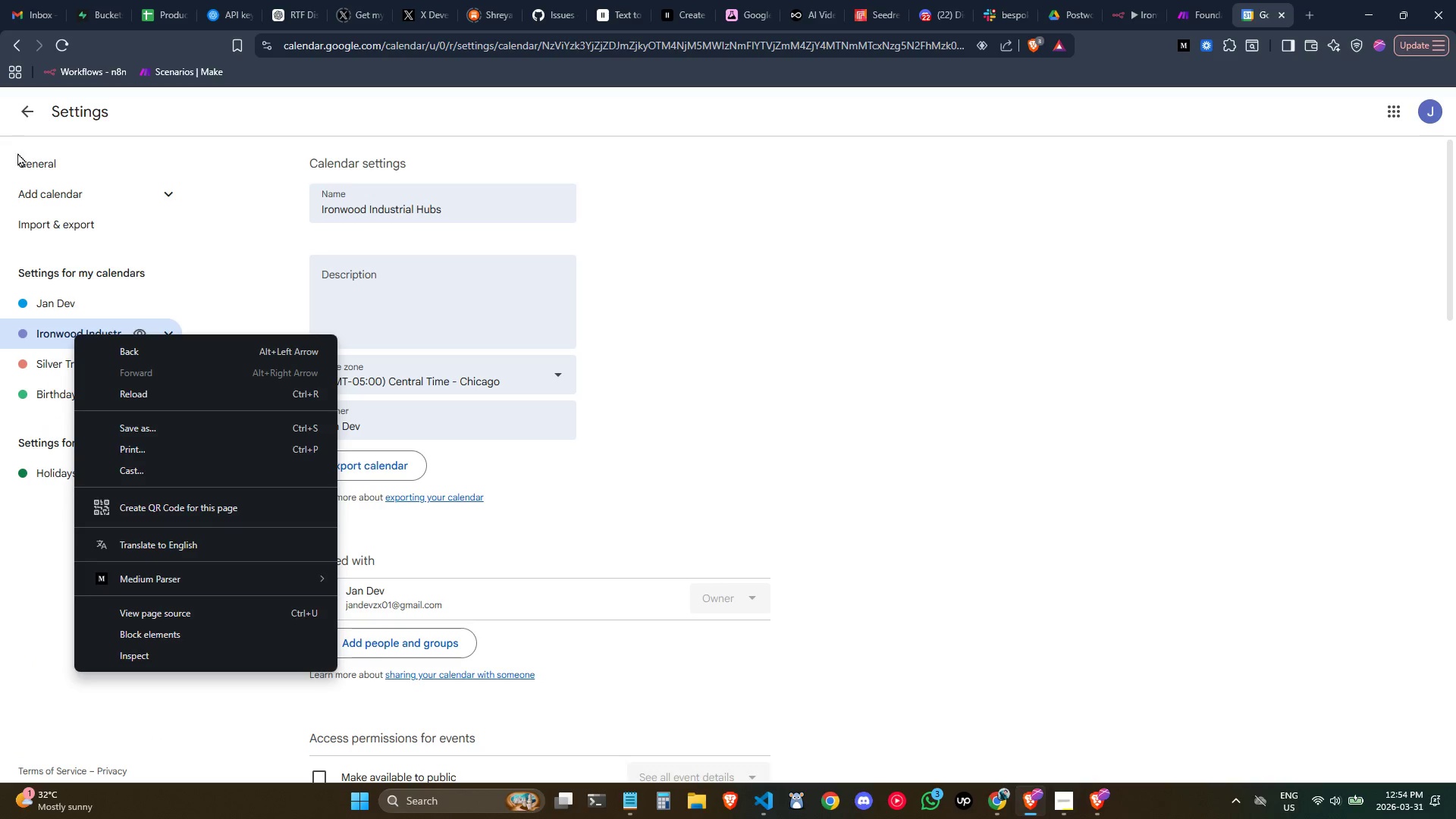 
left_click([20, 111])
 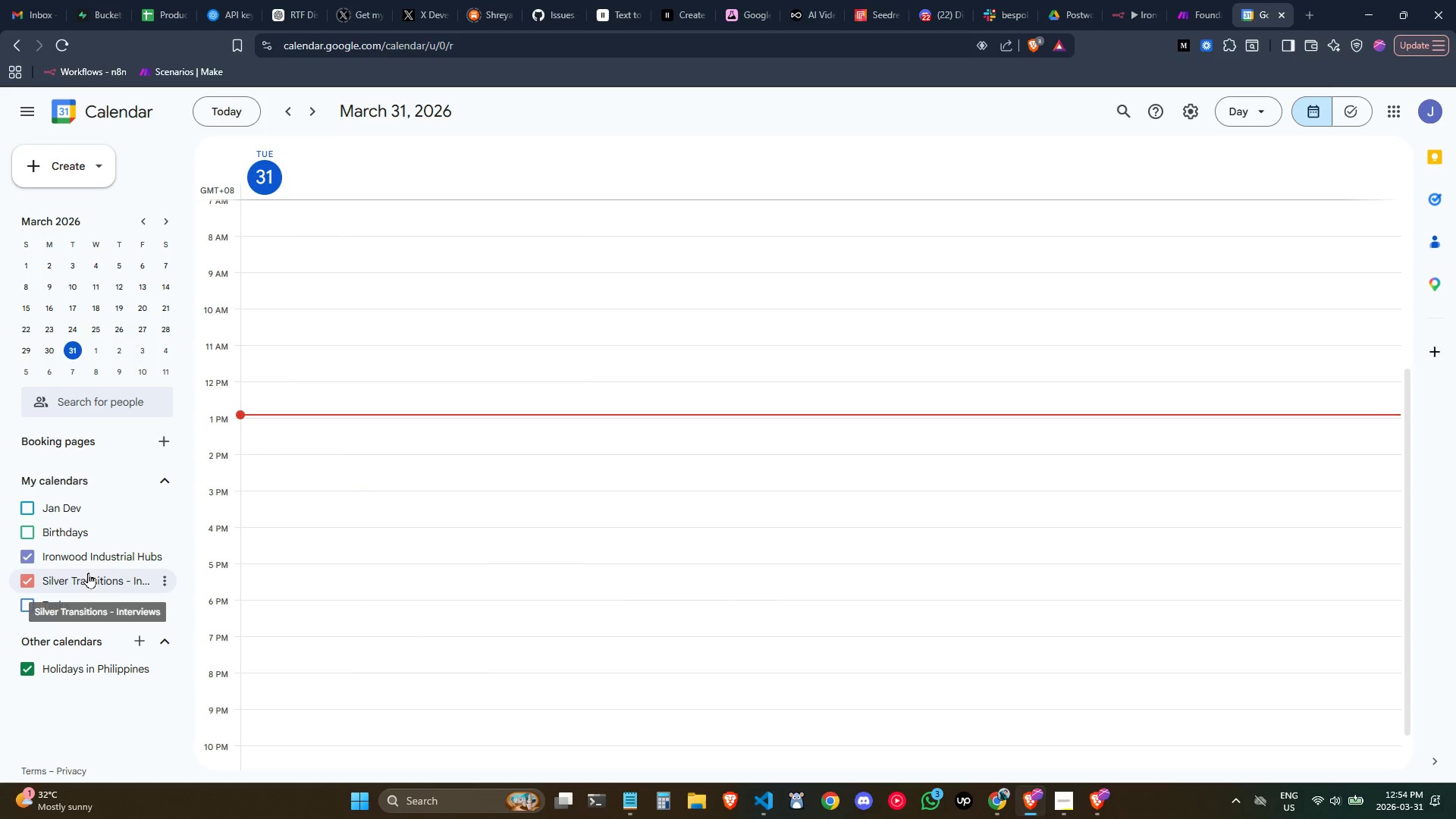 
left_click([27, 585])
 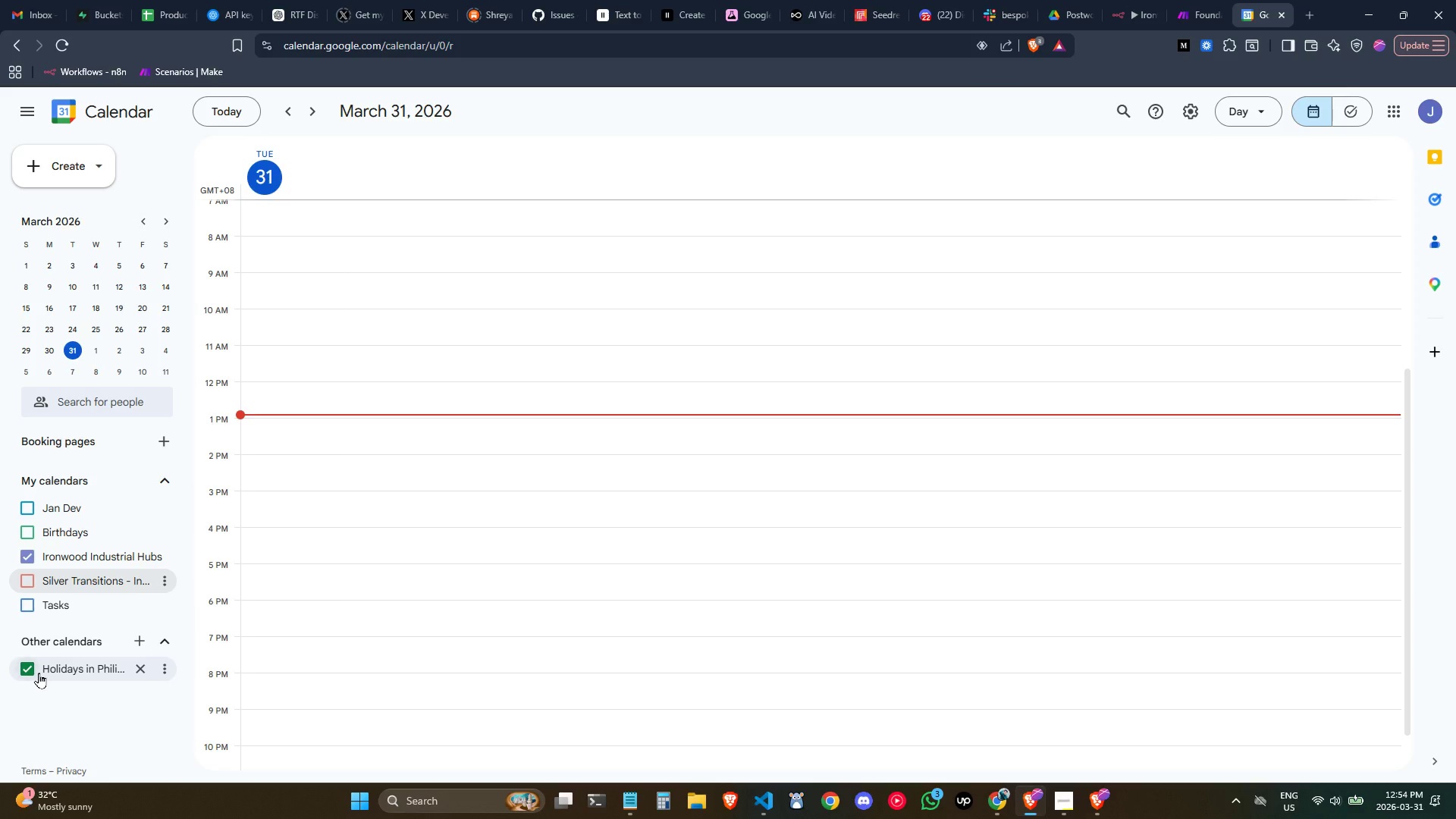 
left_click([140, 708])
 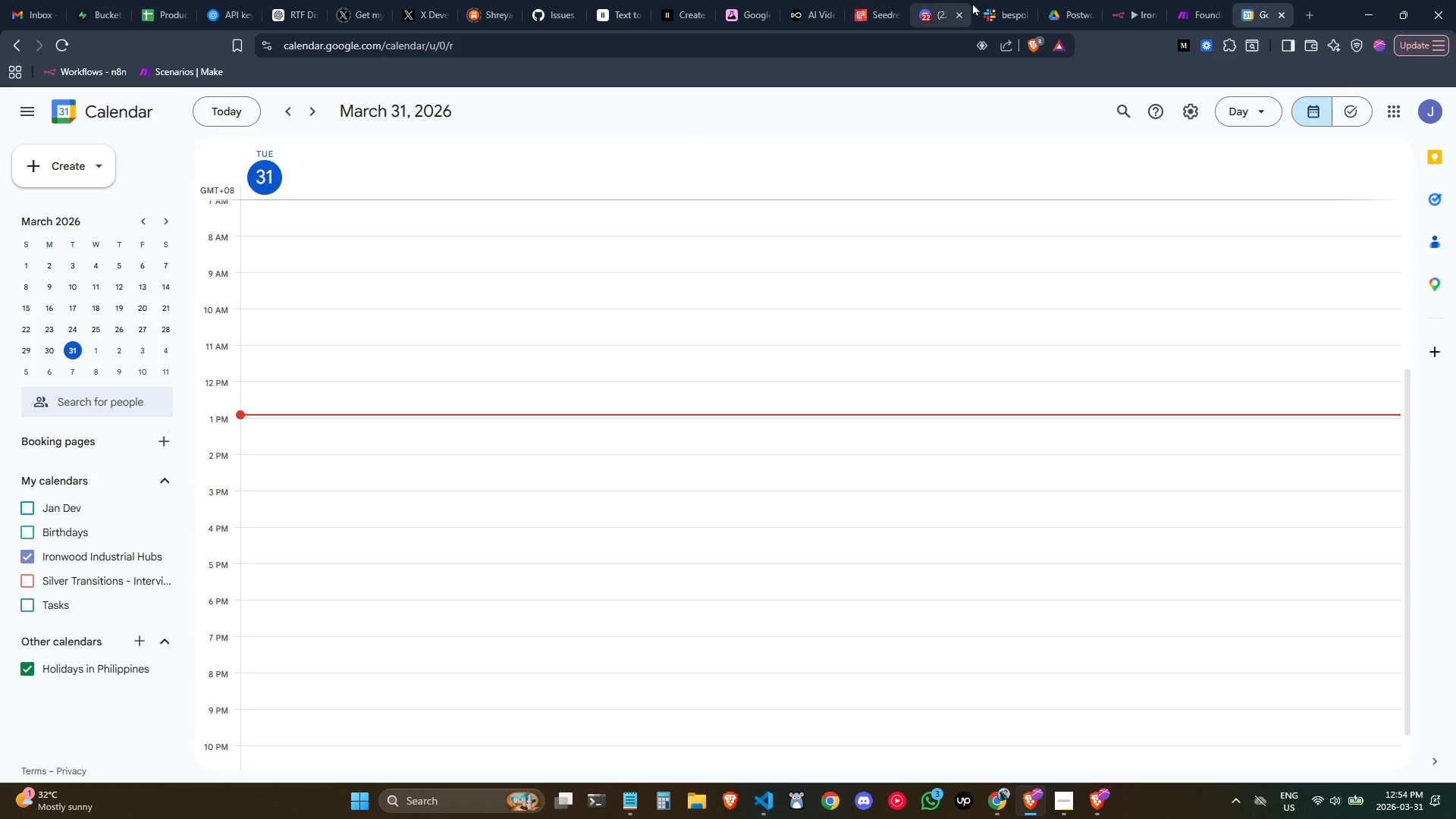 
left_click([1103, 0])
 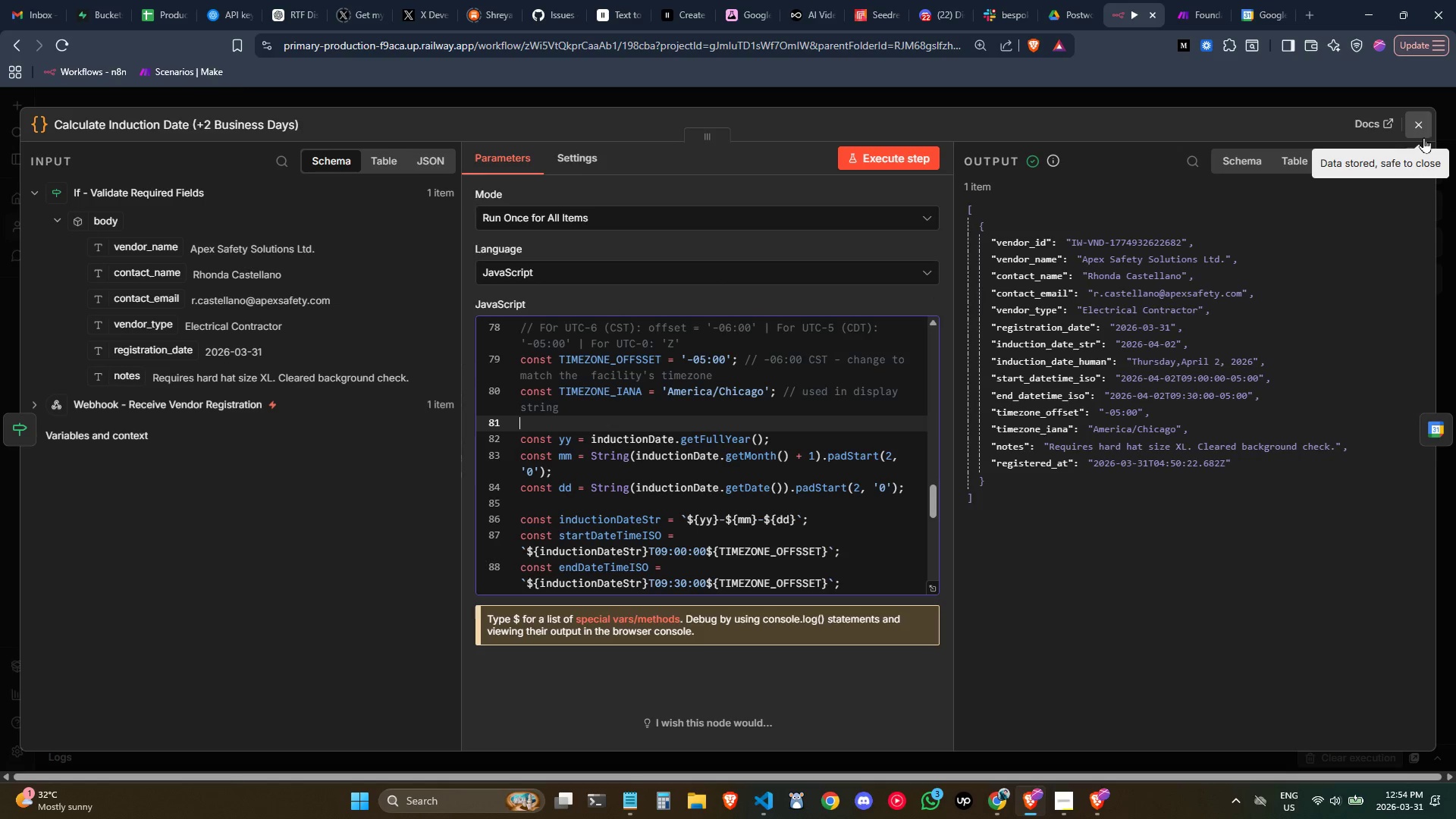 
left_click([1423, 137])
 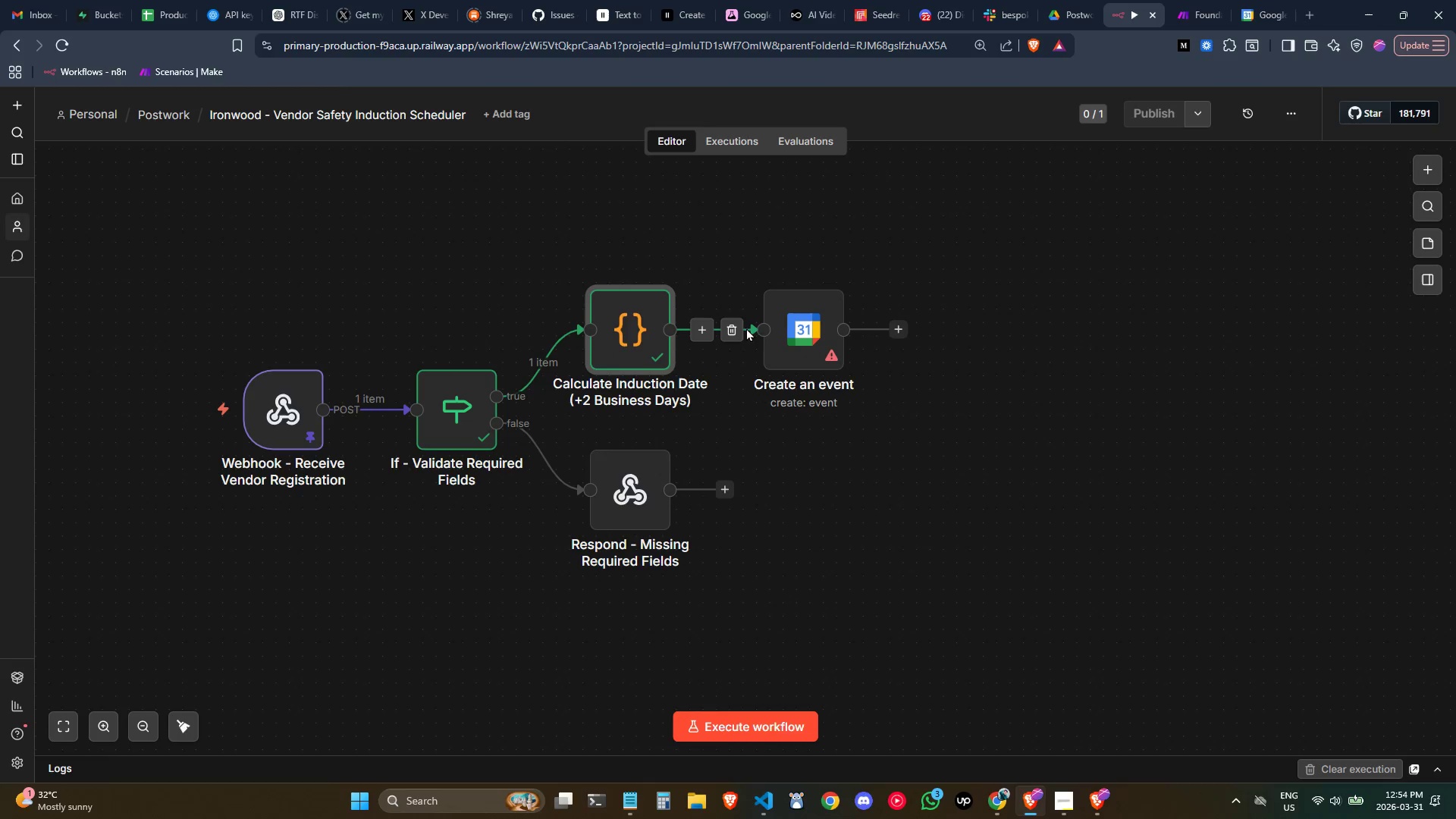 
double_click([790, 347])
 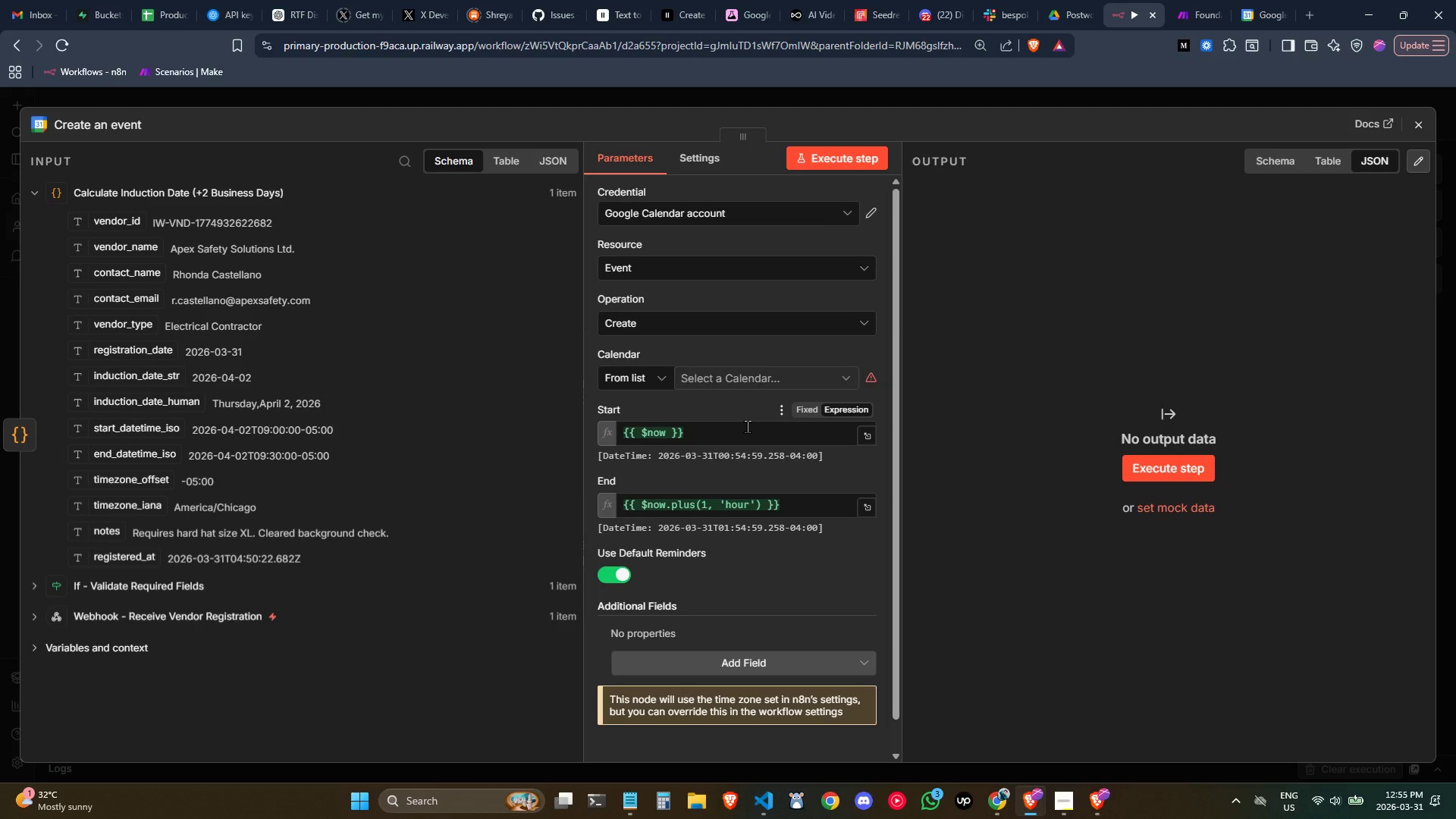 
wait(7.94)
 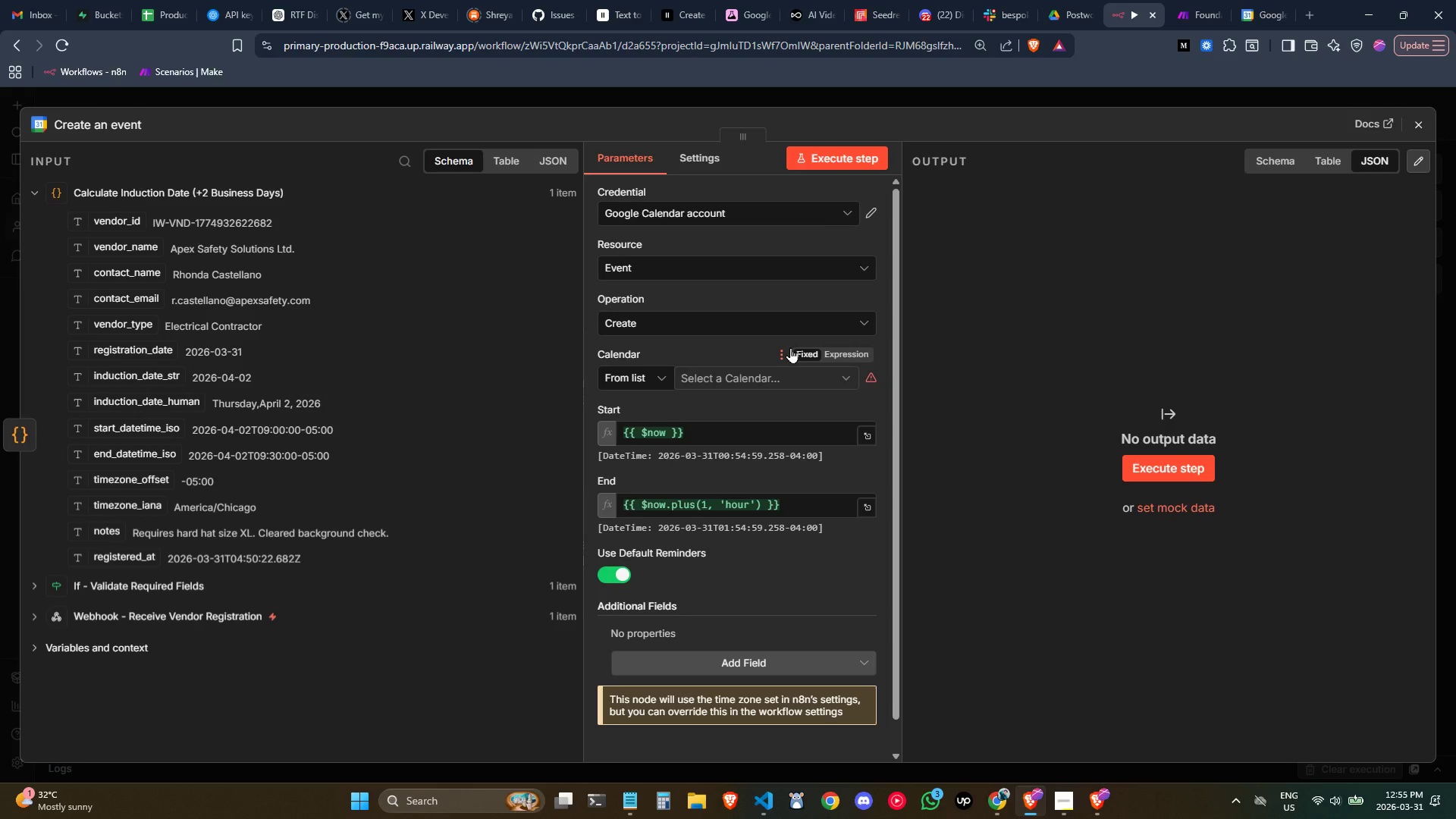 
left_click([782, 455])
 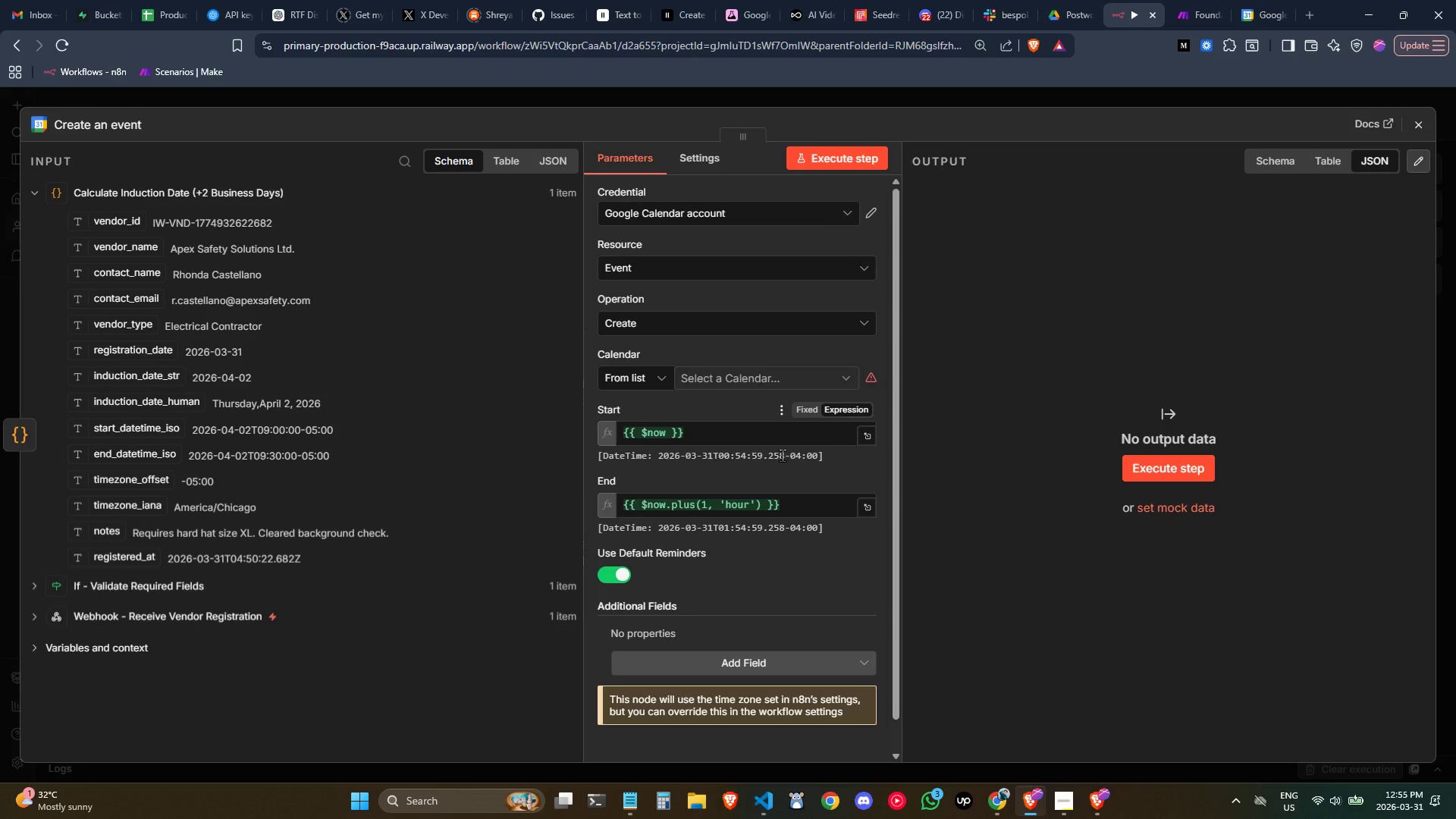 
wait(7.0)
 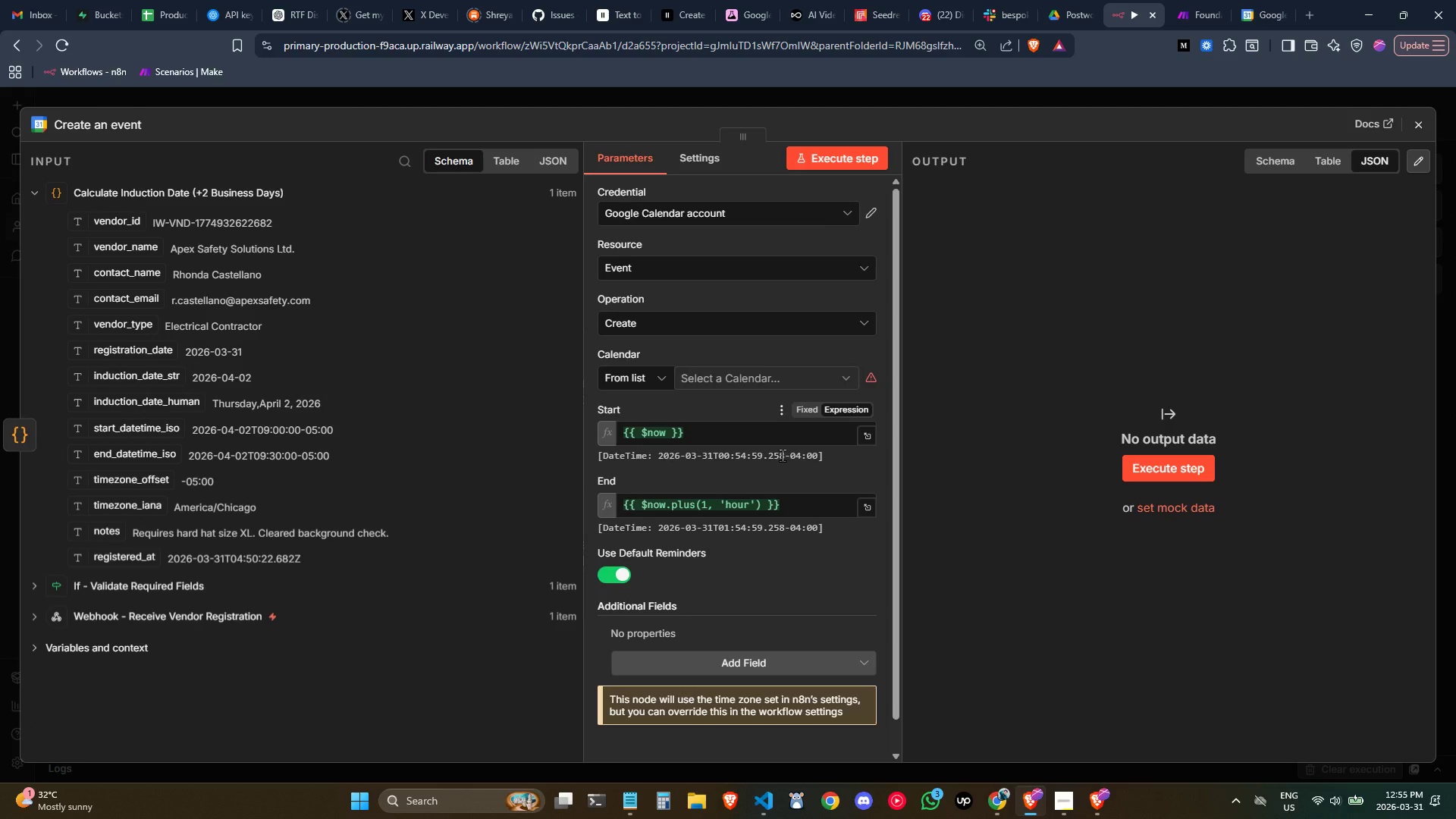 
left_click([1043, 391])
 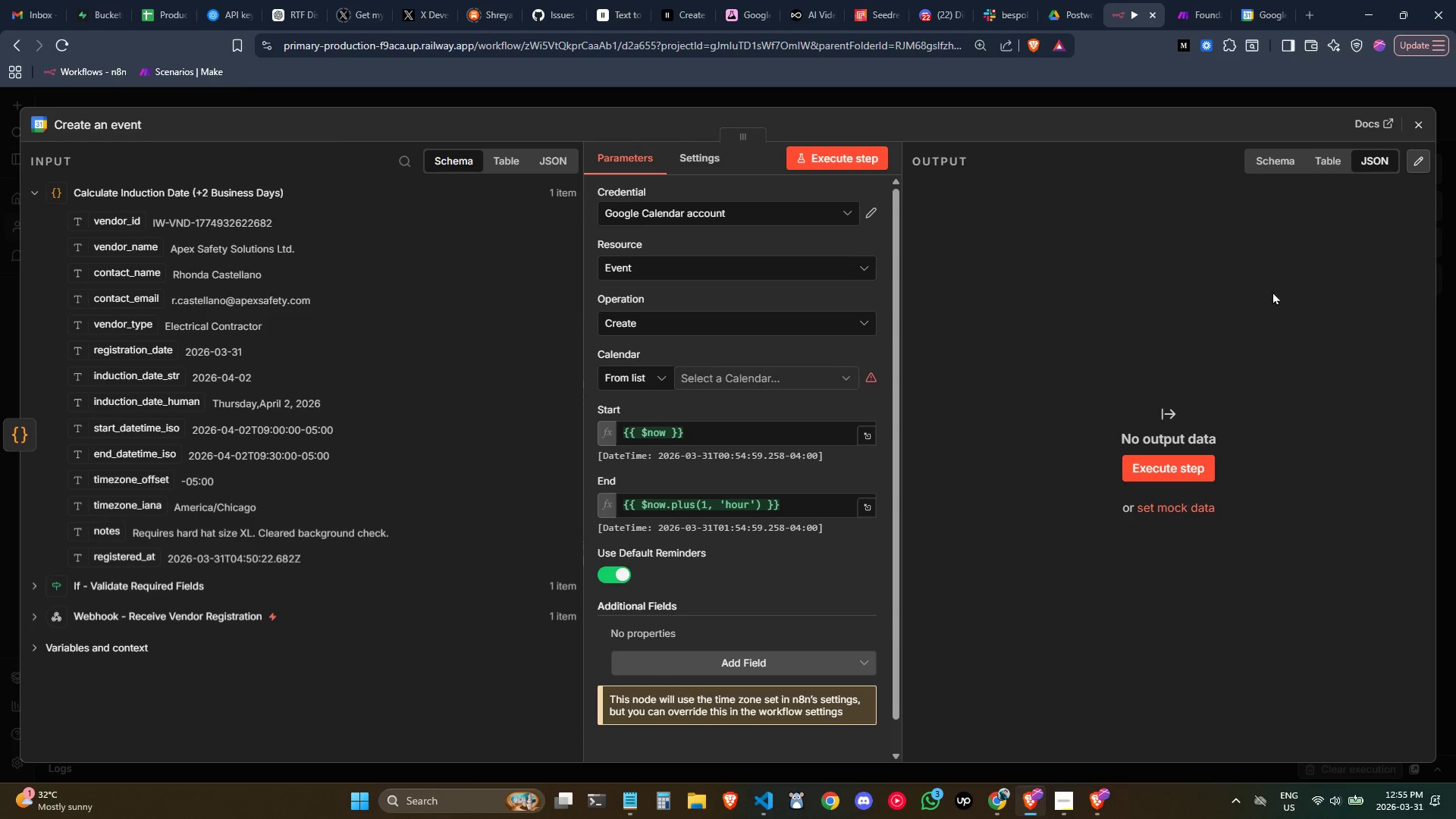 
mouse_move([1398, 152])
 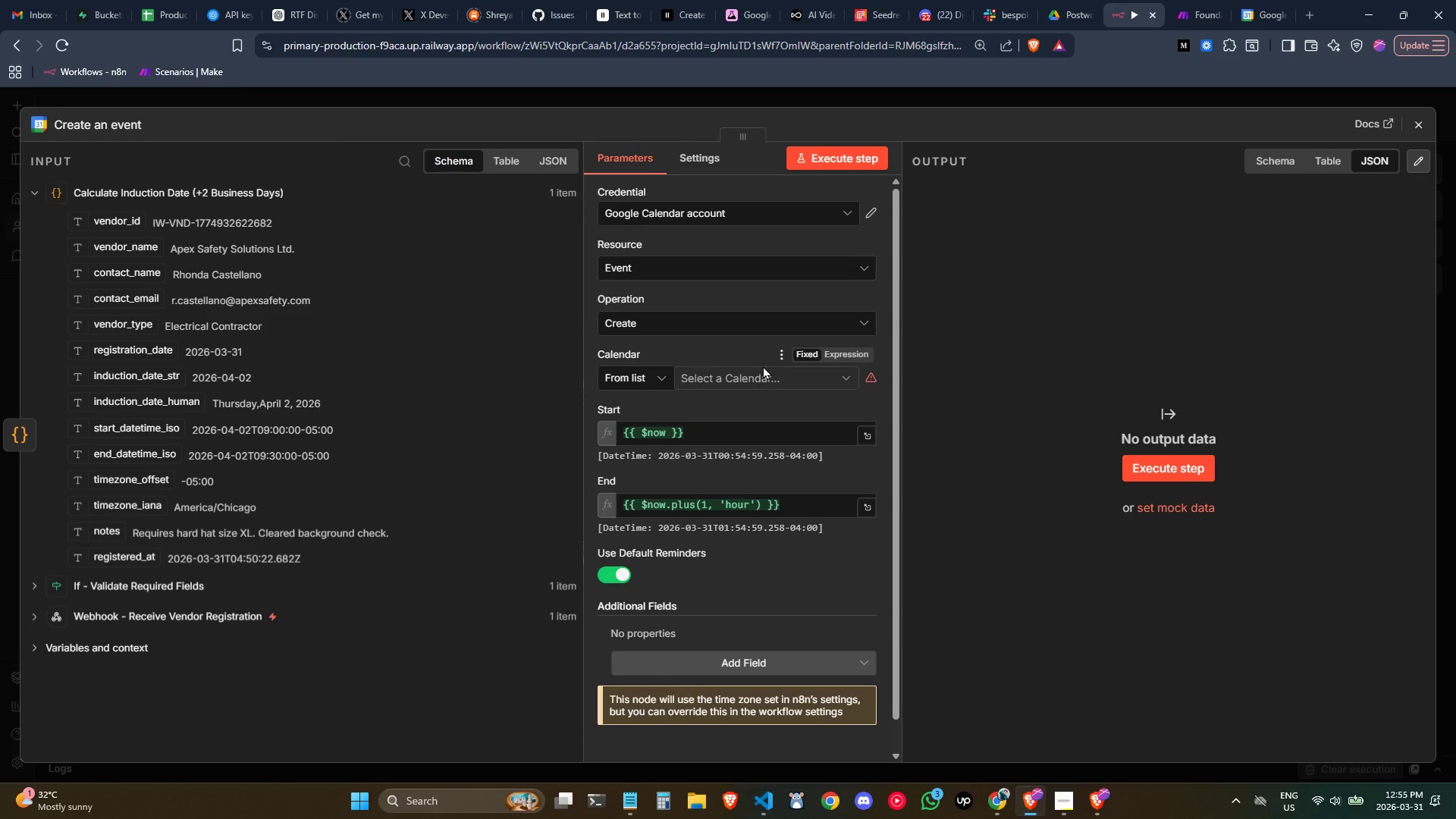 
left_click([763, 366])
 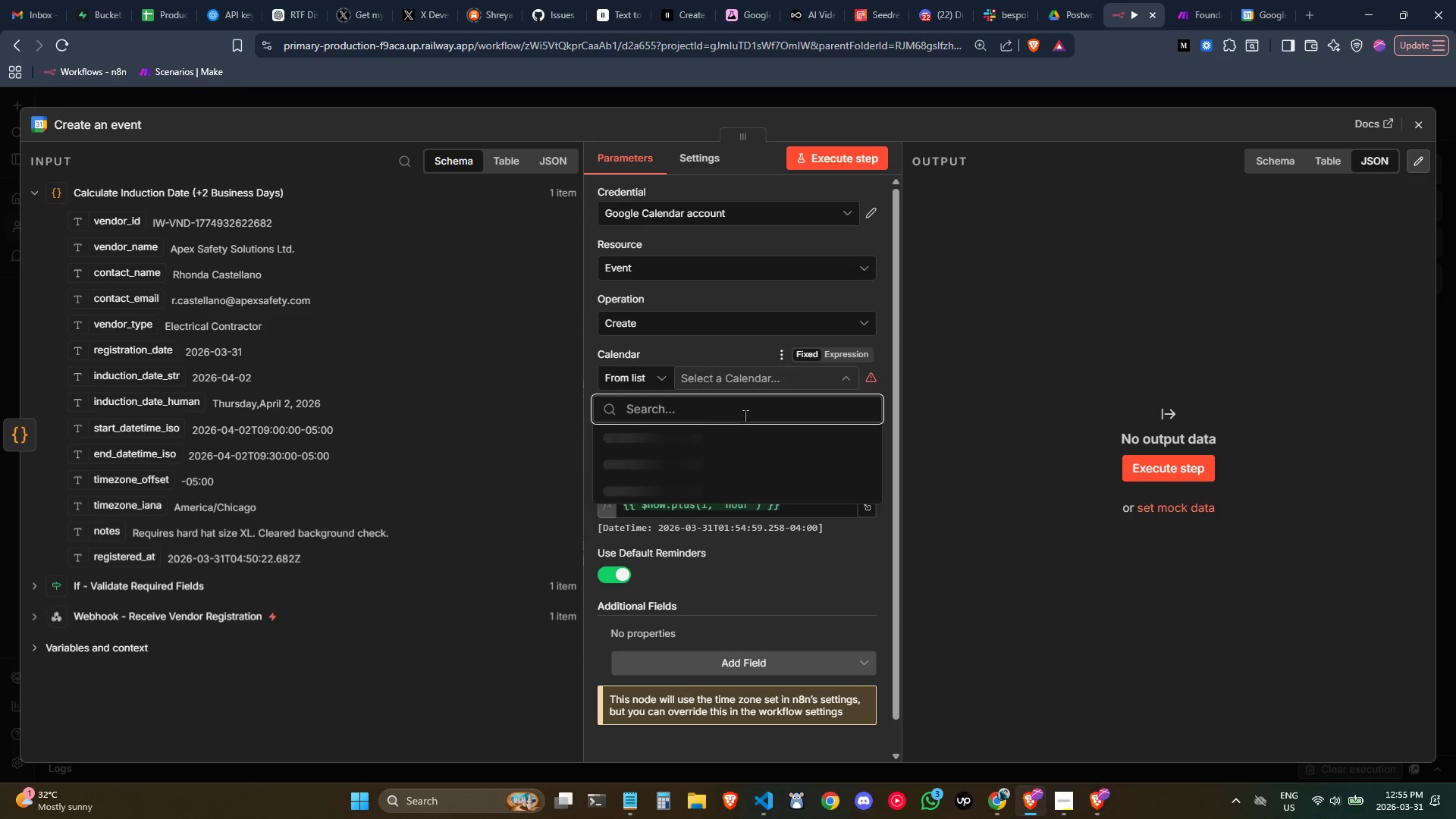 
mouse_move([717, 439])
 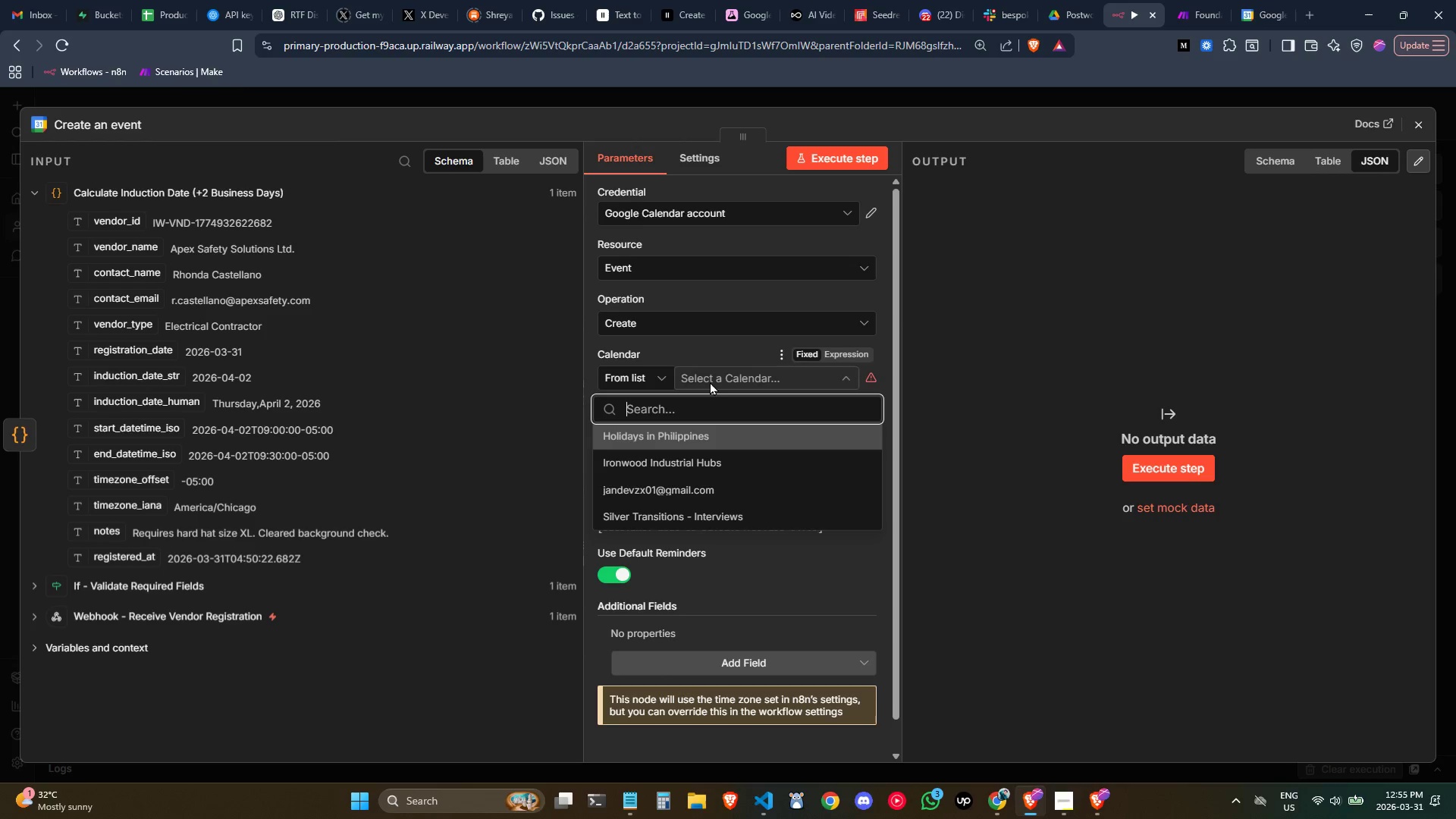 
left_click([710, 381])
 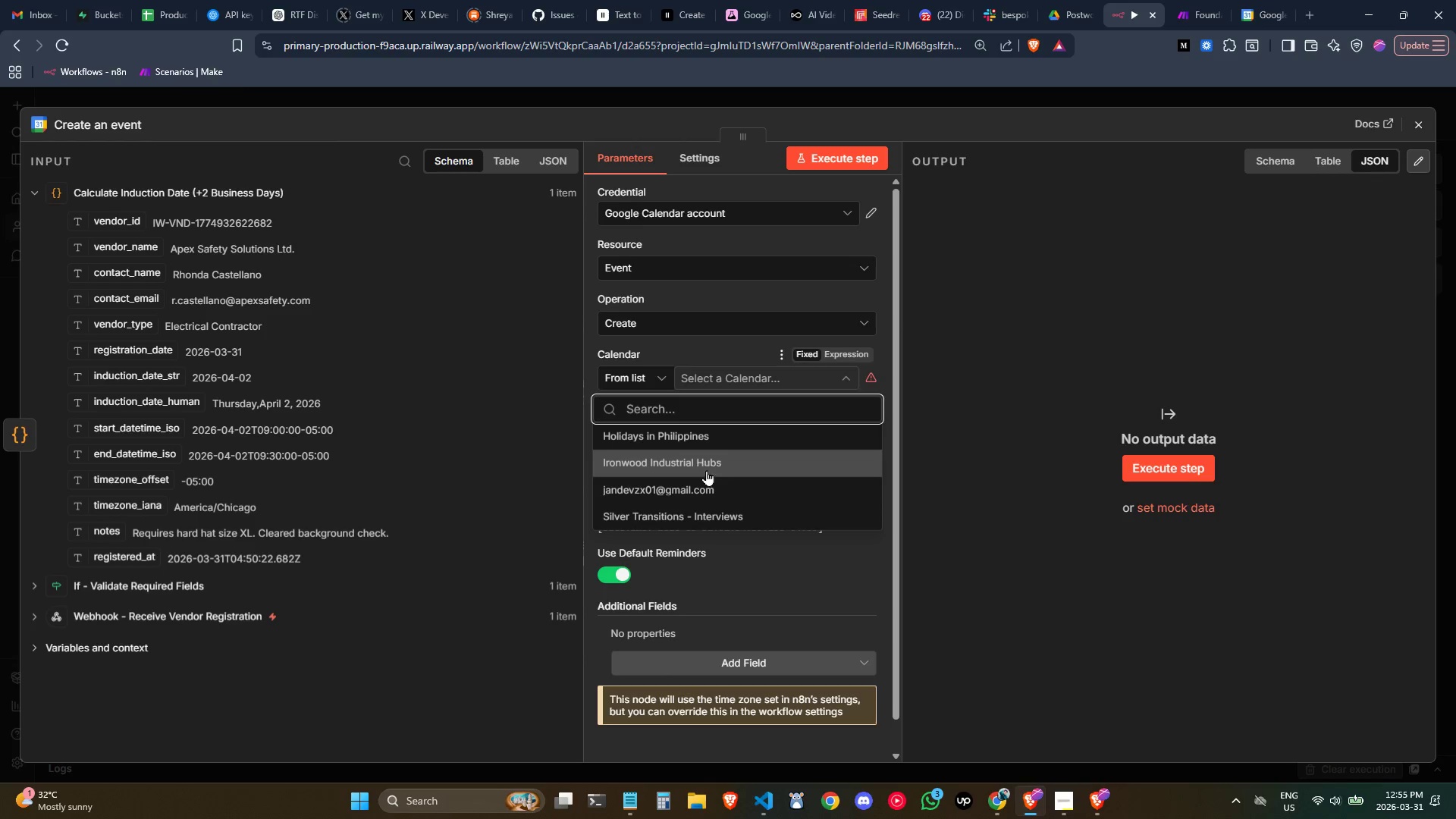 
left_click([701, 463])
 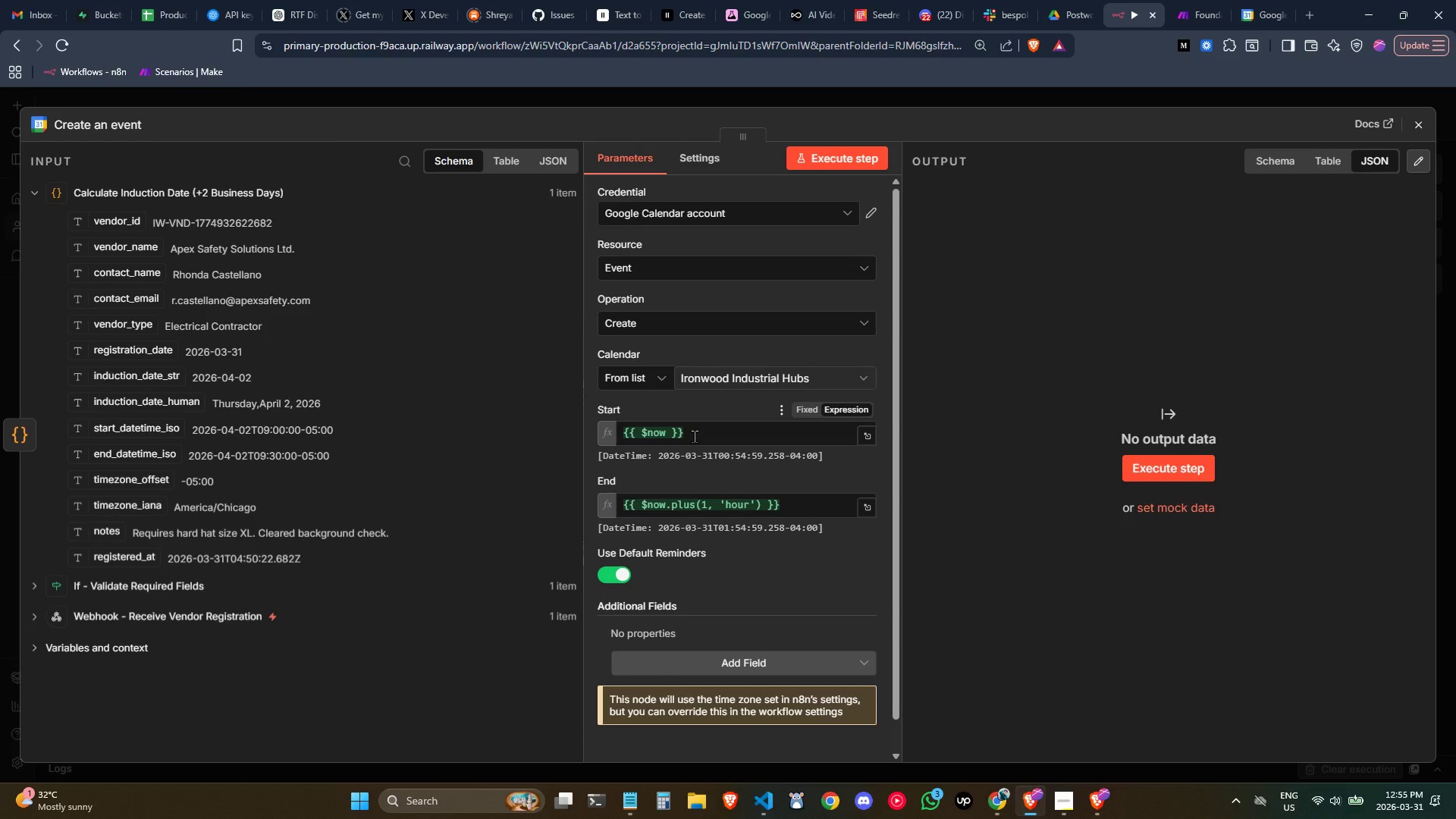 
left_click([694, 436])
 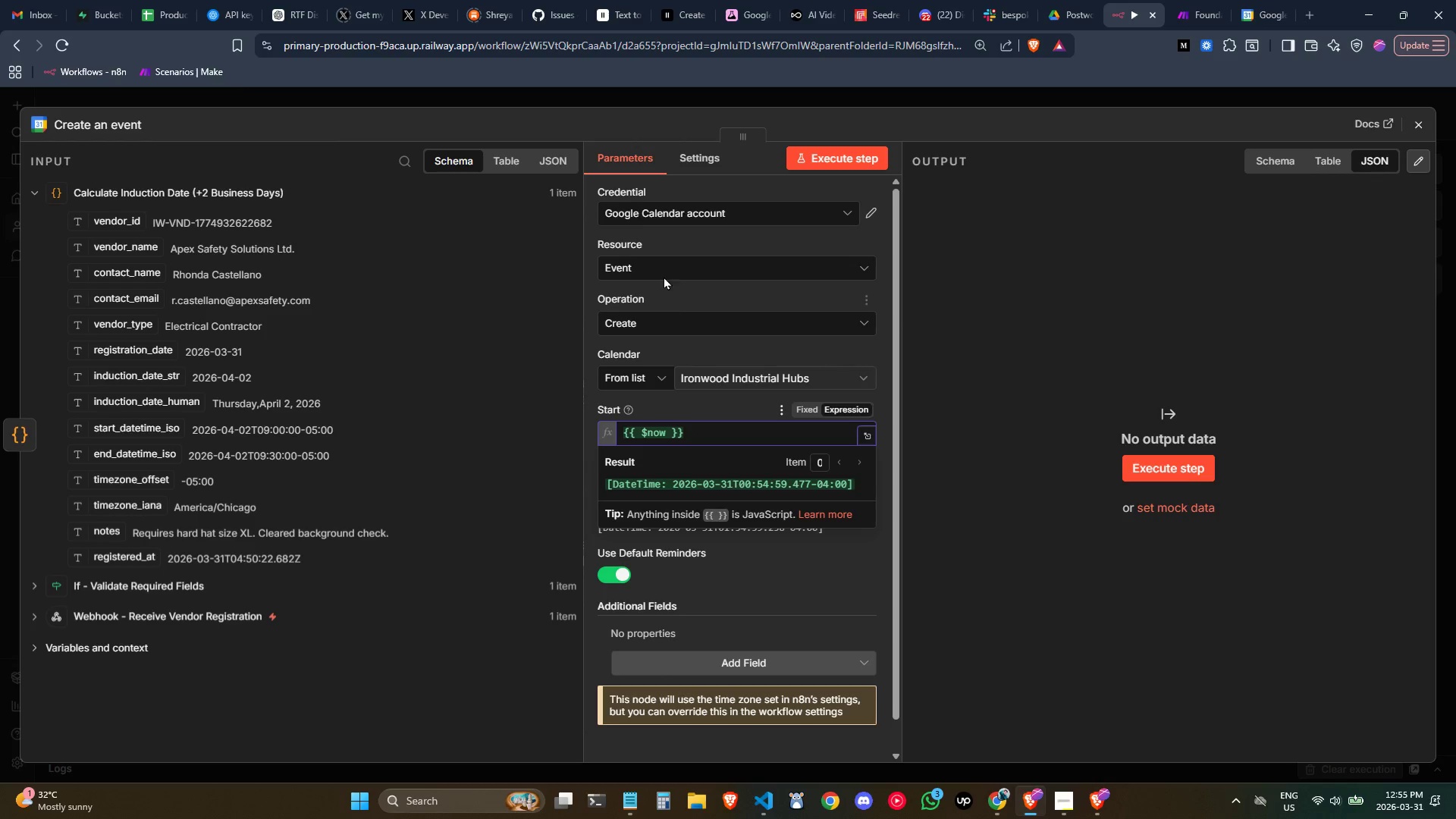 
scroll: coordinate [675, 366], scroll_direction: up, amount: 1.0
 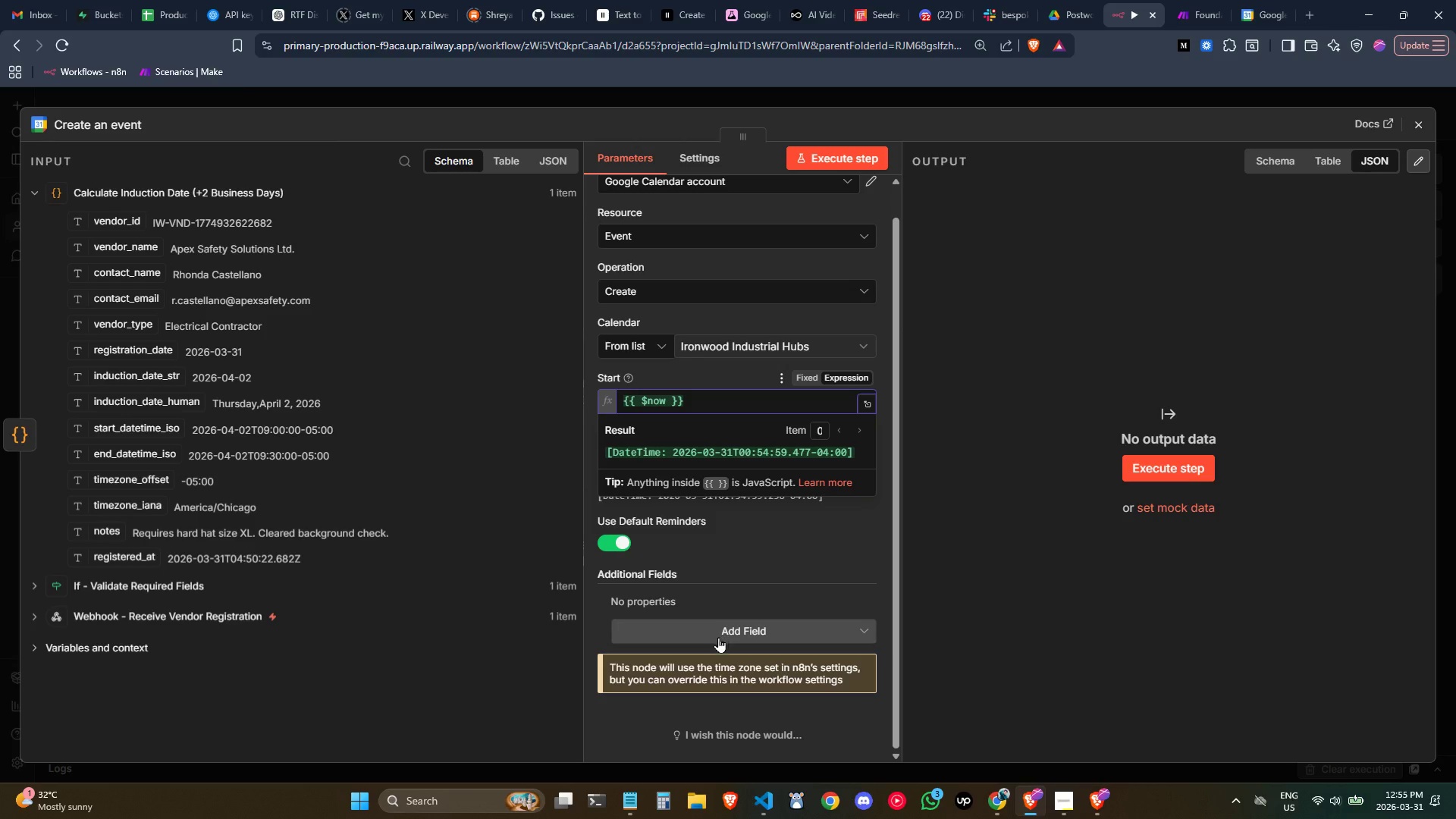 
left_click([717, 637])
 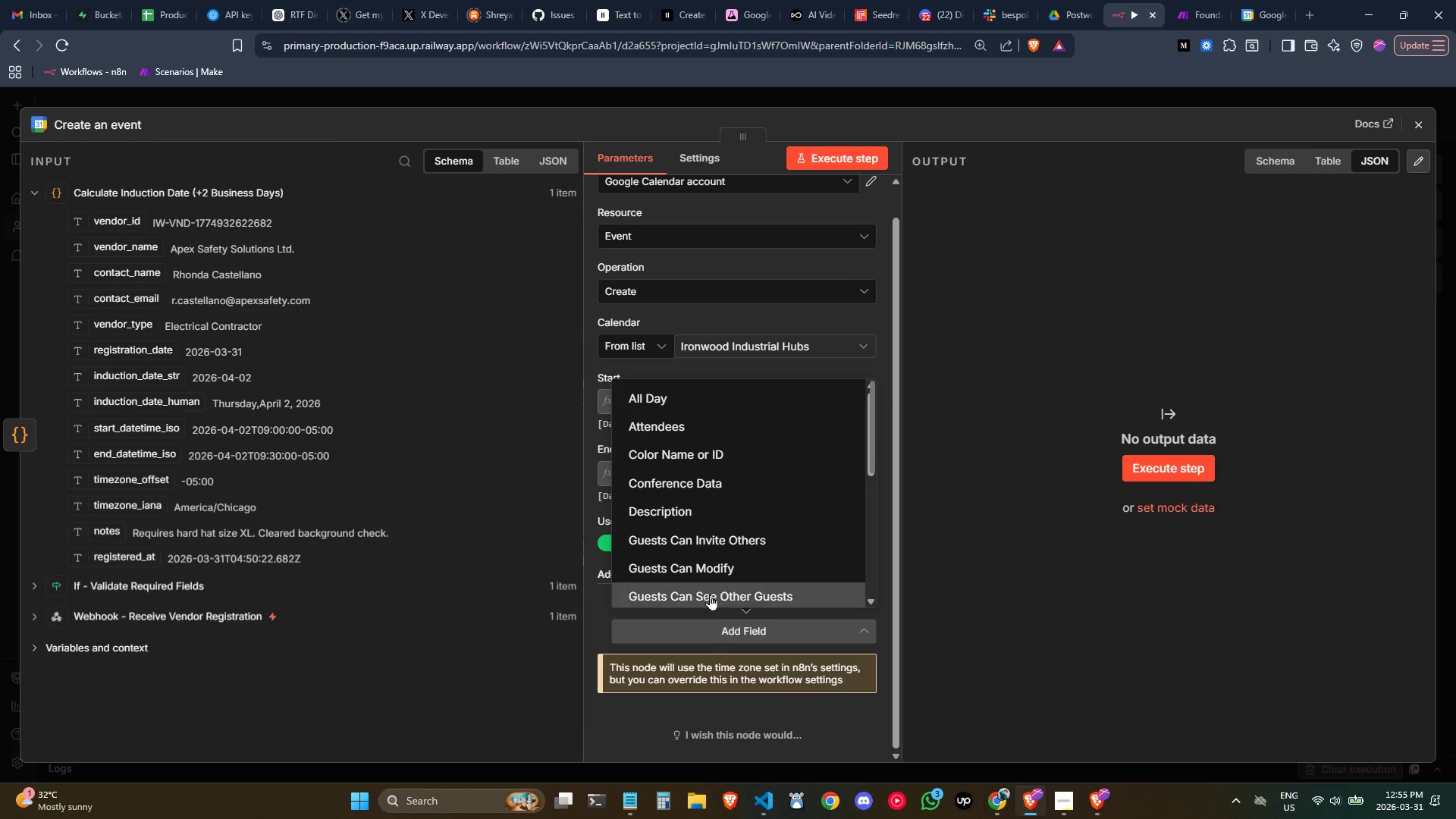 
scroll: coordinate [709, 505], scroll_direction: down, amount: 2.0
 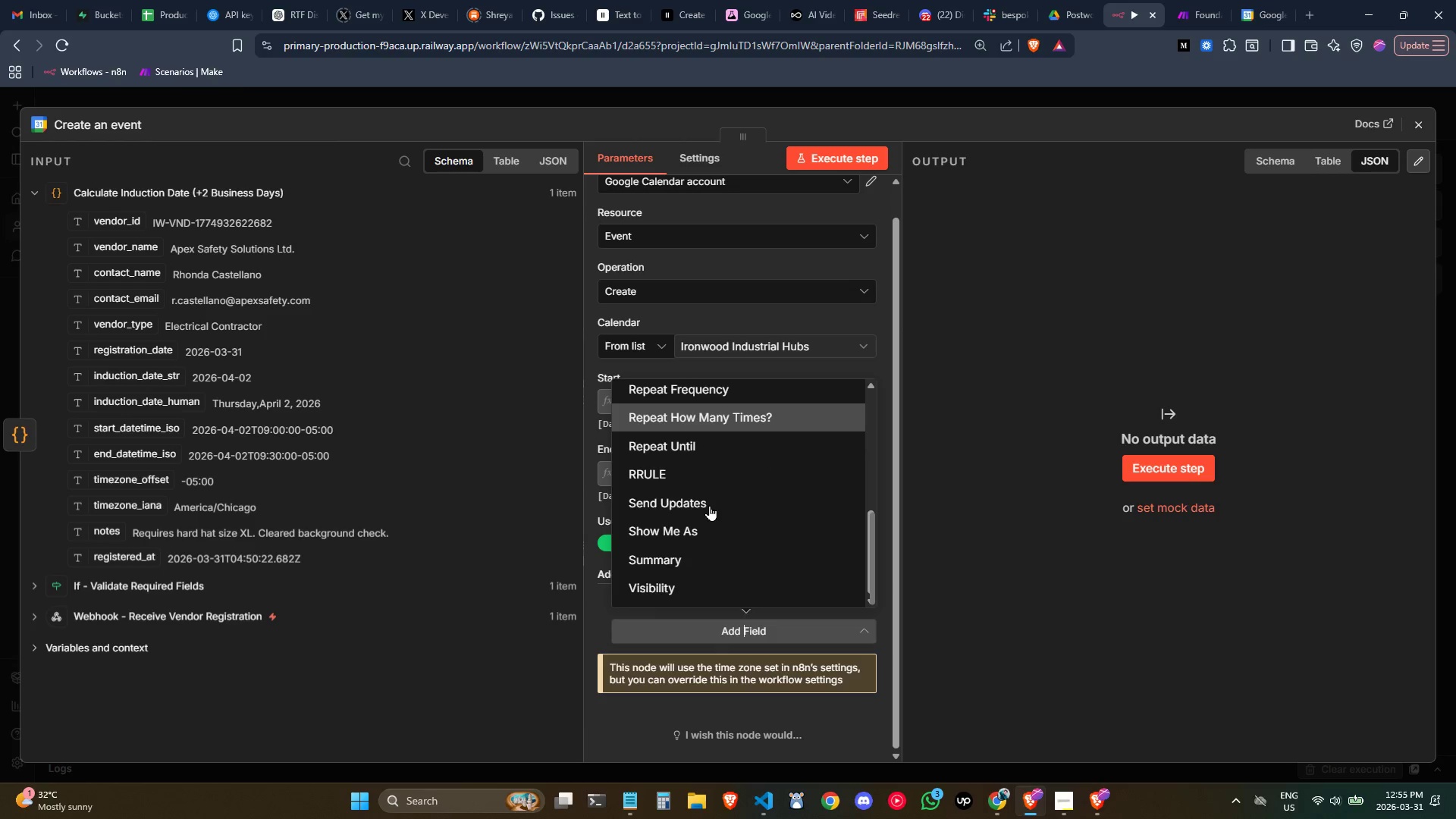 
scroll: coordinate [715, 526], scroll_direction: up, amount: 3.0
 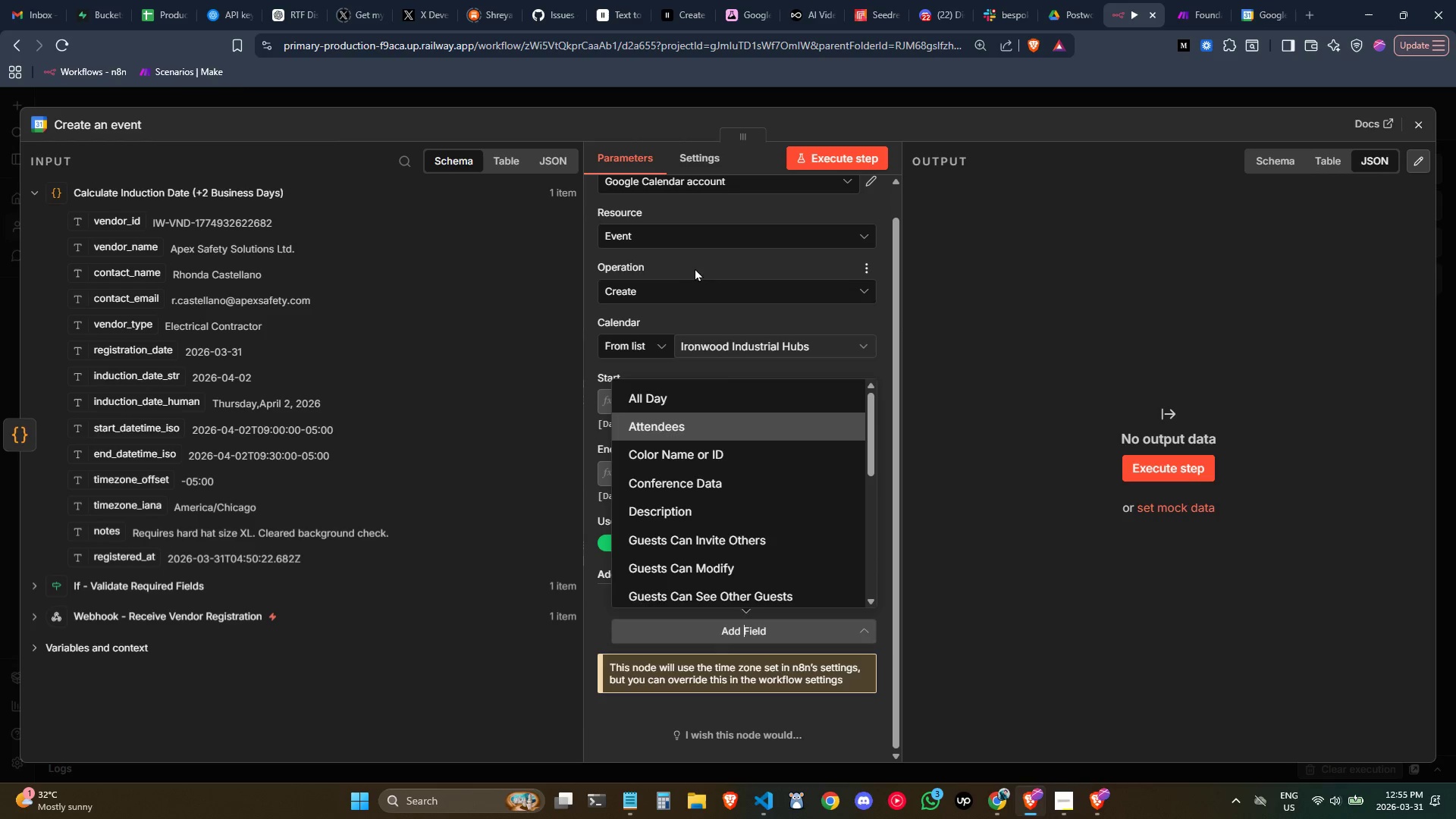 
left_click([695, 261])
 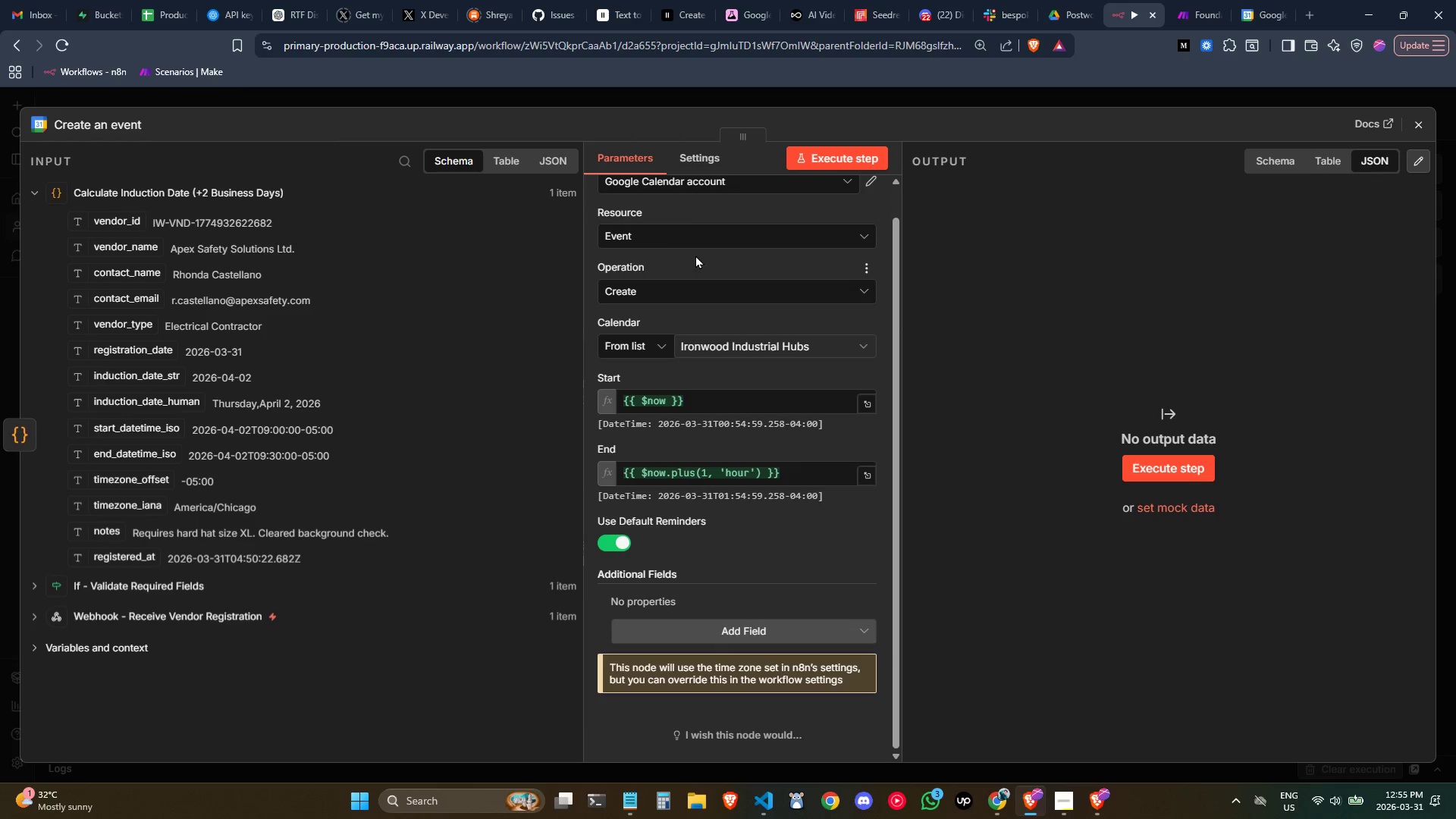 
left_click([690, 229])
 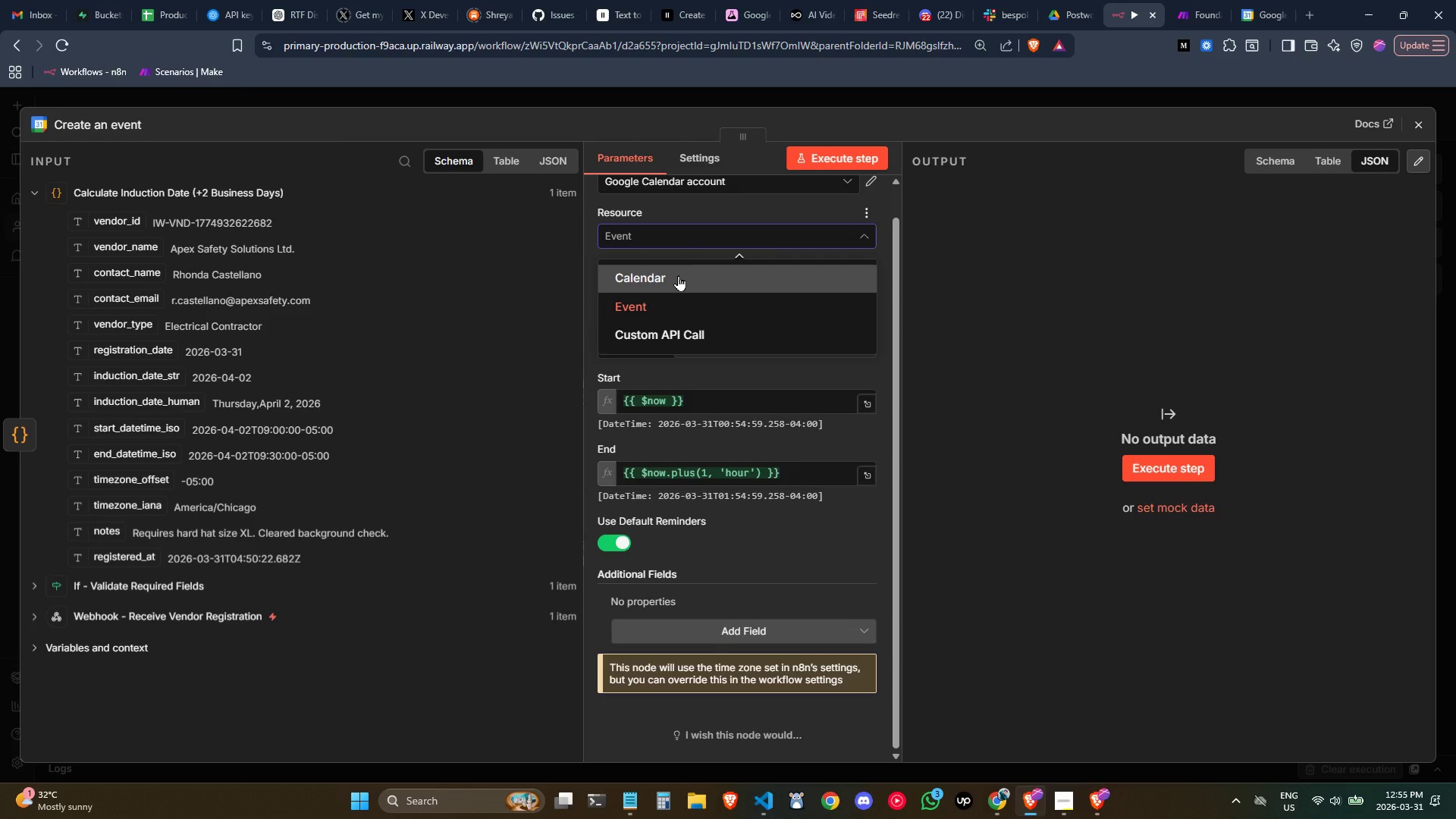 
left_click([678, 275])
 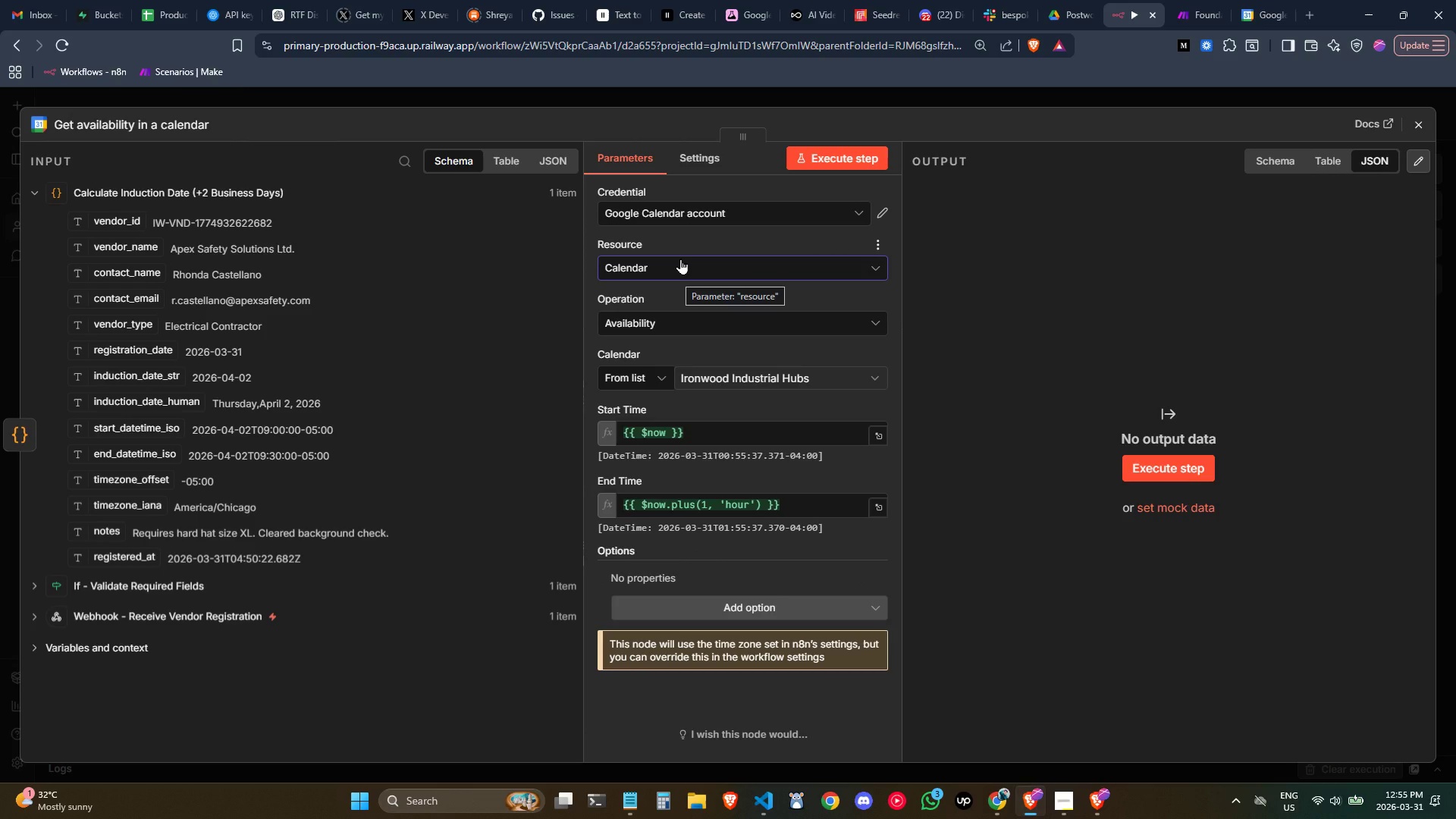 
scroll: coordinate [683, 268], scroll_direction: up, amount: 1.0
 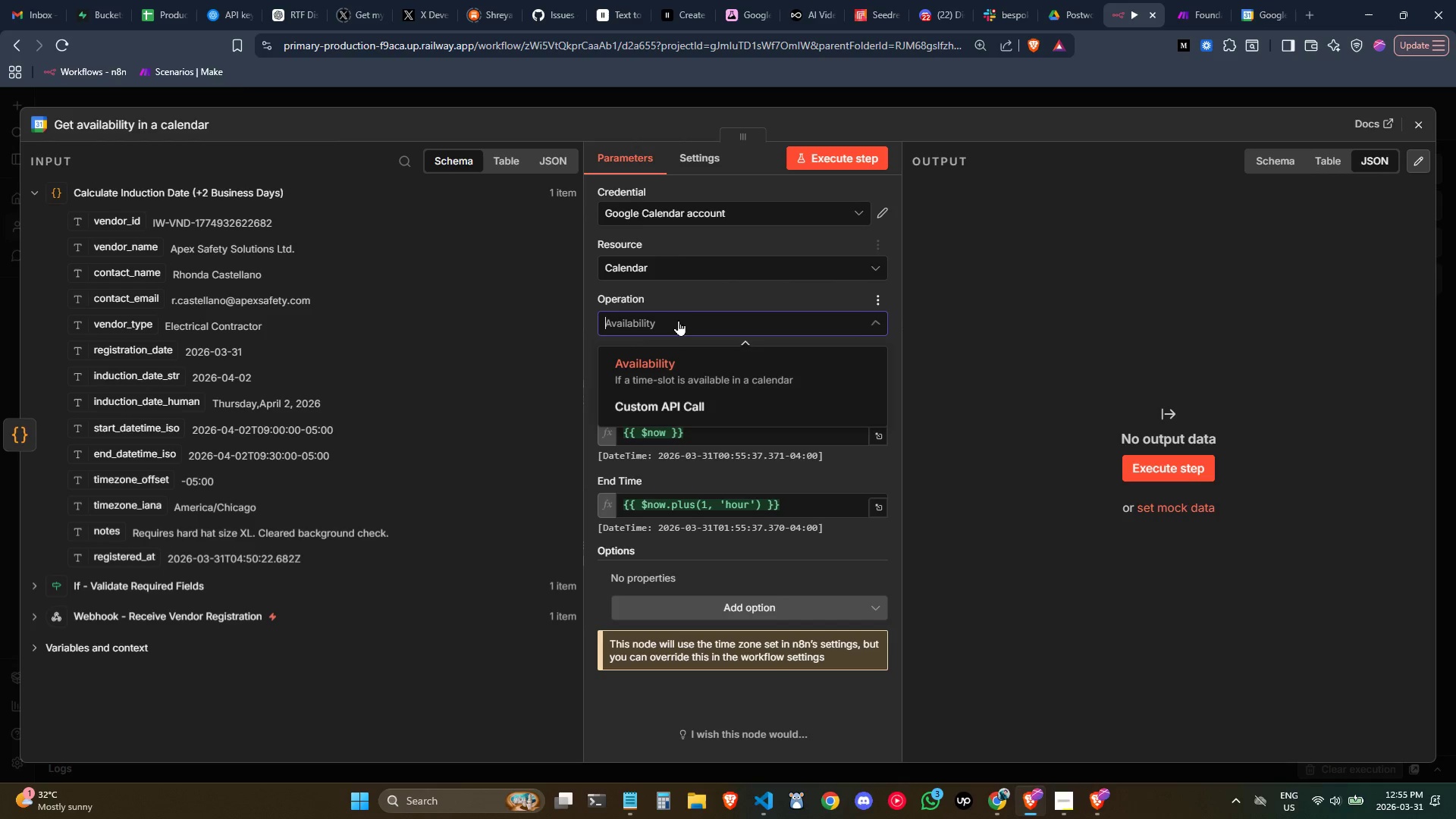 
left_click([678, 320])
 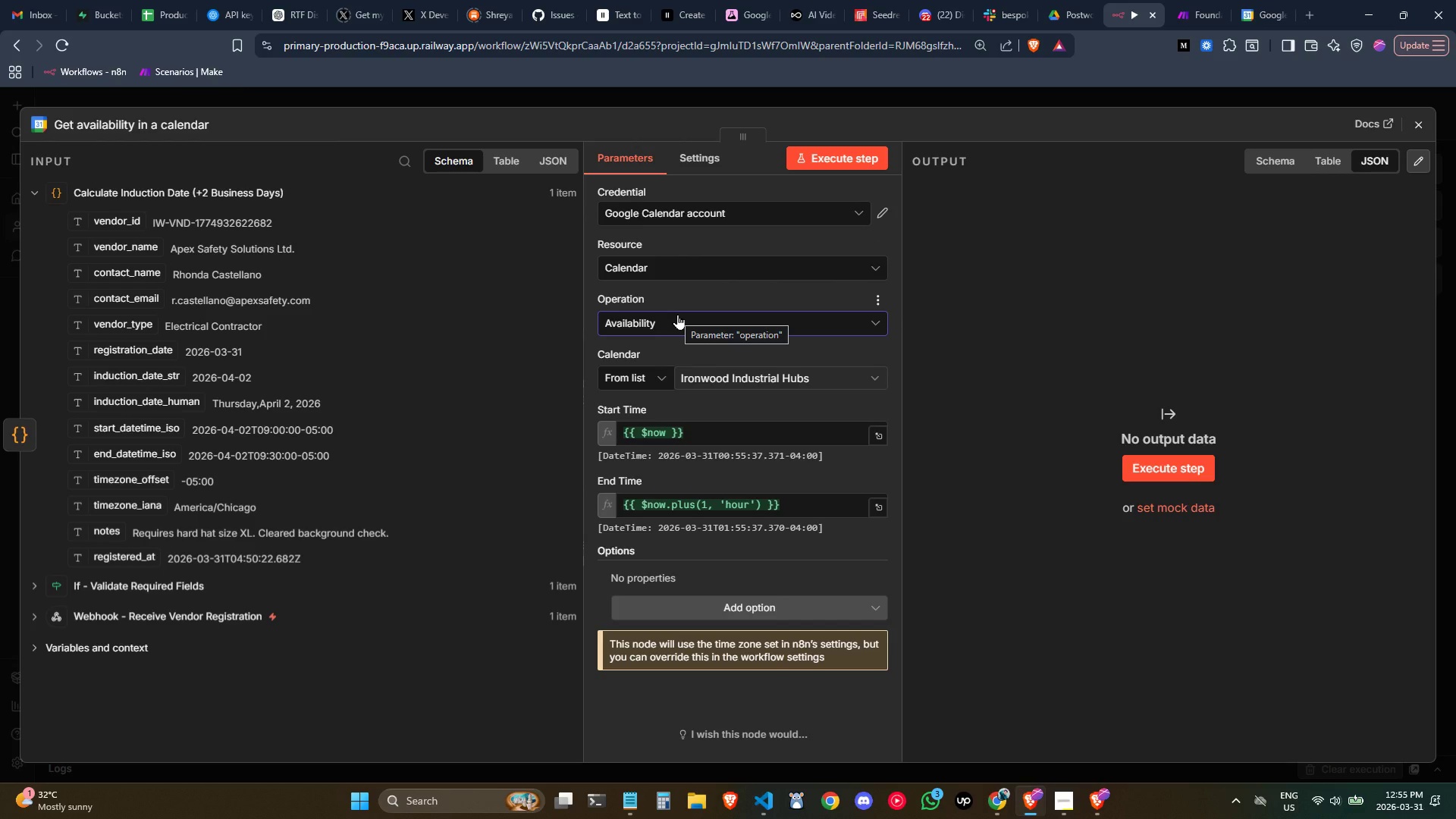 
wait(13.34)
 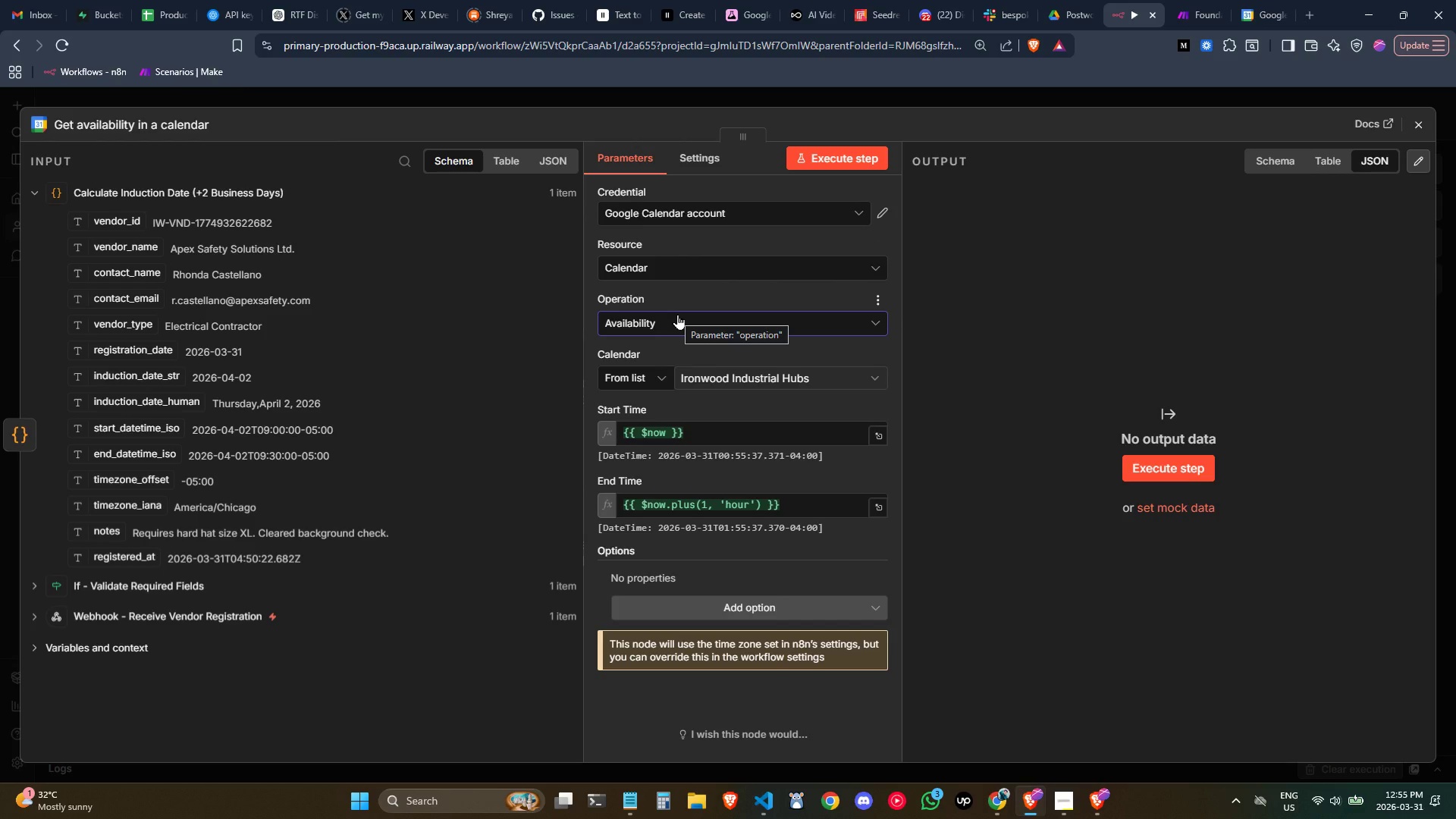 
left_click([680, 331])
 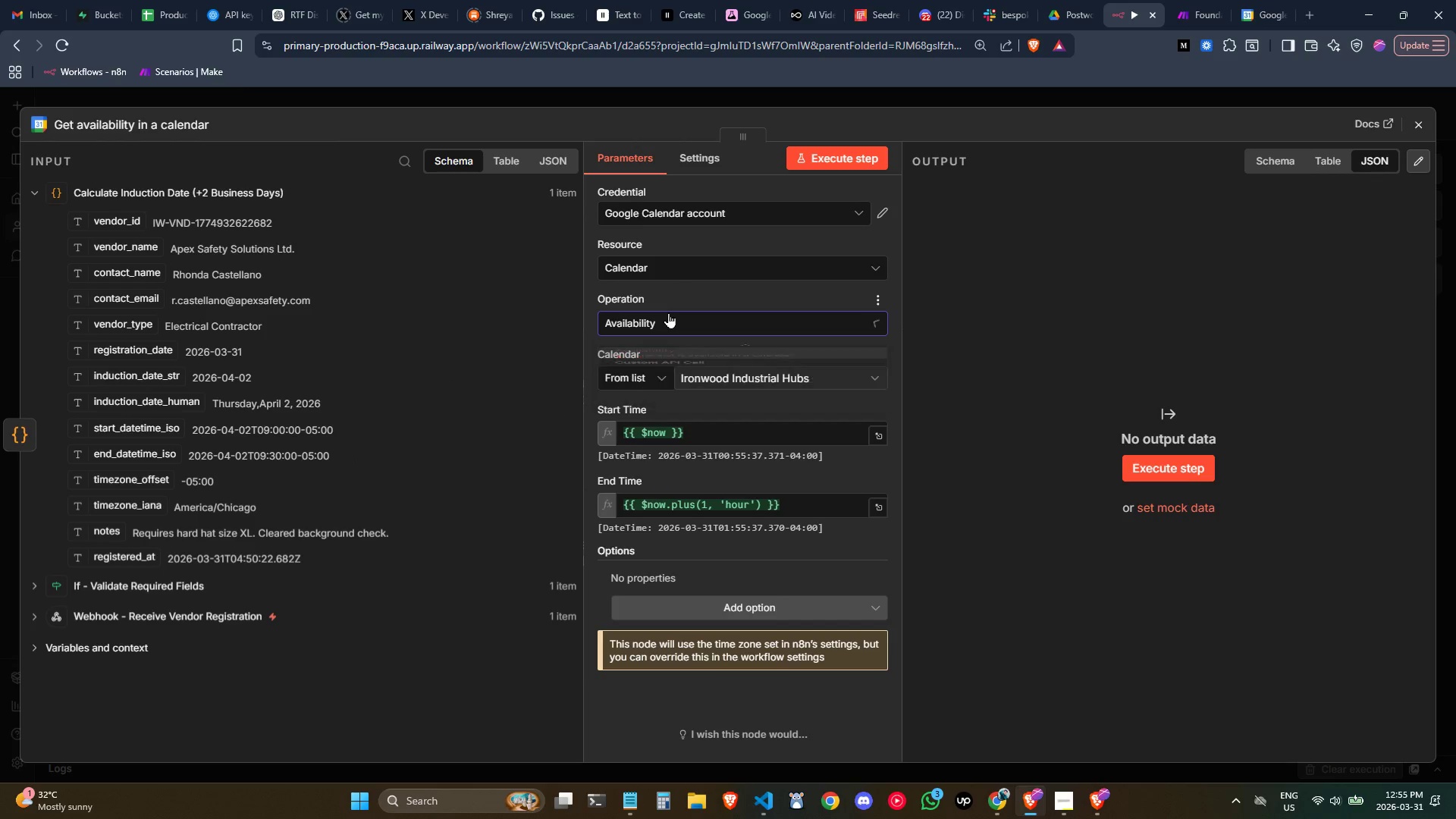 
double_click([676, 267])
 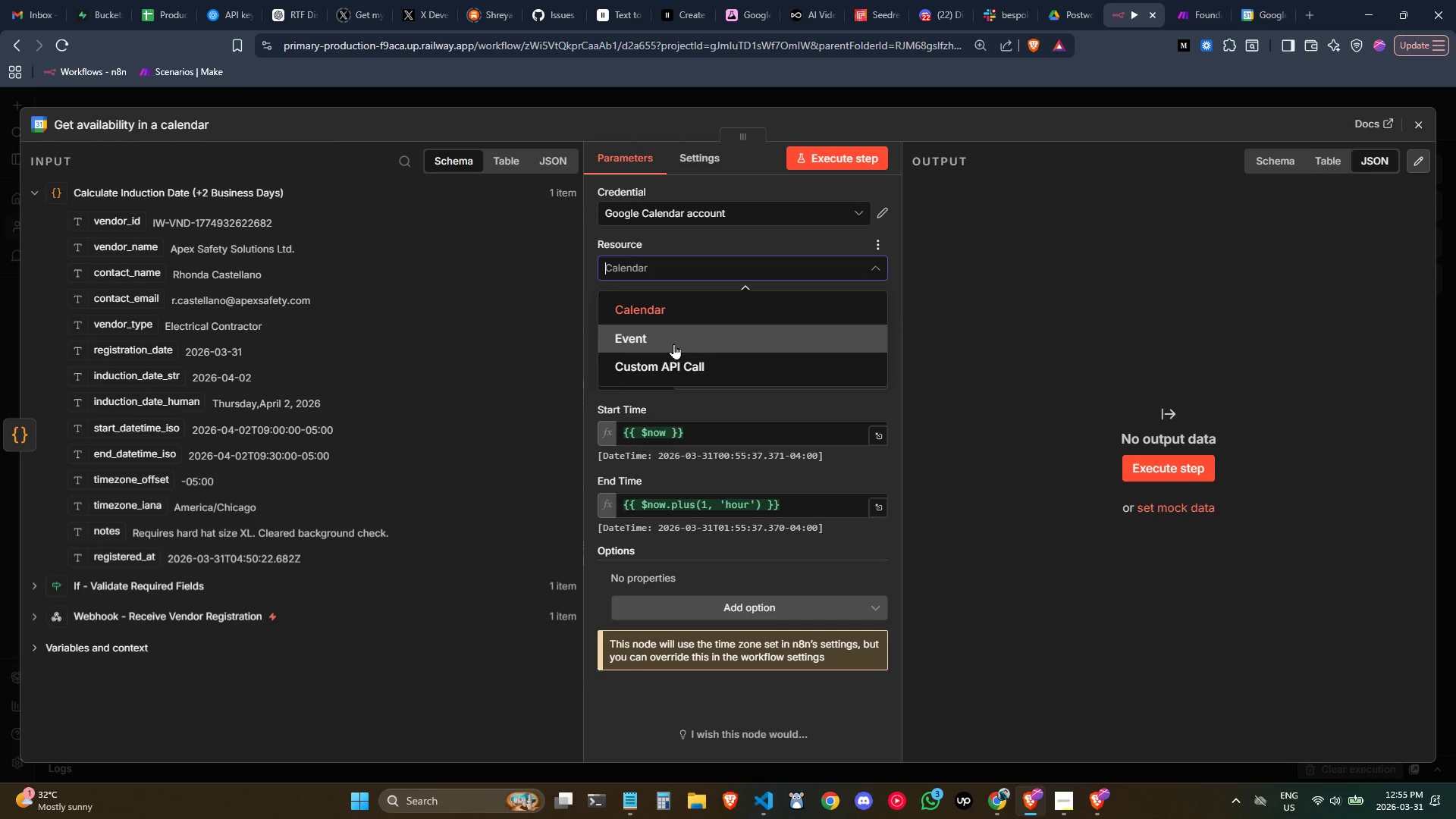 
left_click([679, 359])
 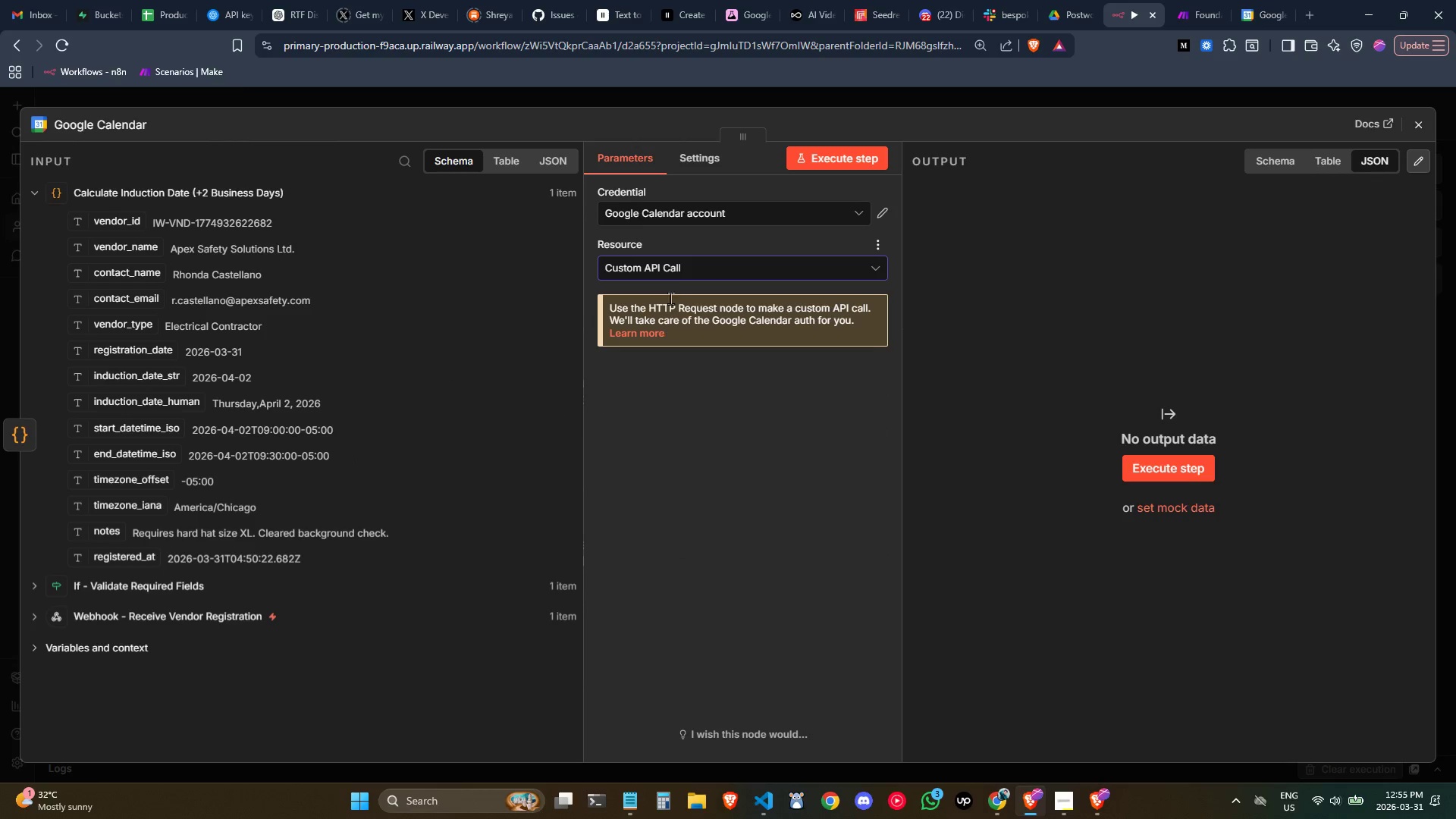 
left_click([676, 274])
 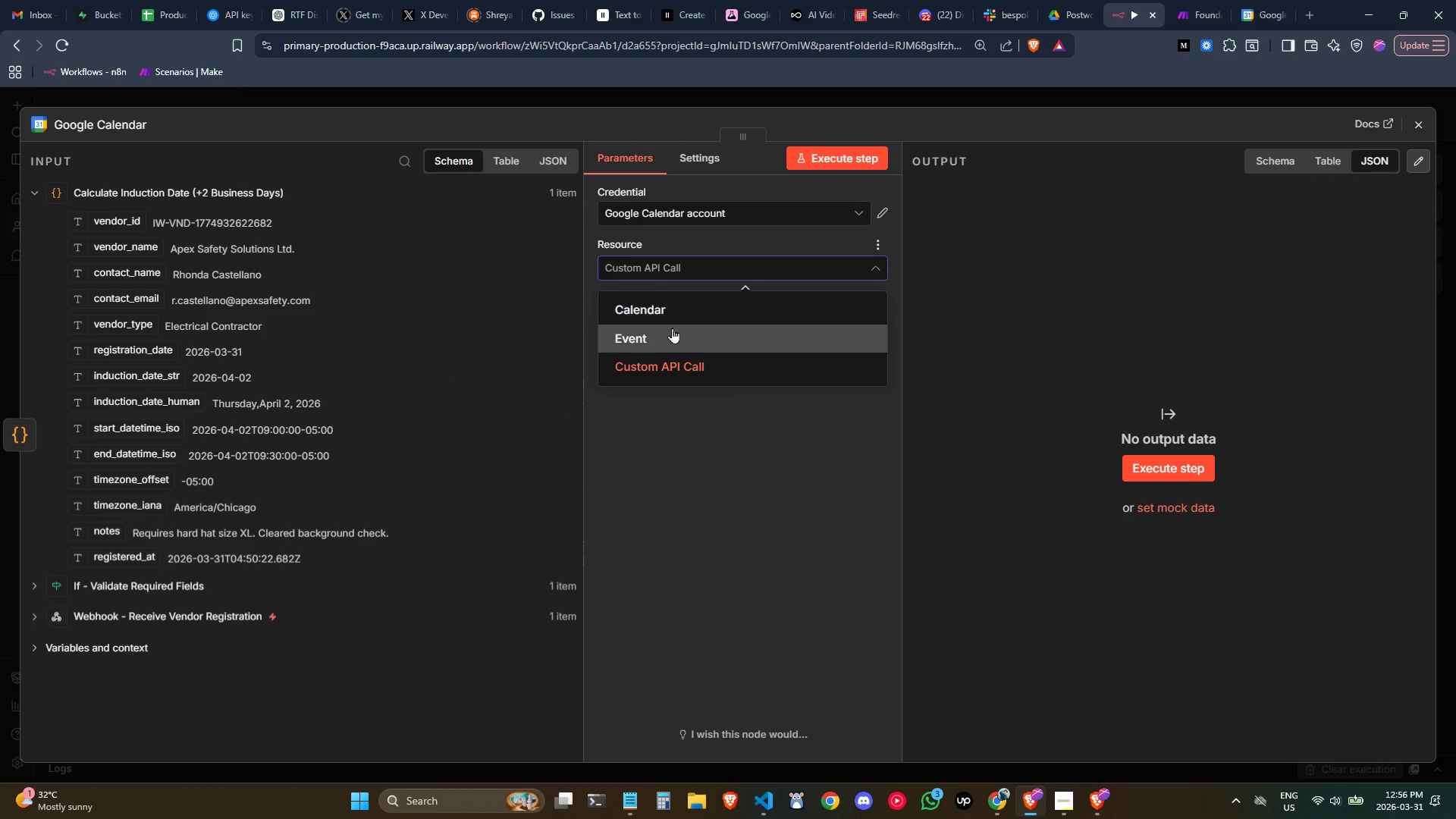 
left_click([672, 328])
 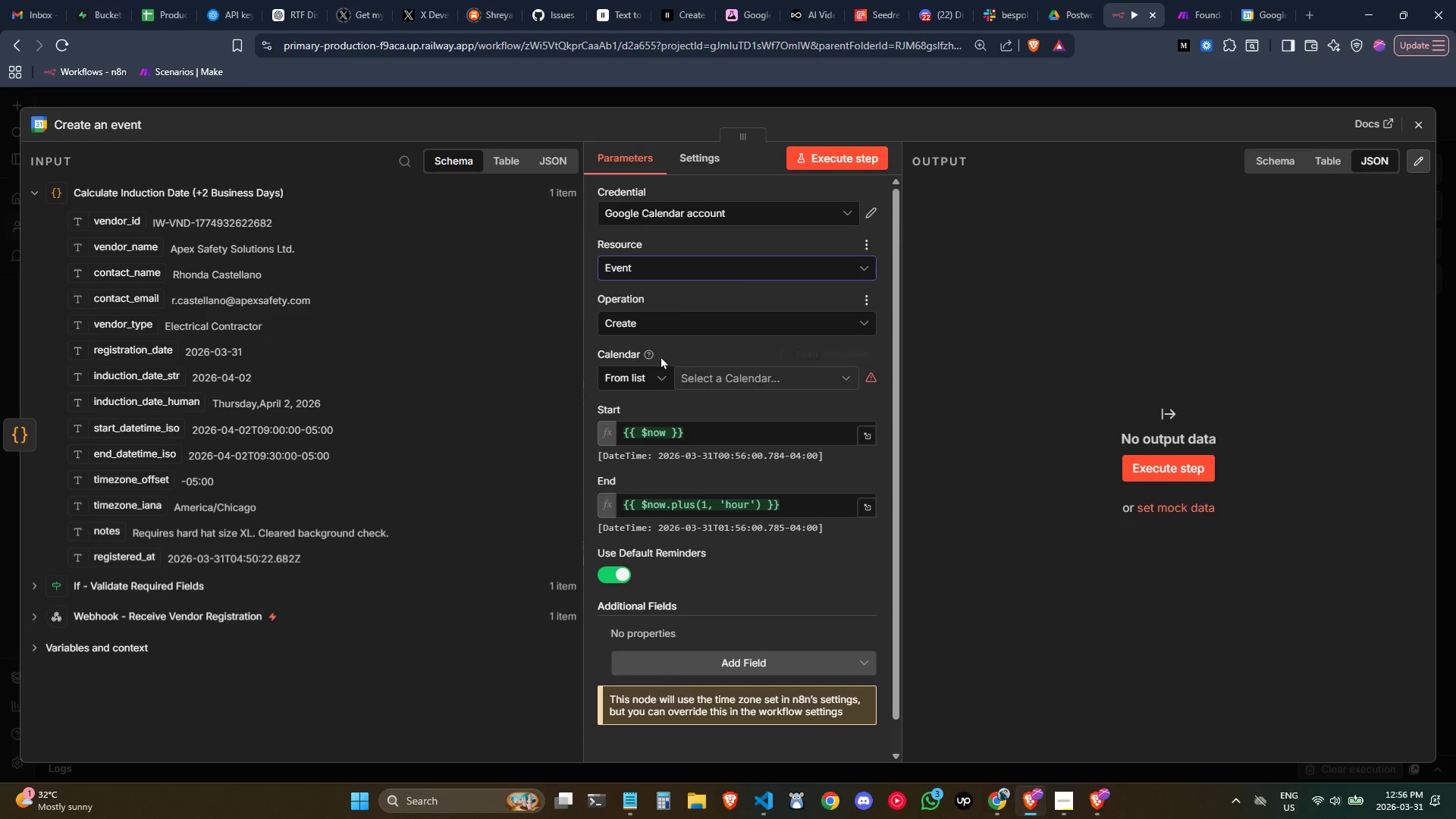 
left_click([711, 384])
 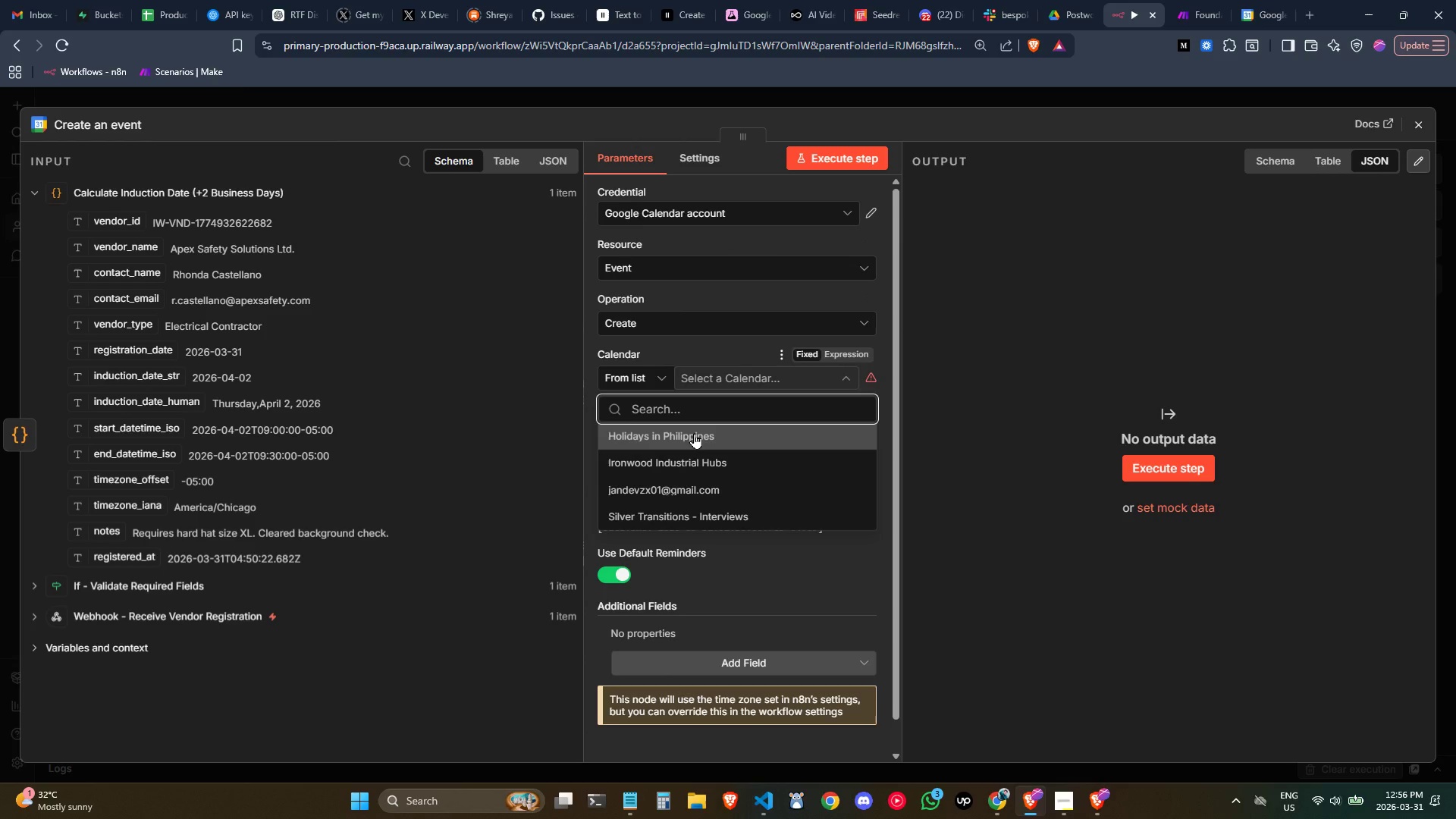 
left_click([691, 457])
 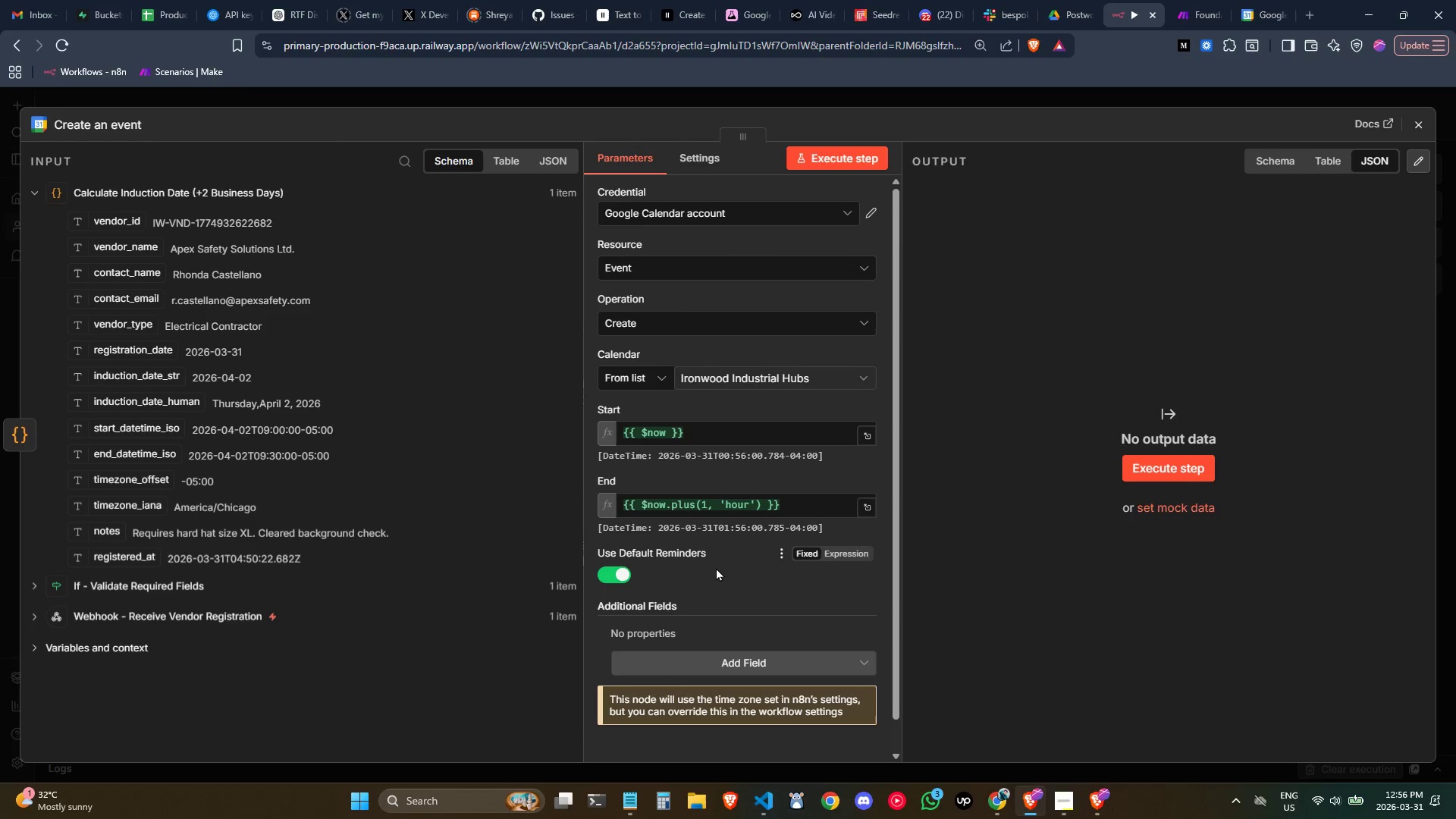 
scroll: coordinate [679, 587], scroll_direction: none, amount: 0.0
 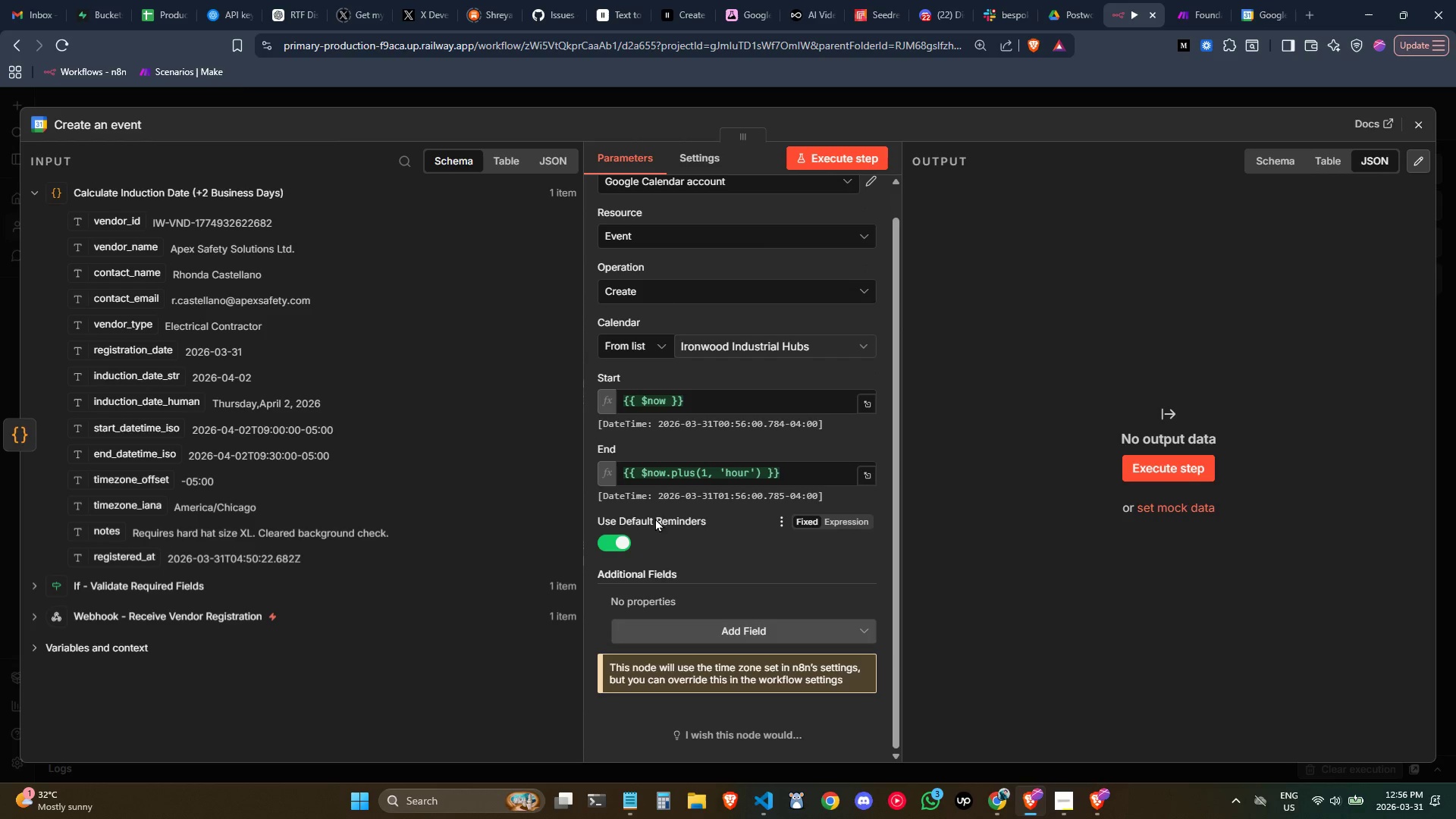 
left_click([714, 520])
 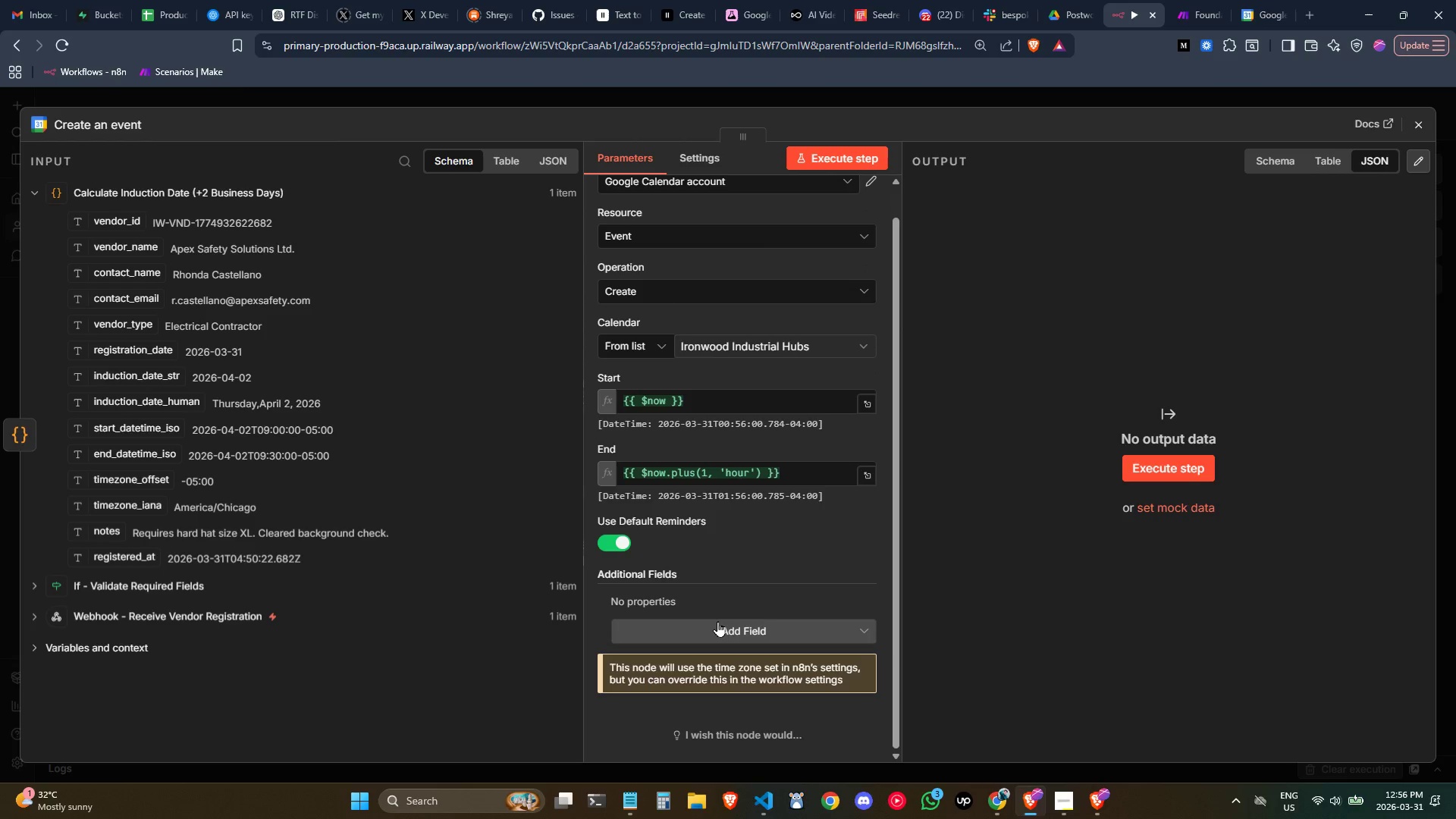 
left_click([717, 621])
 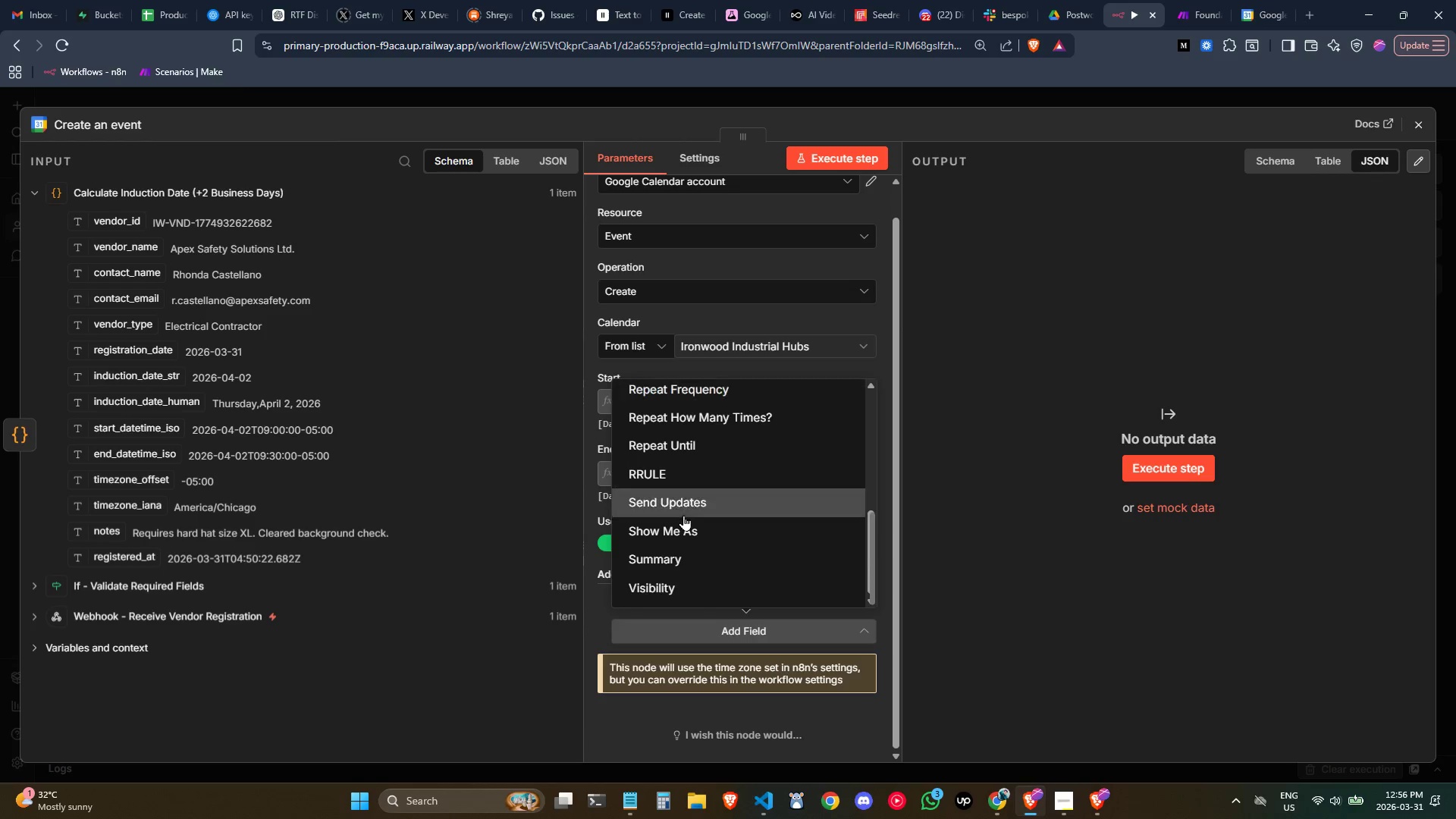 
wait(11.16)
 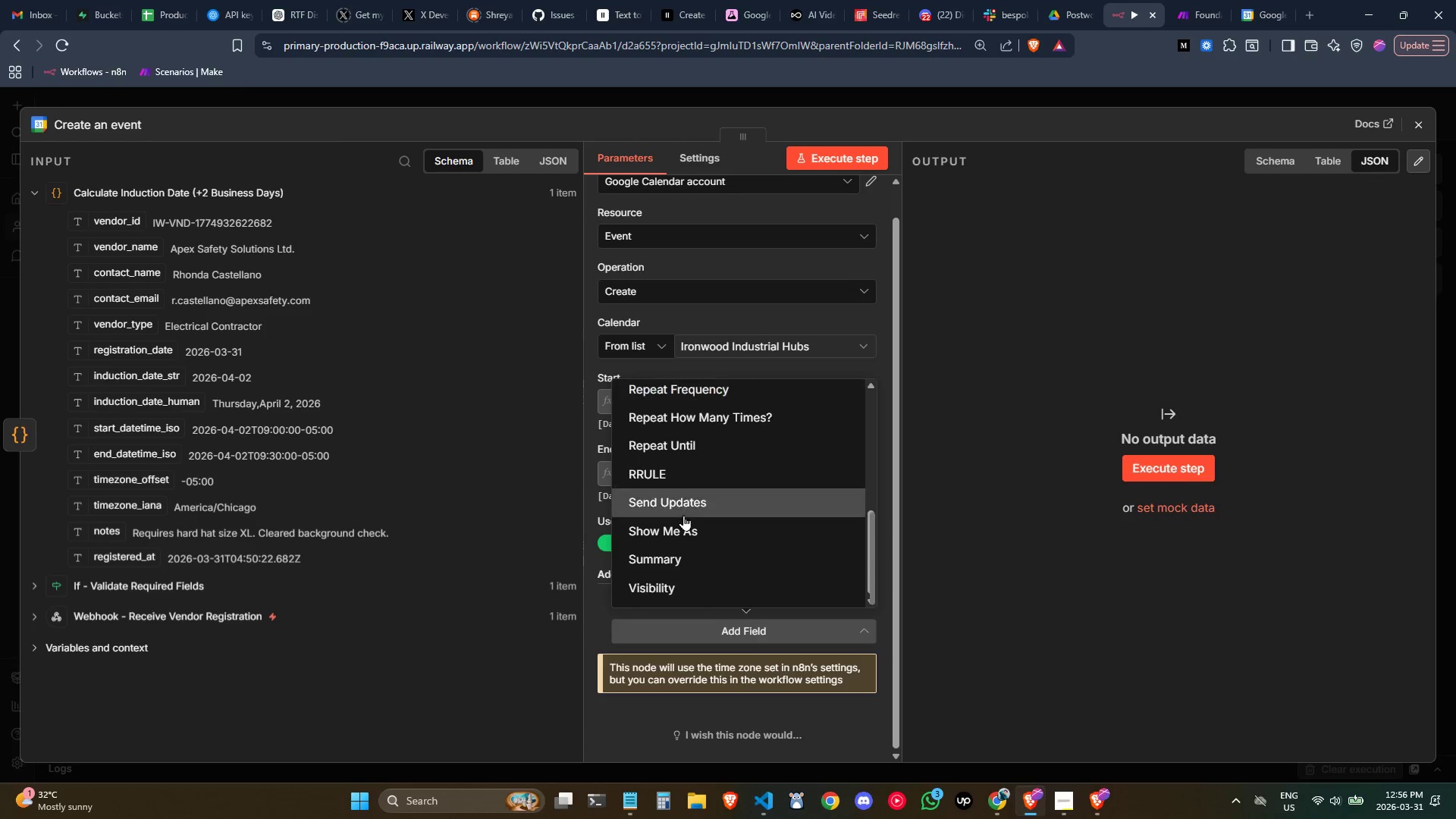 
left_click([586, 484])
 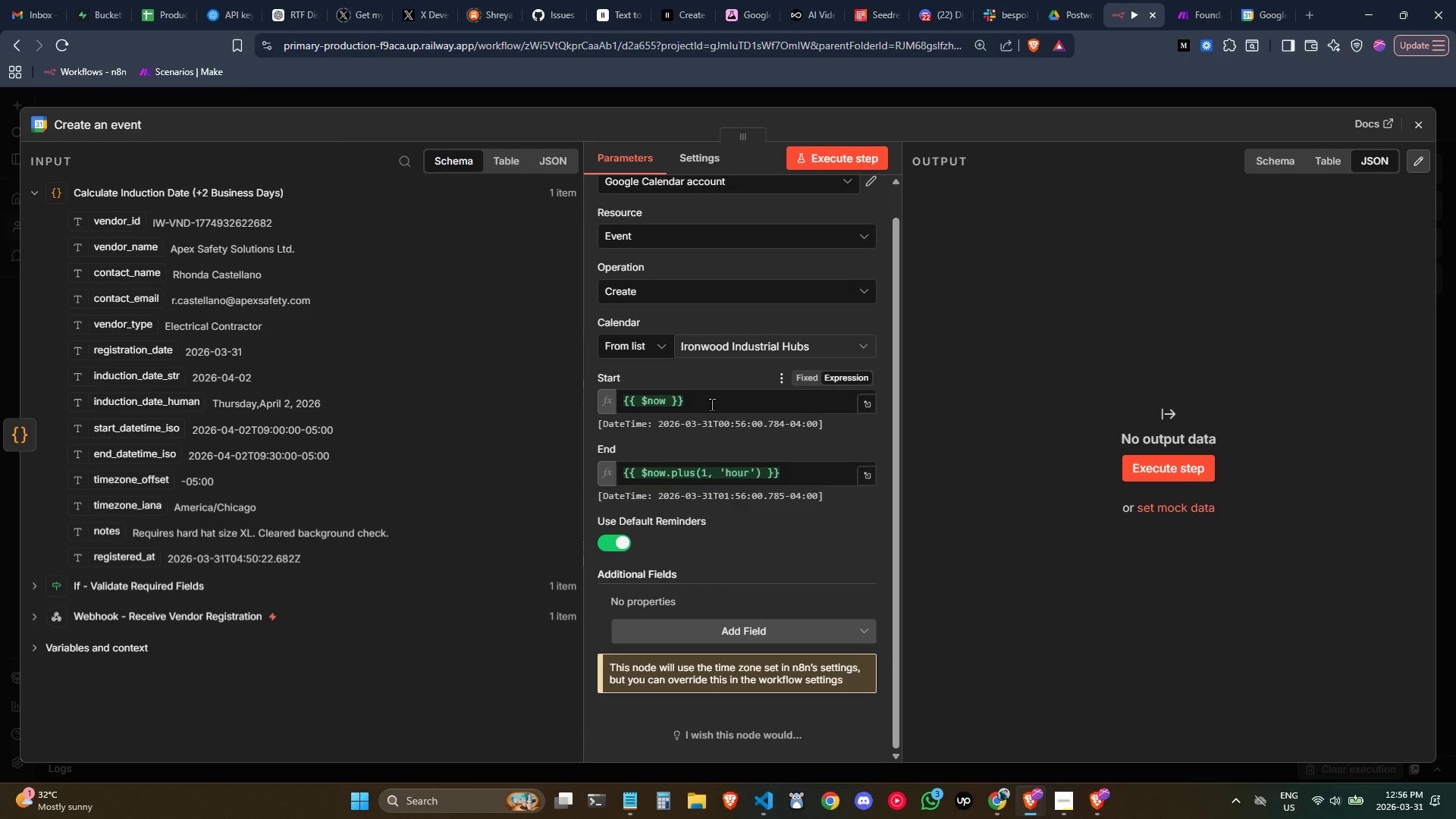 
double_click([711, 404])
 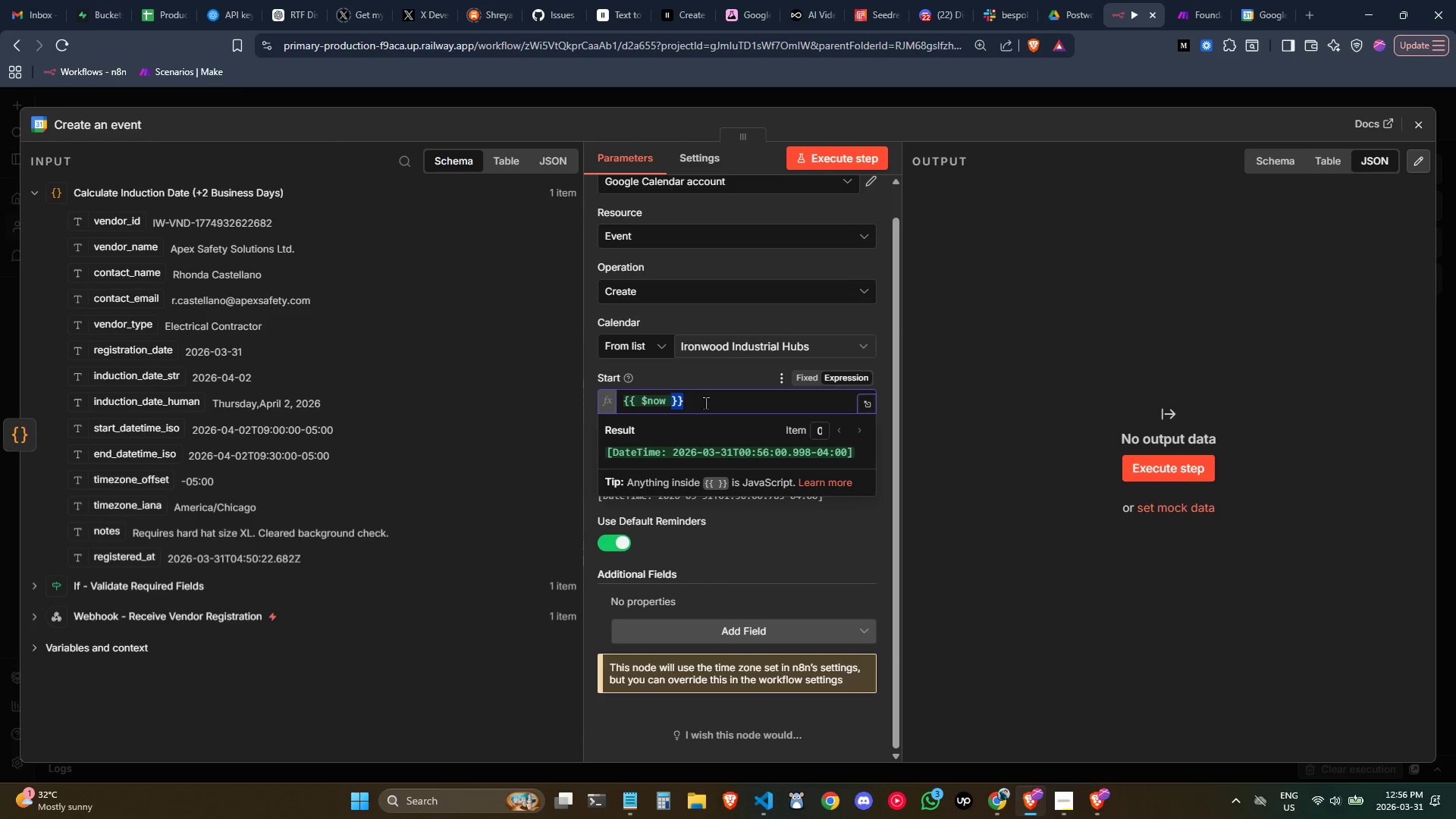 
triple_click([705, 403])
 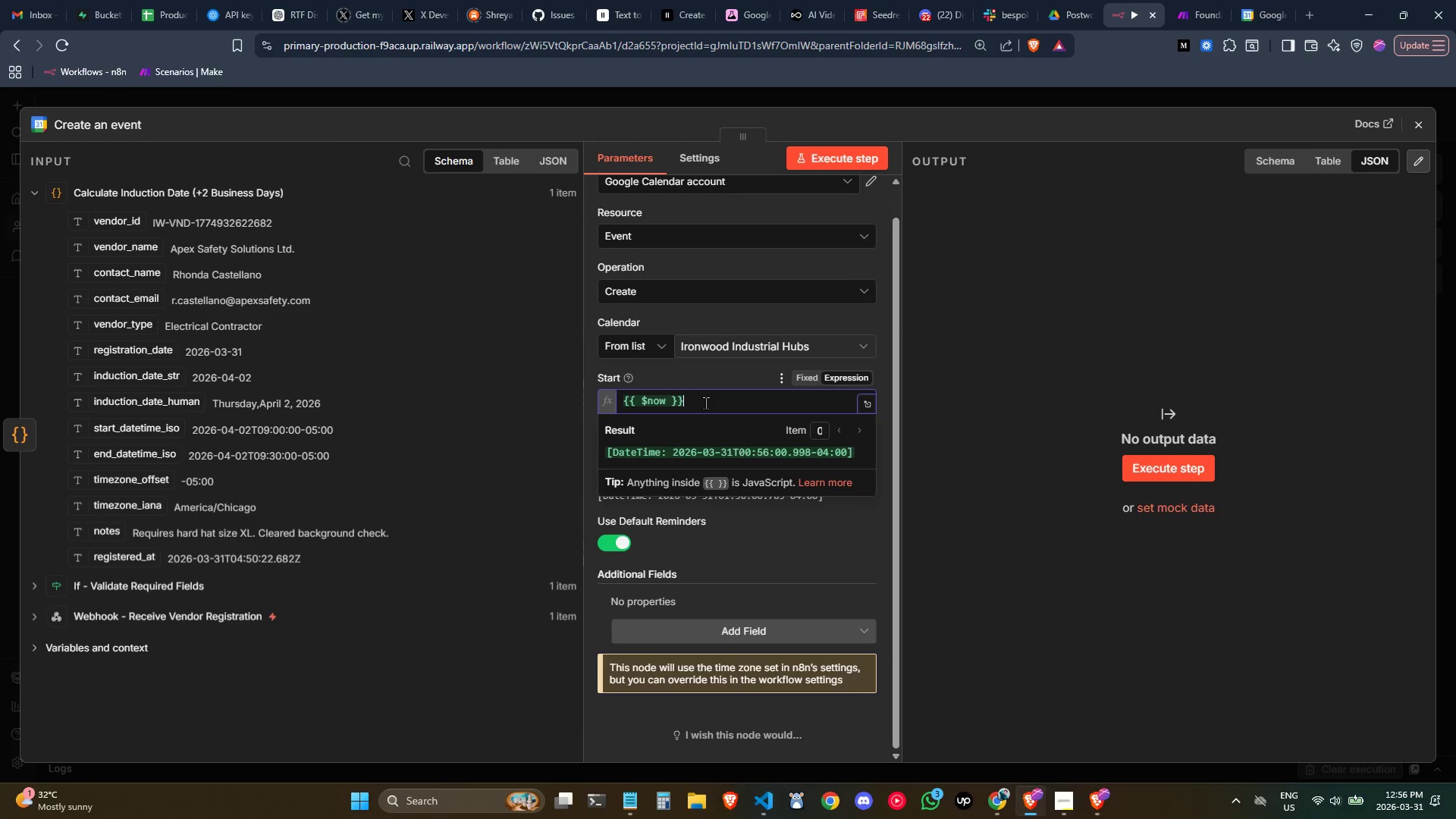 
triple_click([705, 403])
 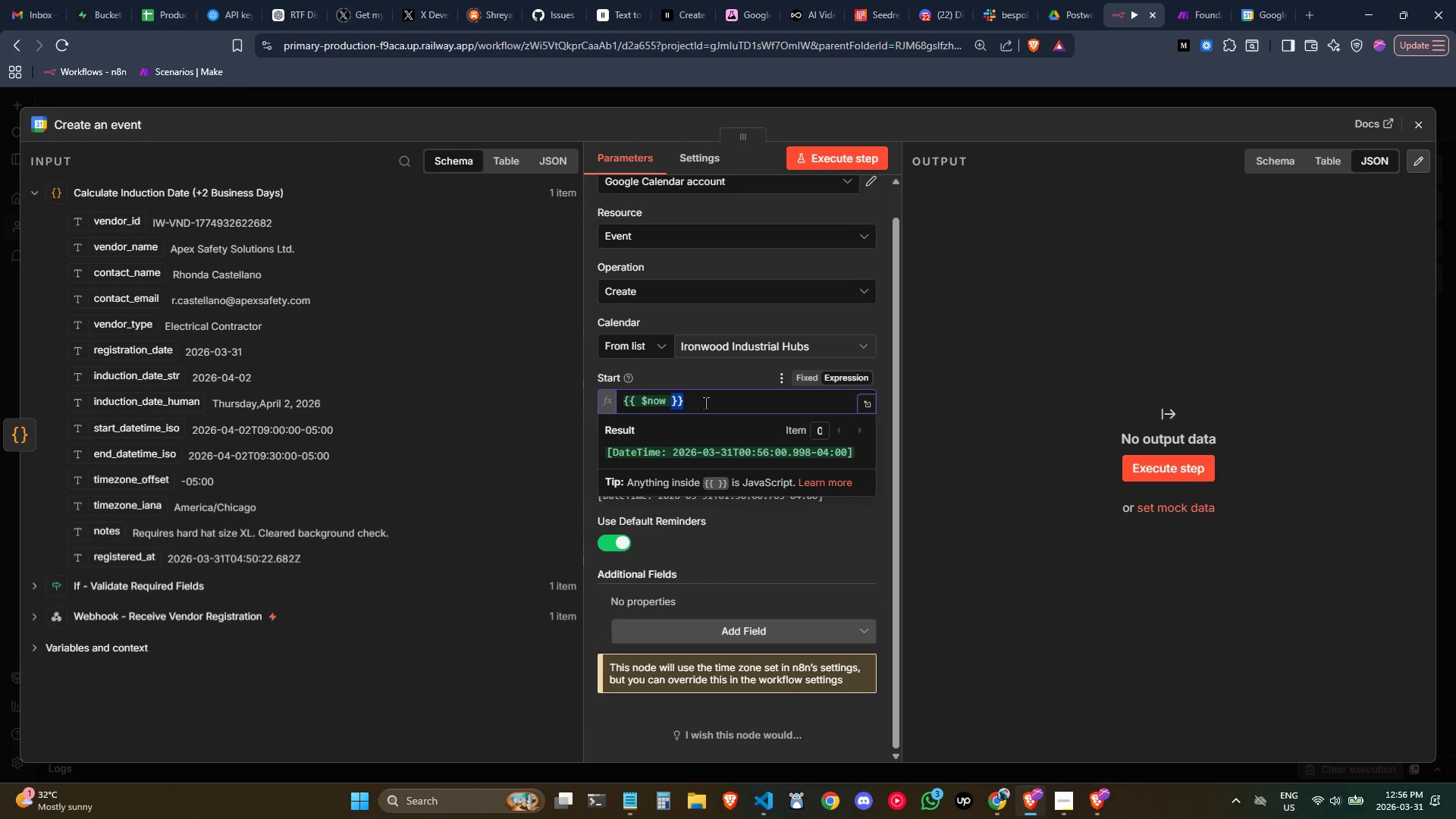 
triple_click([705, 403])
 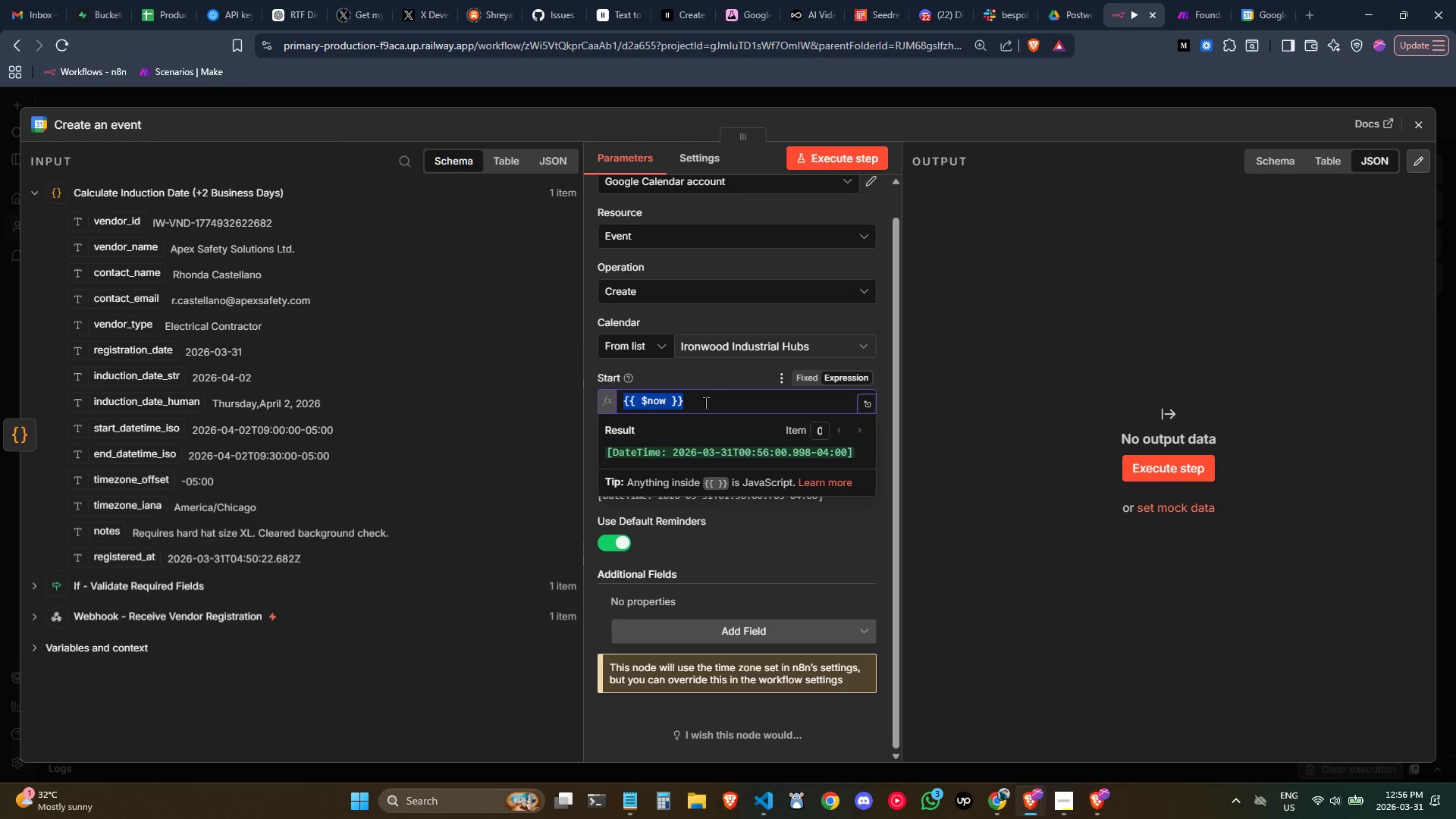 
hold_key(key=ControlLeft, duration=0.34)
 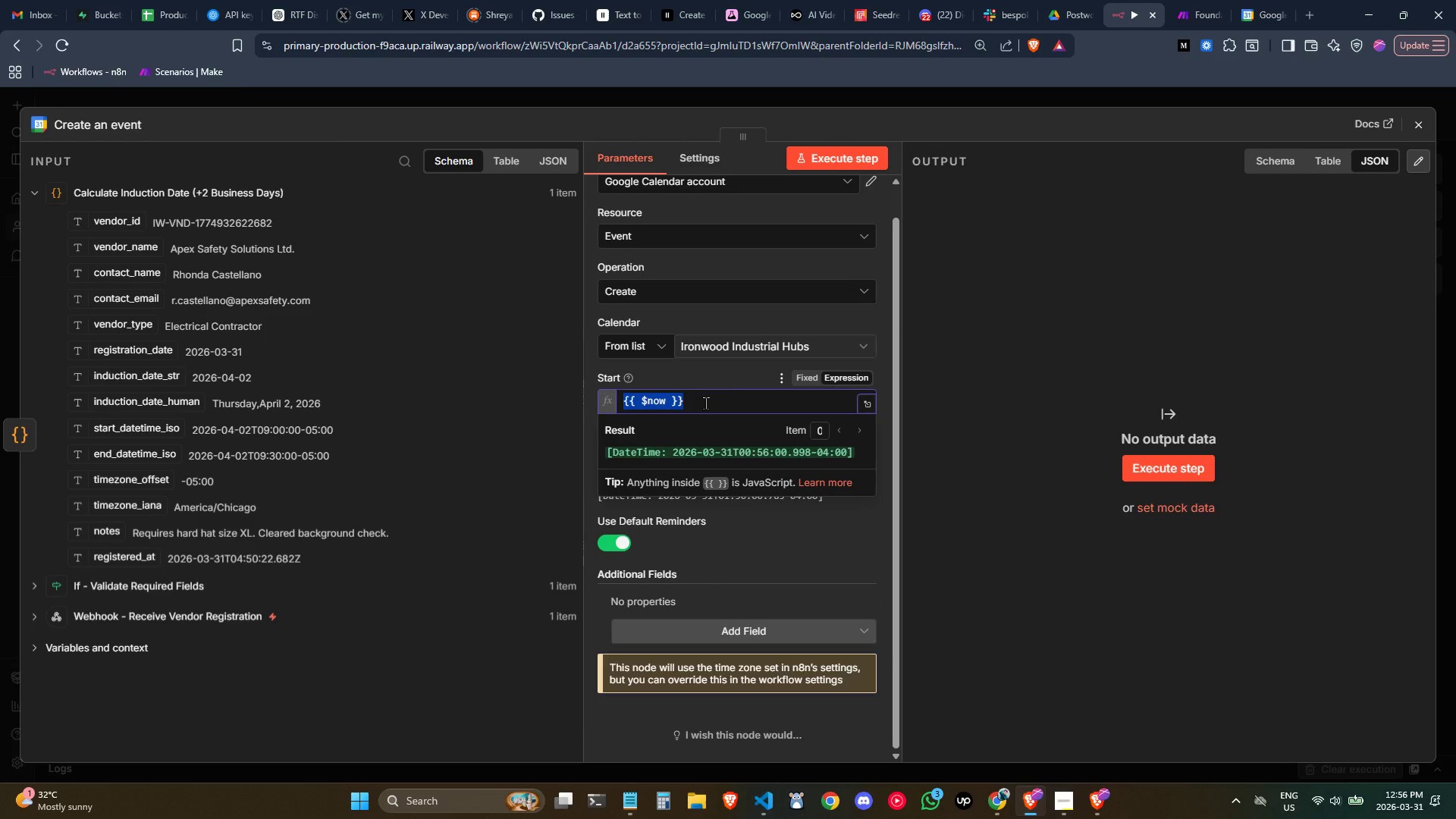 
key(Backspace)
 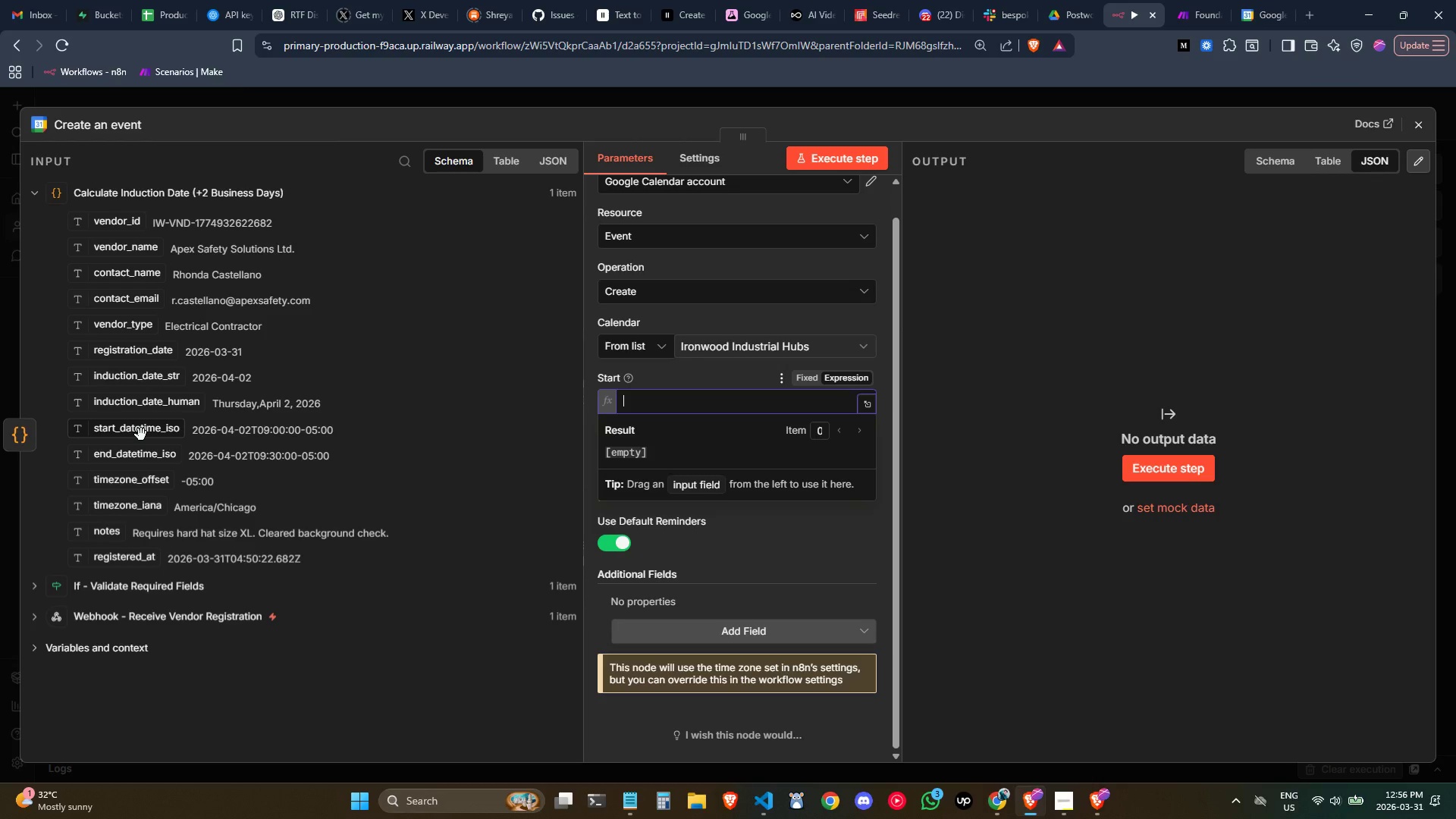 
wait(32.55)
 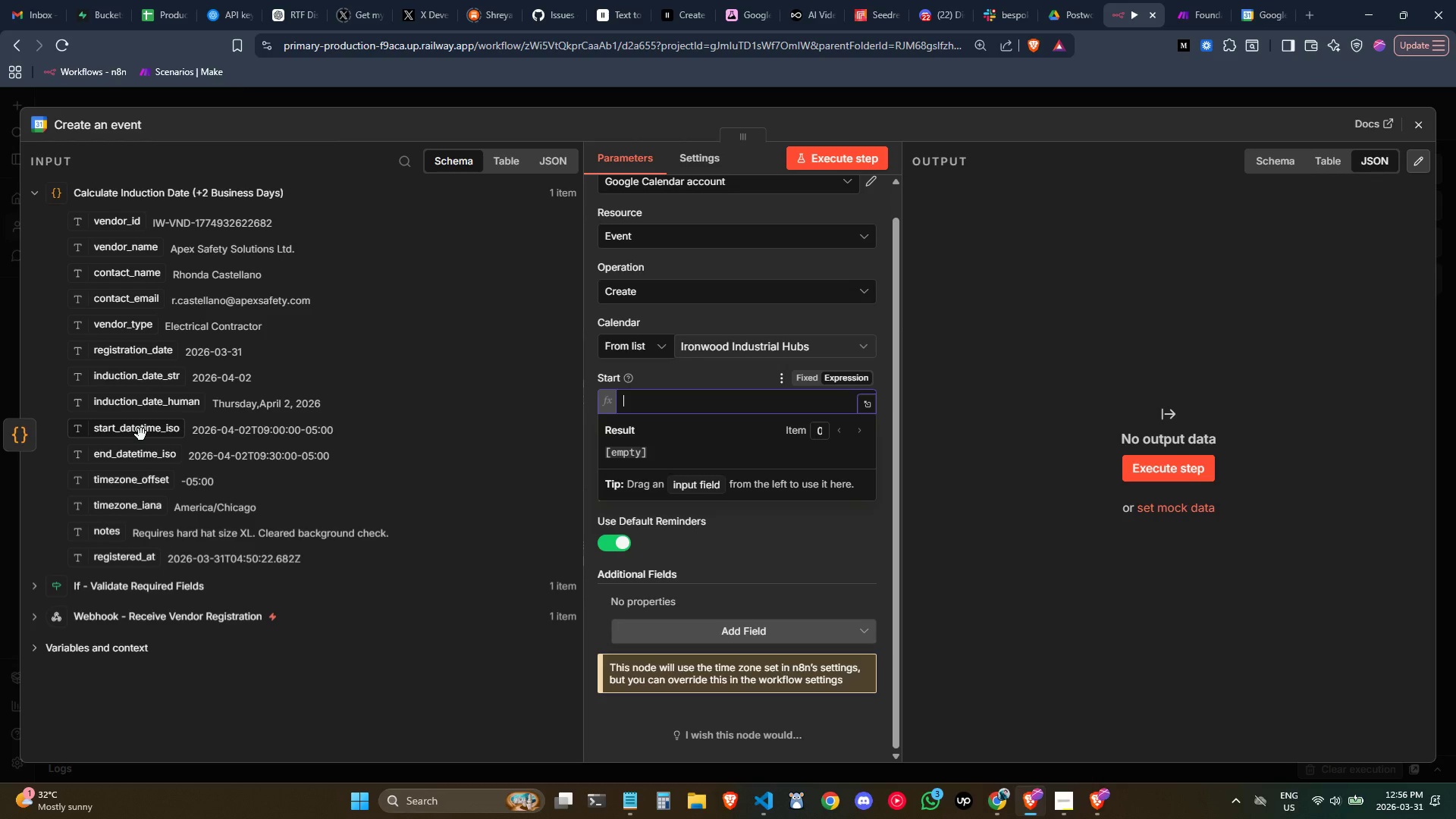 
left_click([1427, 131])
 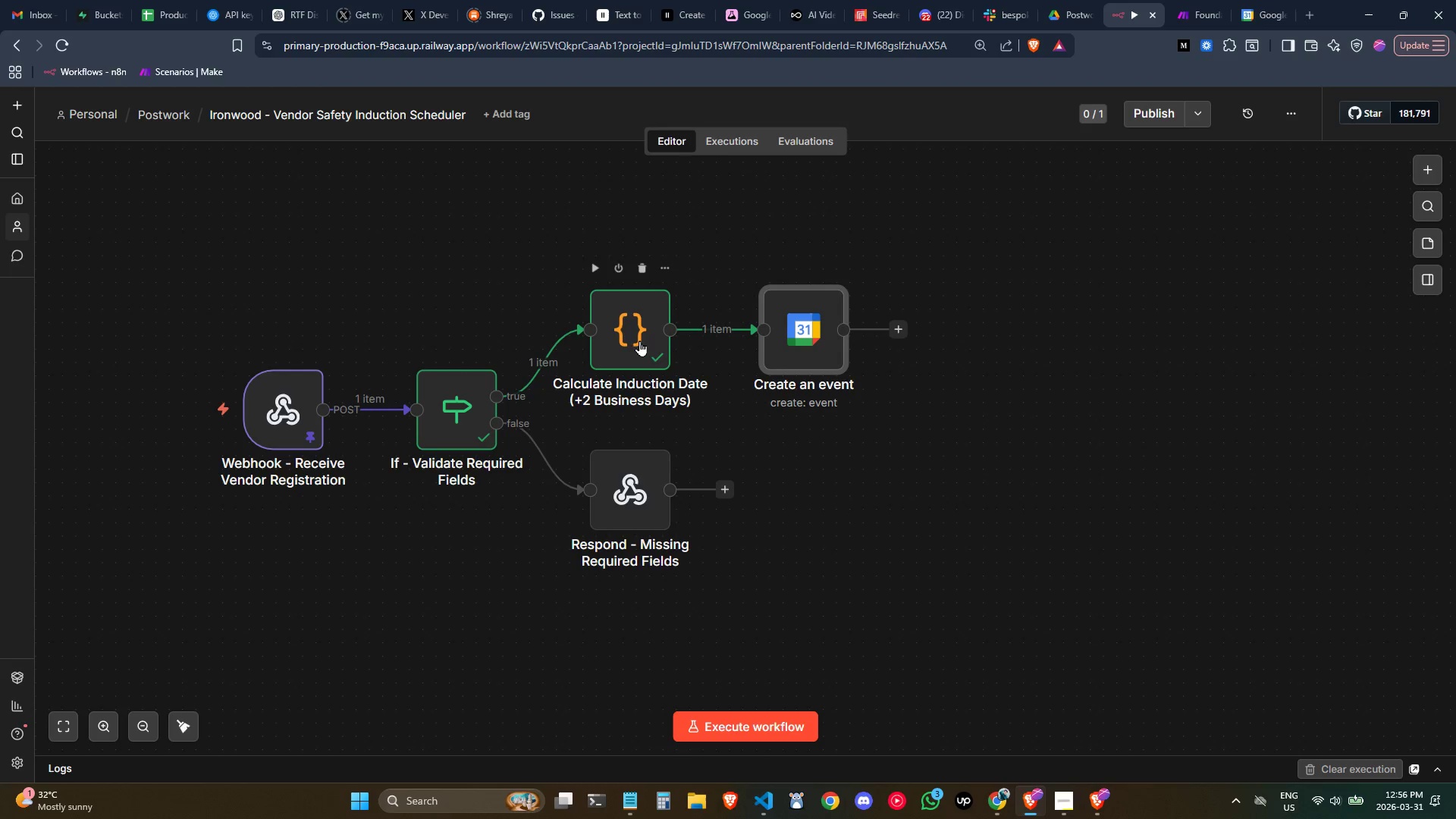 
double_click([633, 340])
 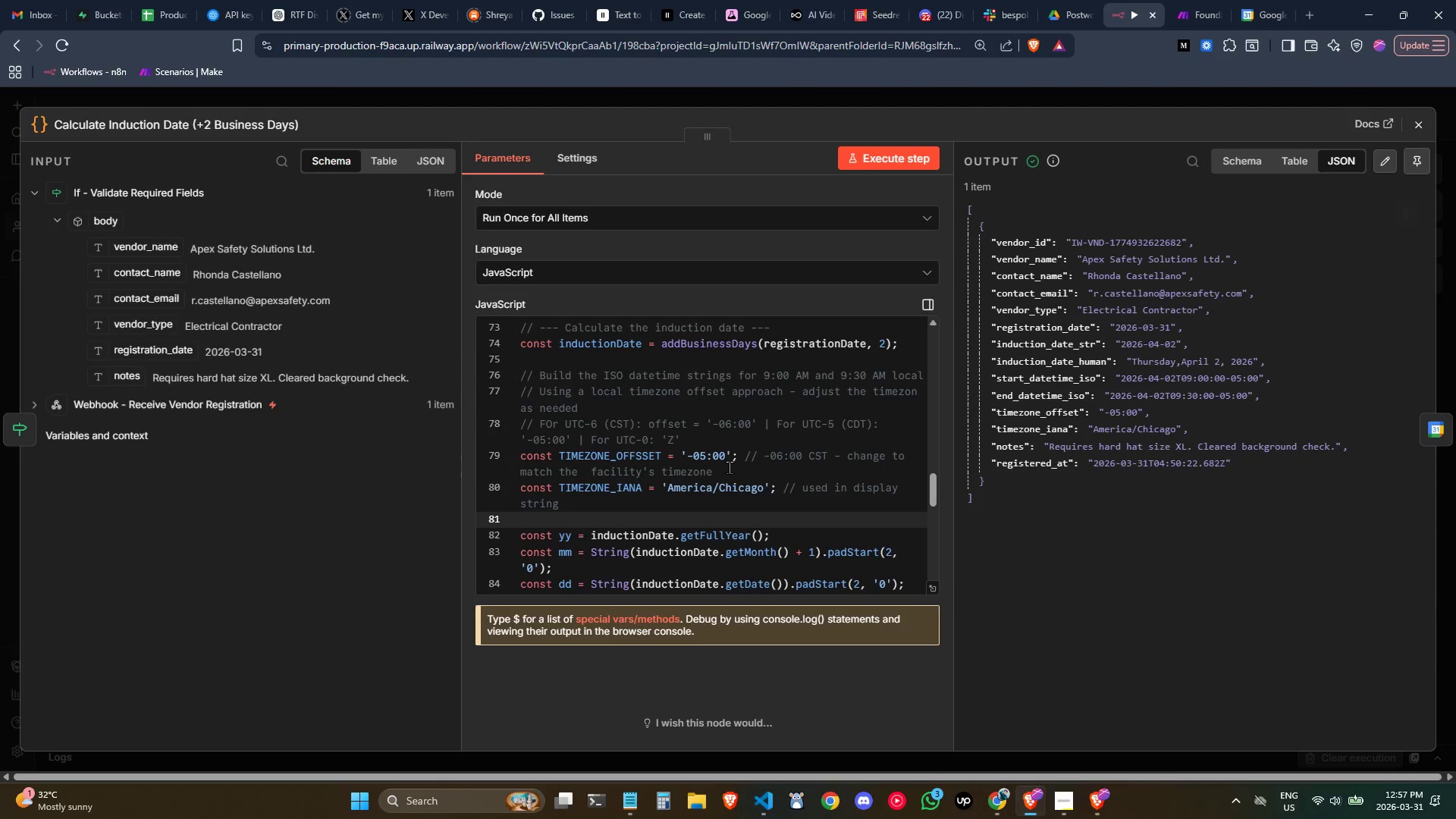 
scroll: coordinate [808, 482], scroll_direction: down, amount: 4.0
 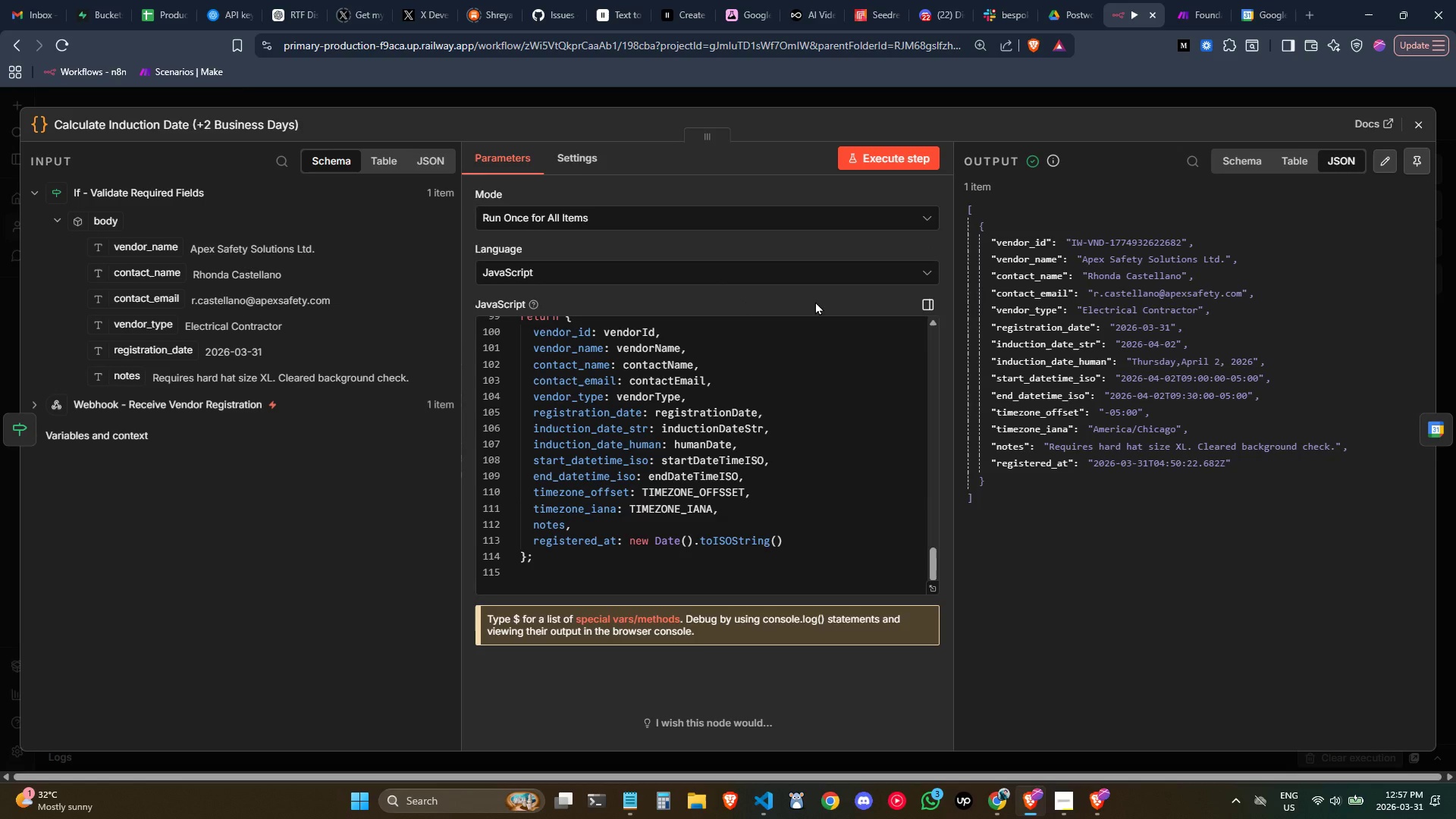 
wait(10.14)
 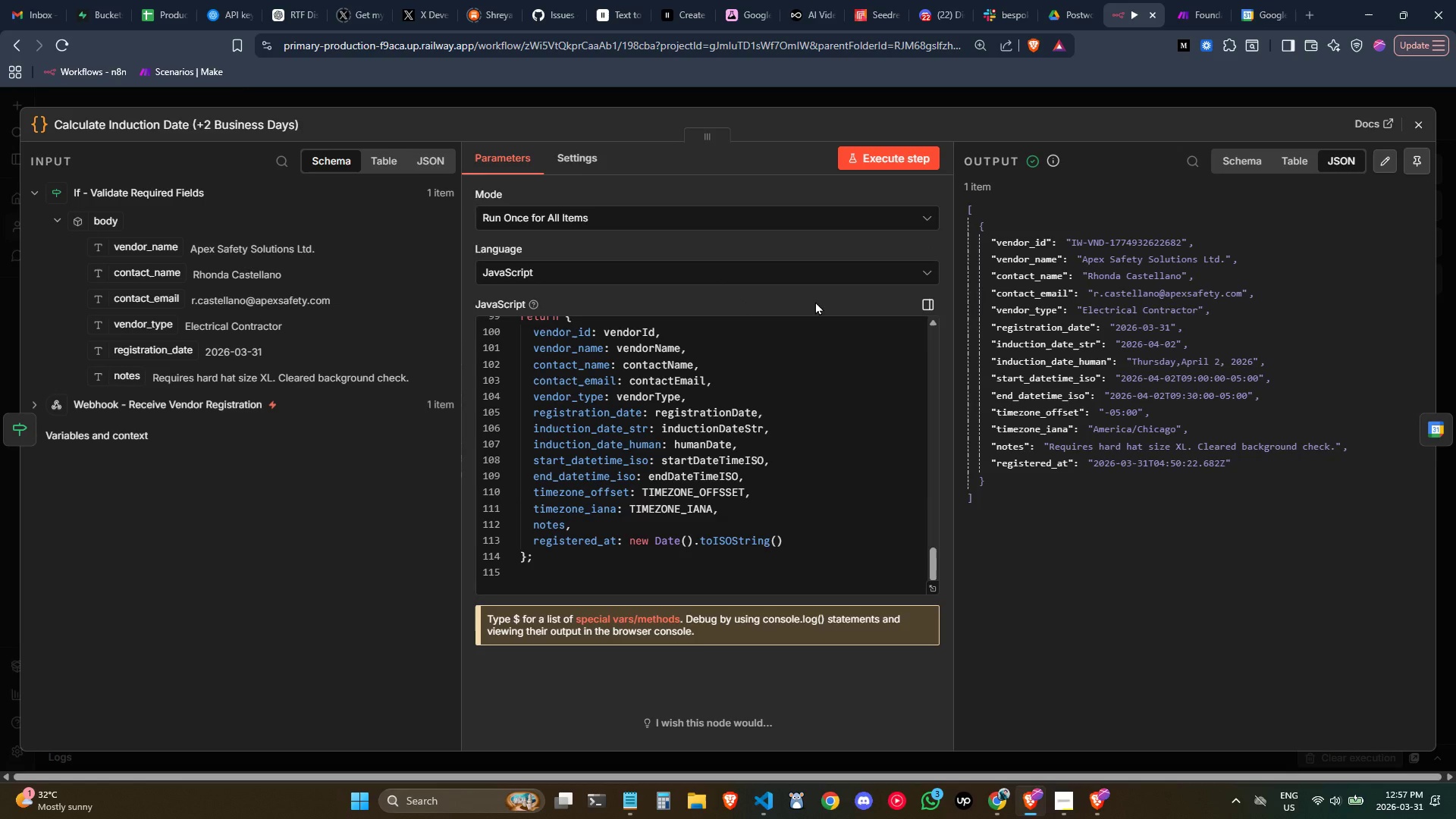 
double_click([1422, 119])
 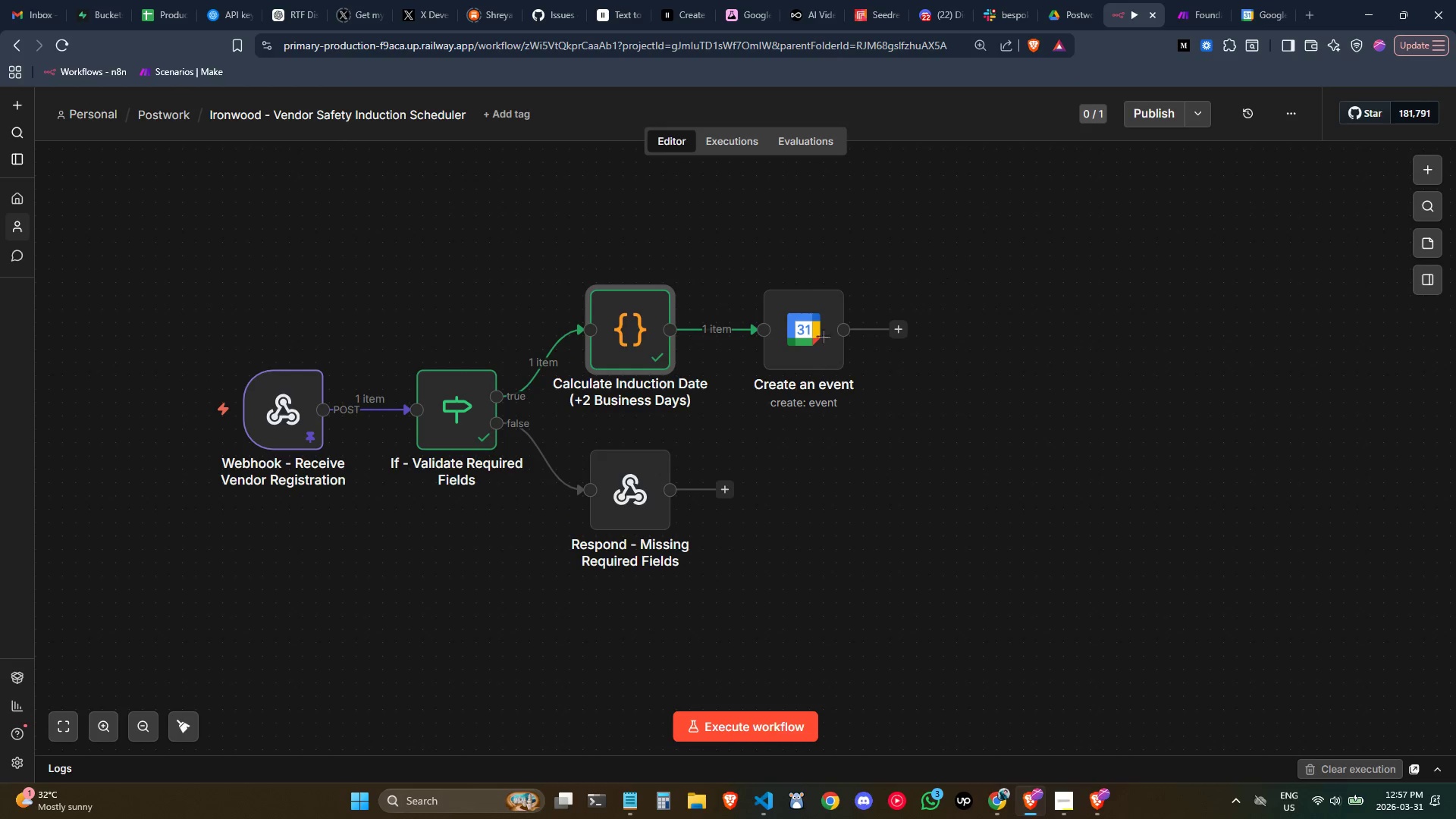 
left_click_drag(start_coordinate=[790, 340], to_coordinate=[1003, 348])
 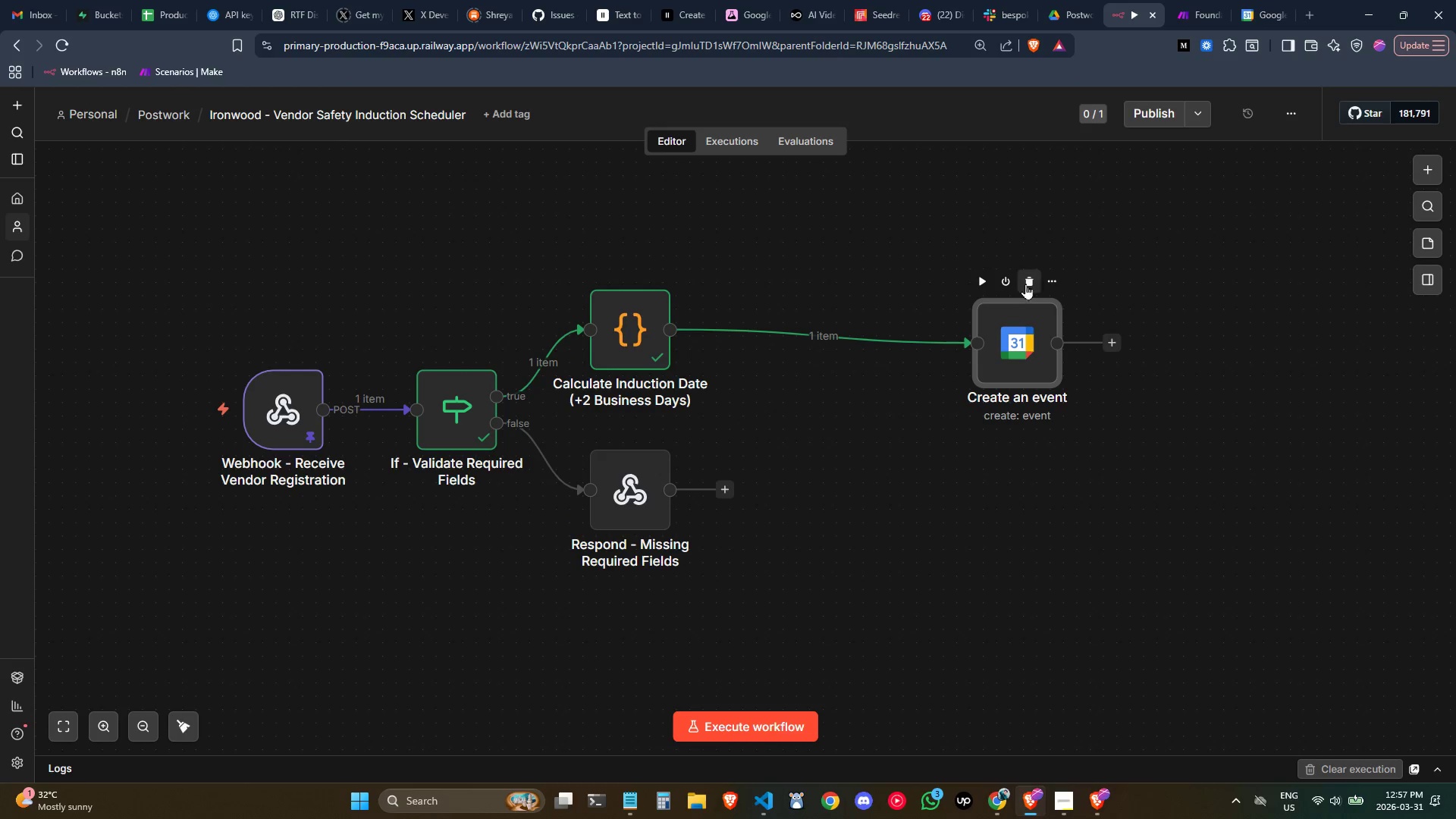 
left_click([1025, 282])
 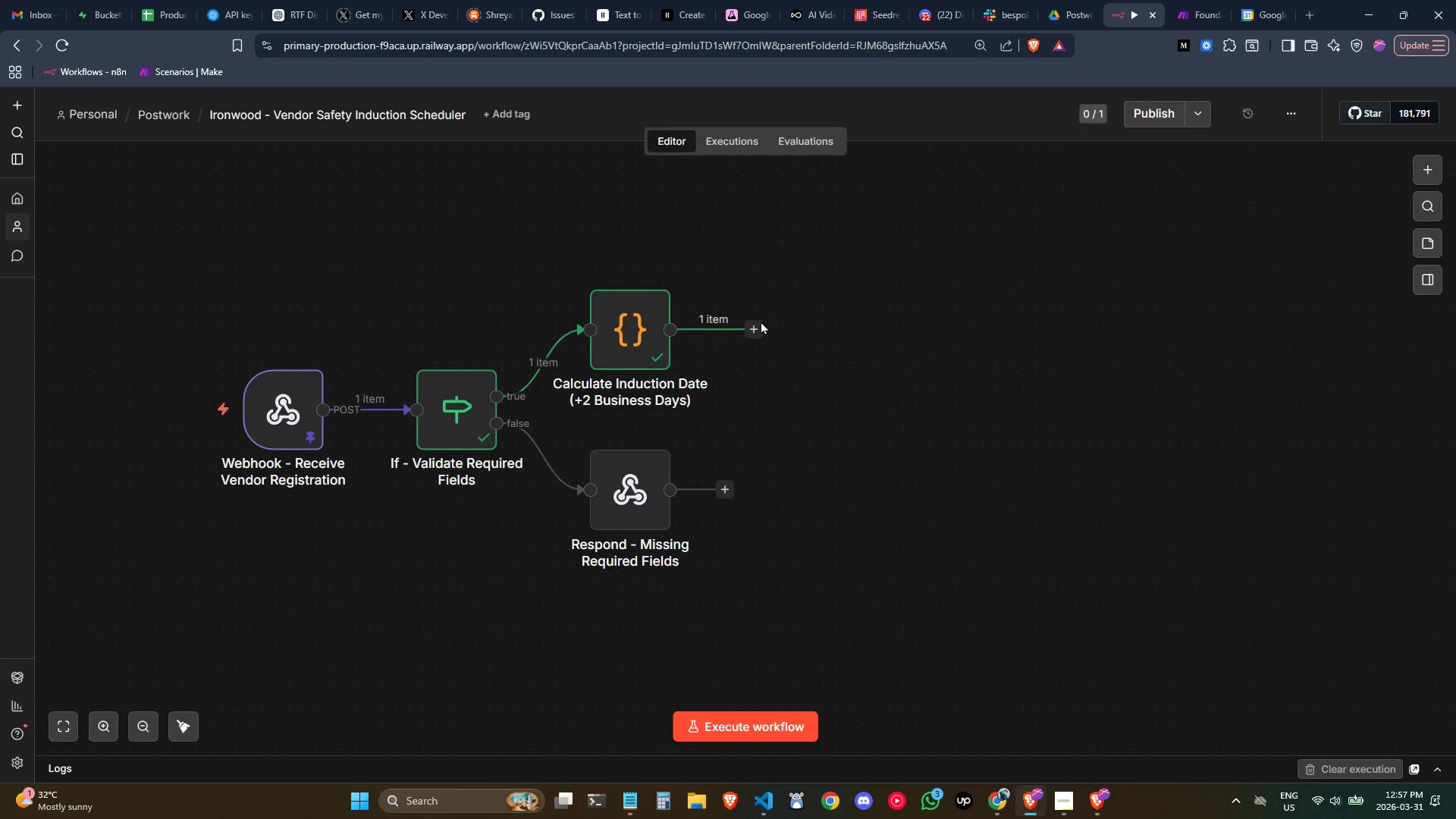 
left_click([753, 328])
 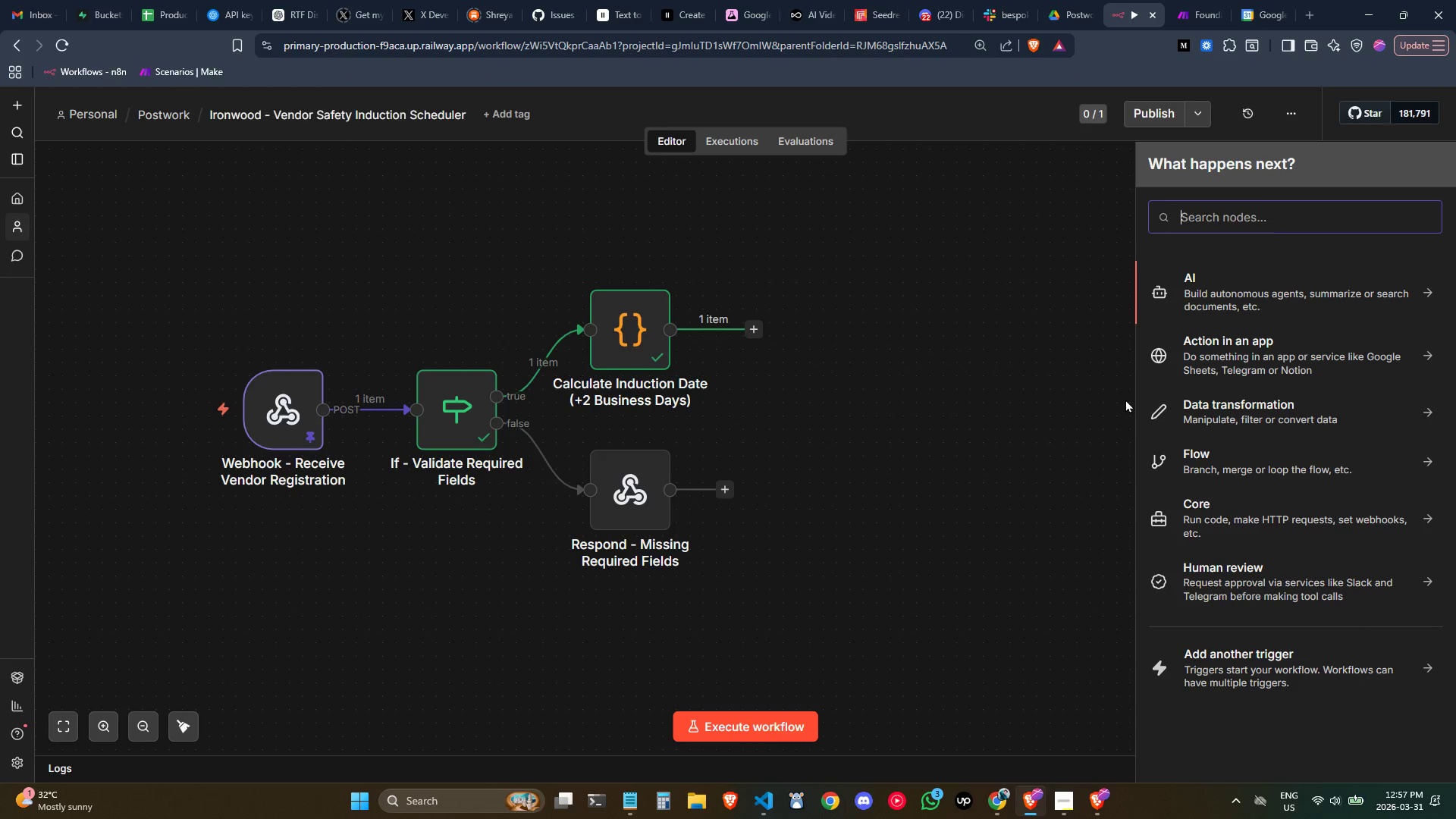 
type(code)
 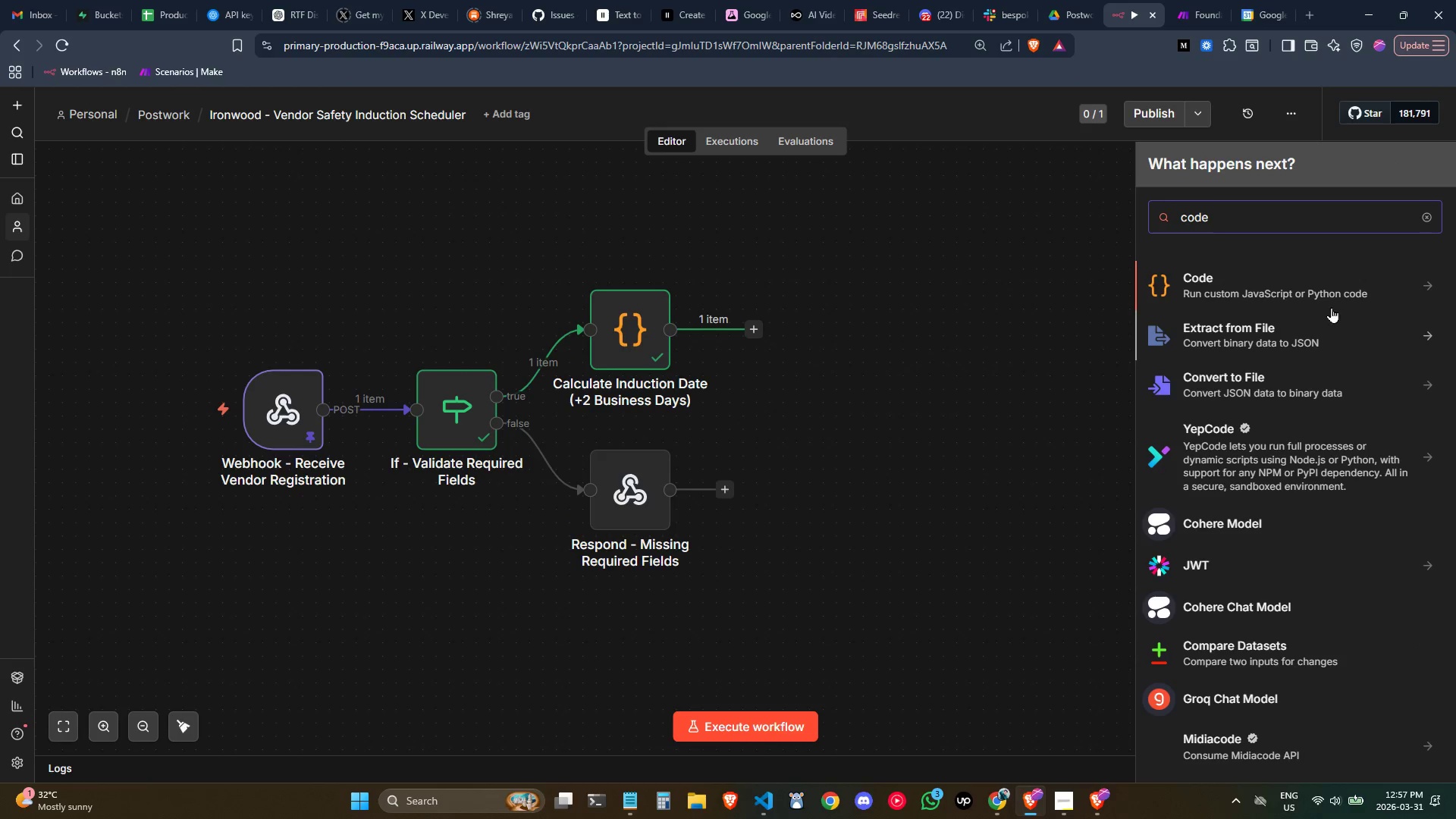 
left_click([1314, 299])
 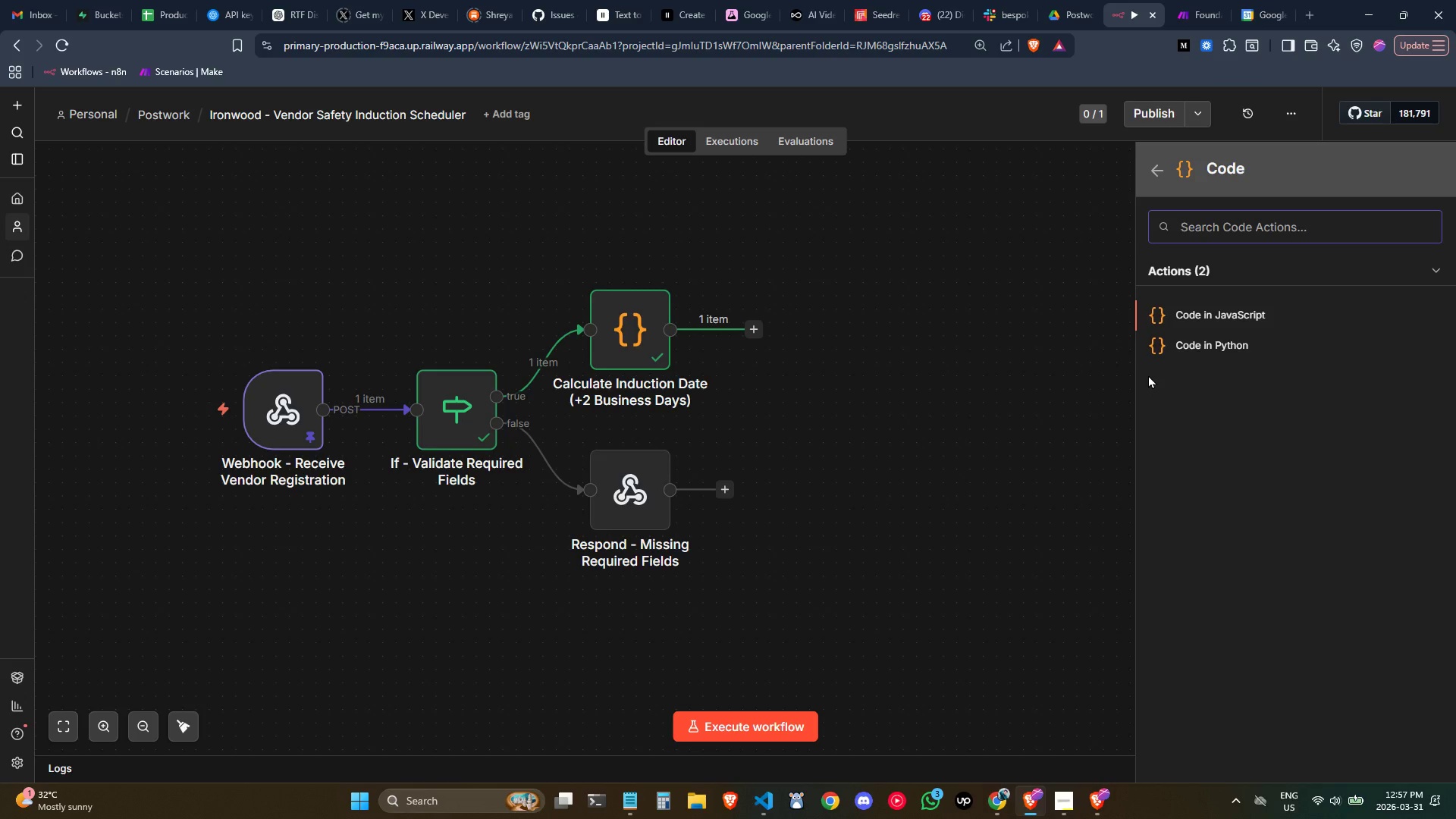 
wait(7.77)
 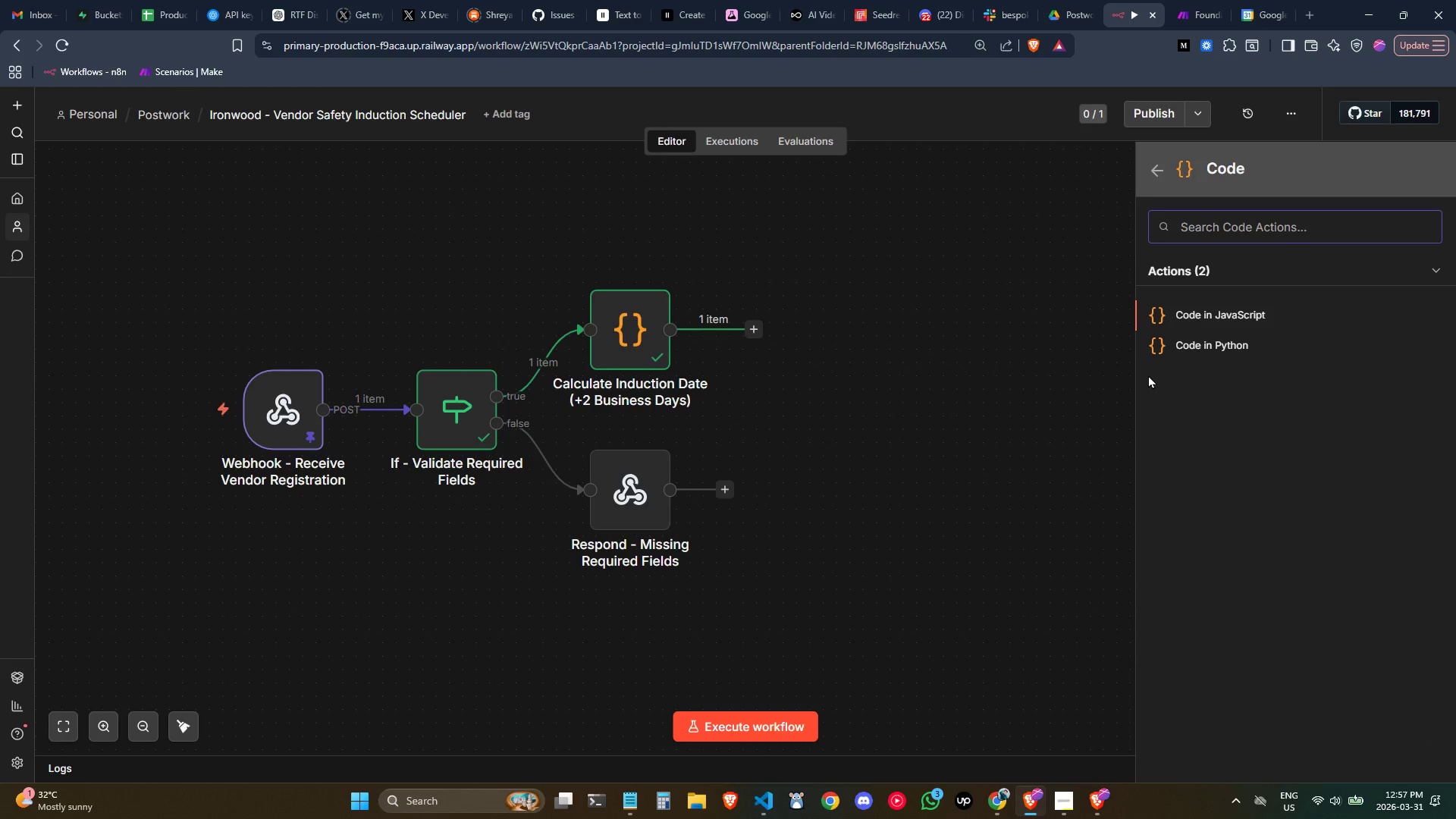 
key(Control+ControlLeft)
 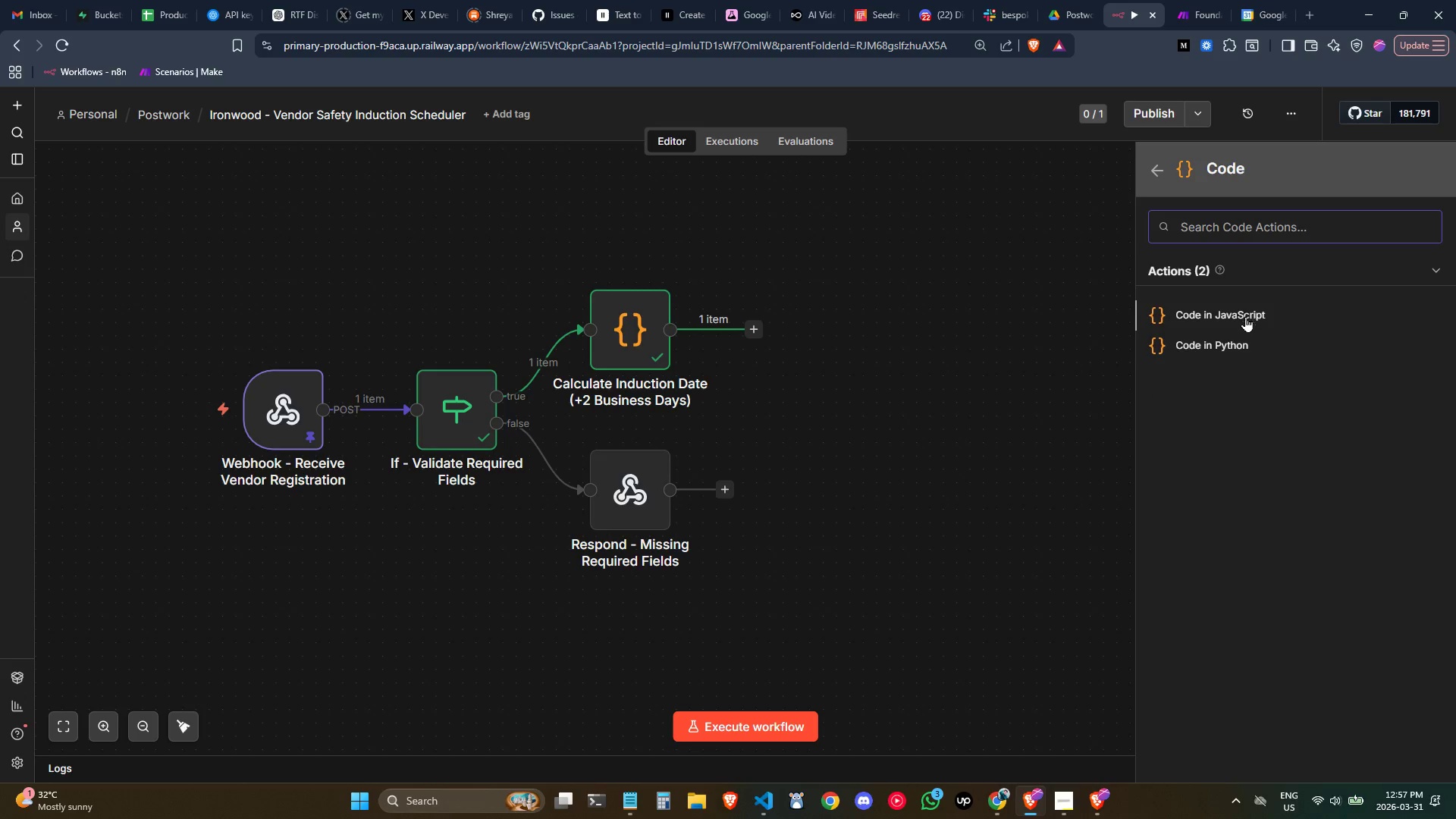 
left_click([1244, 318])
 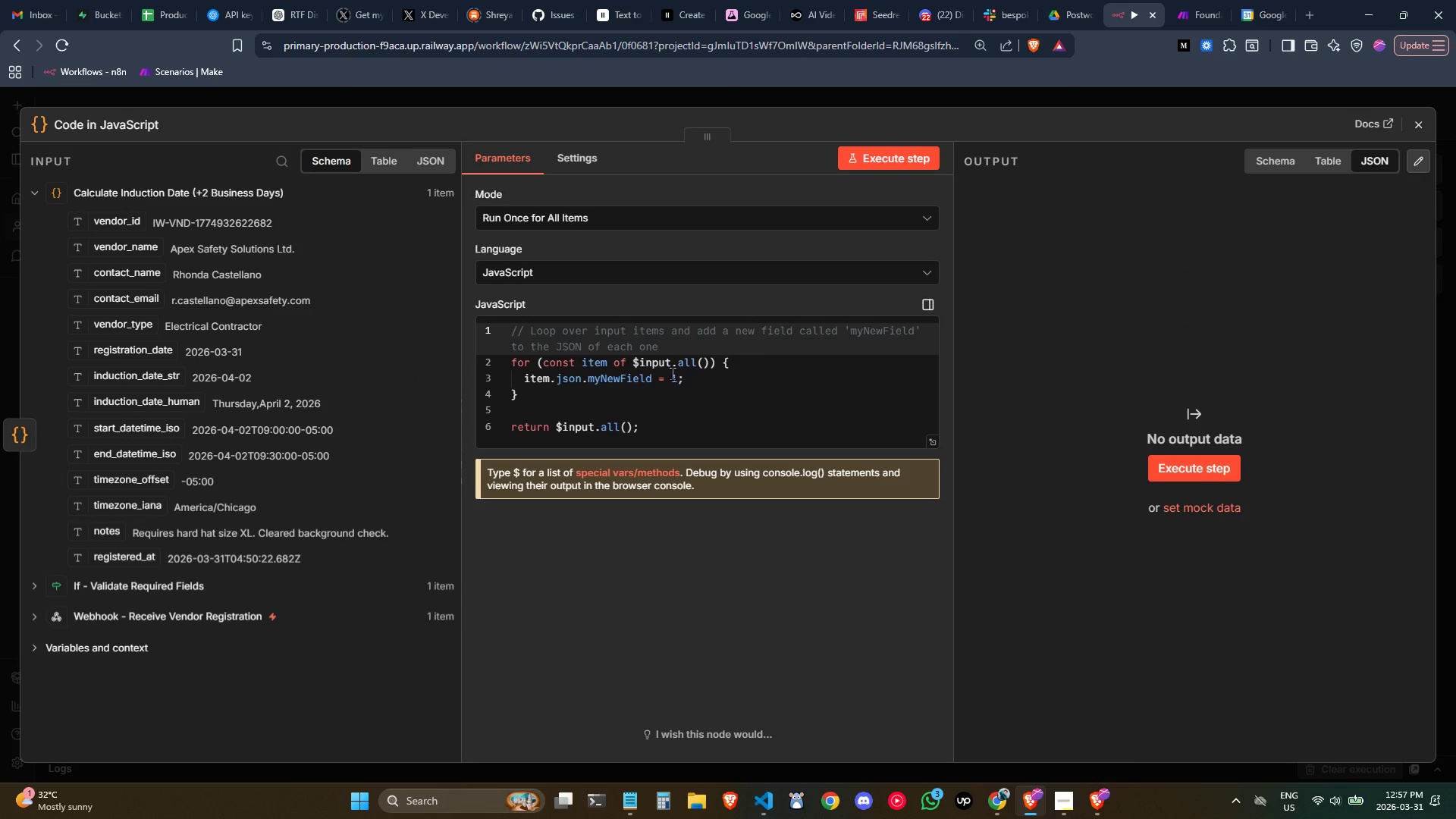 
key(Control+ControlLeft)
 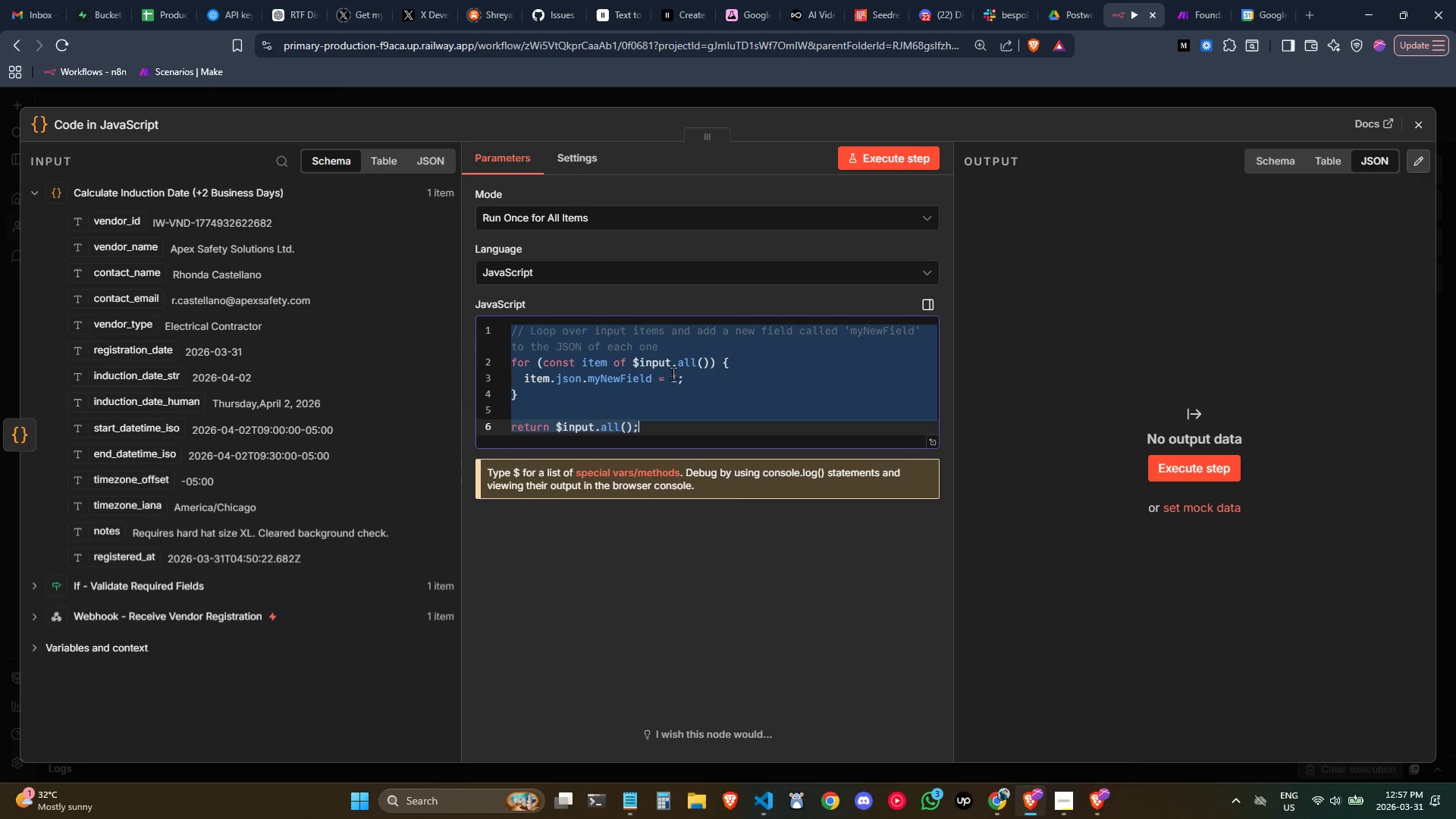 
key(Control+A)
 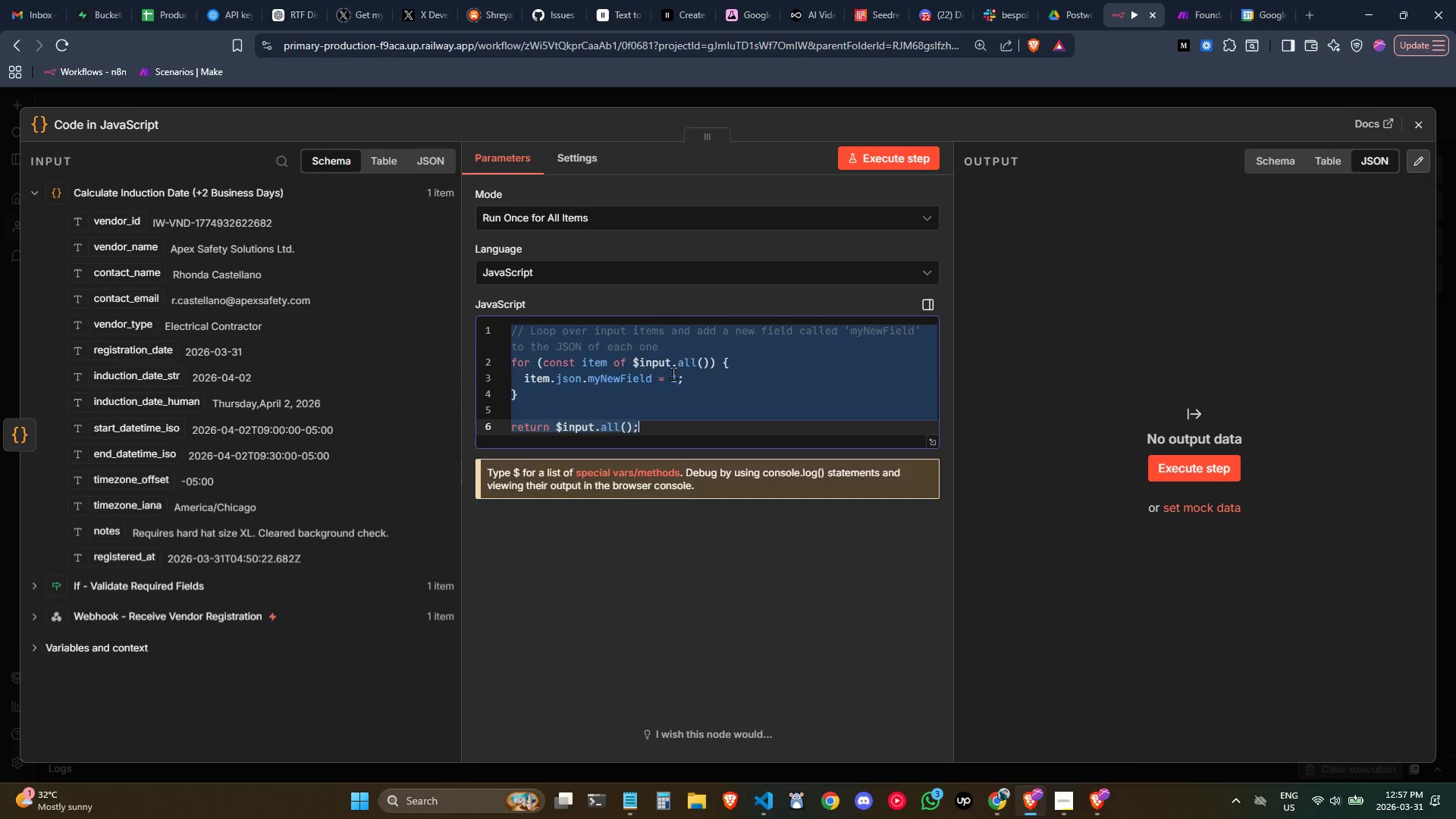 
key(Backspace)
 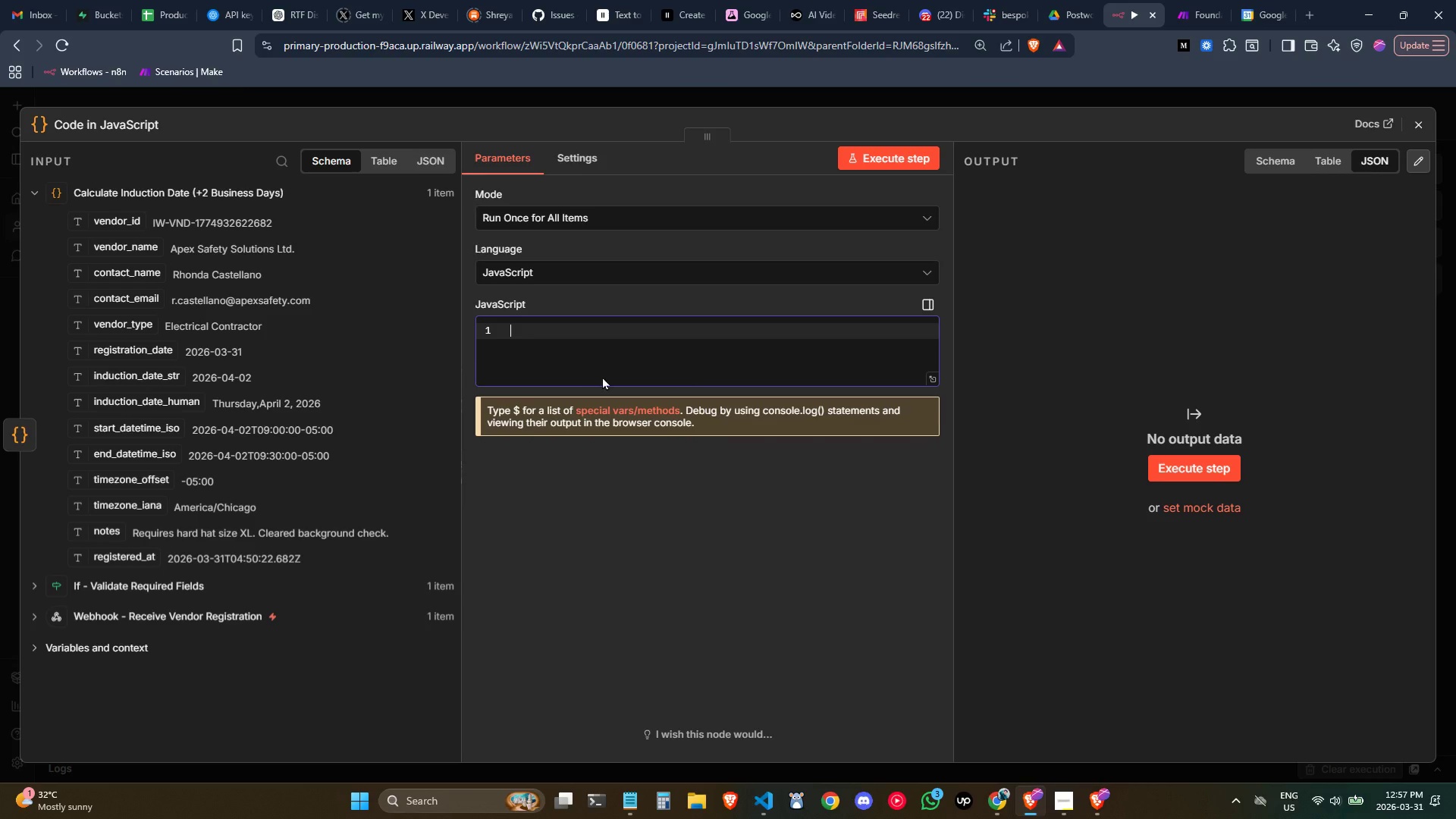 
wait(5.33)
 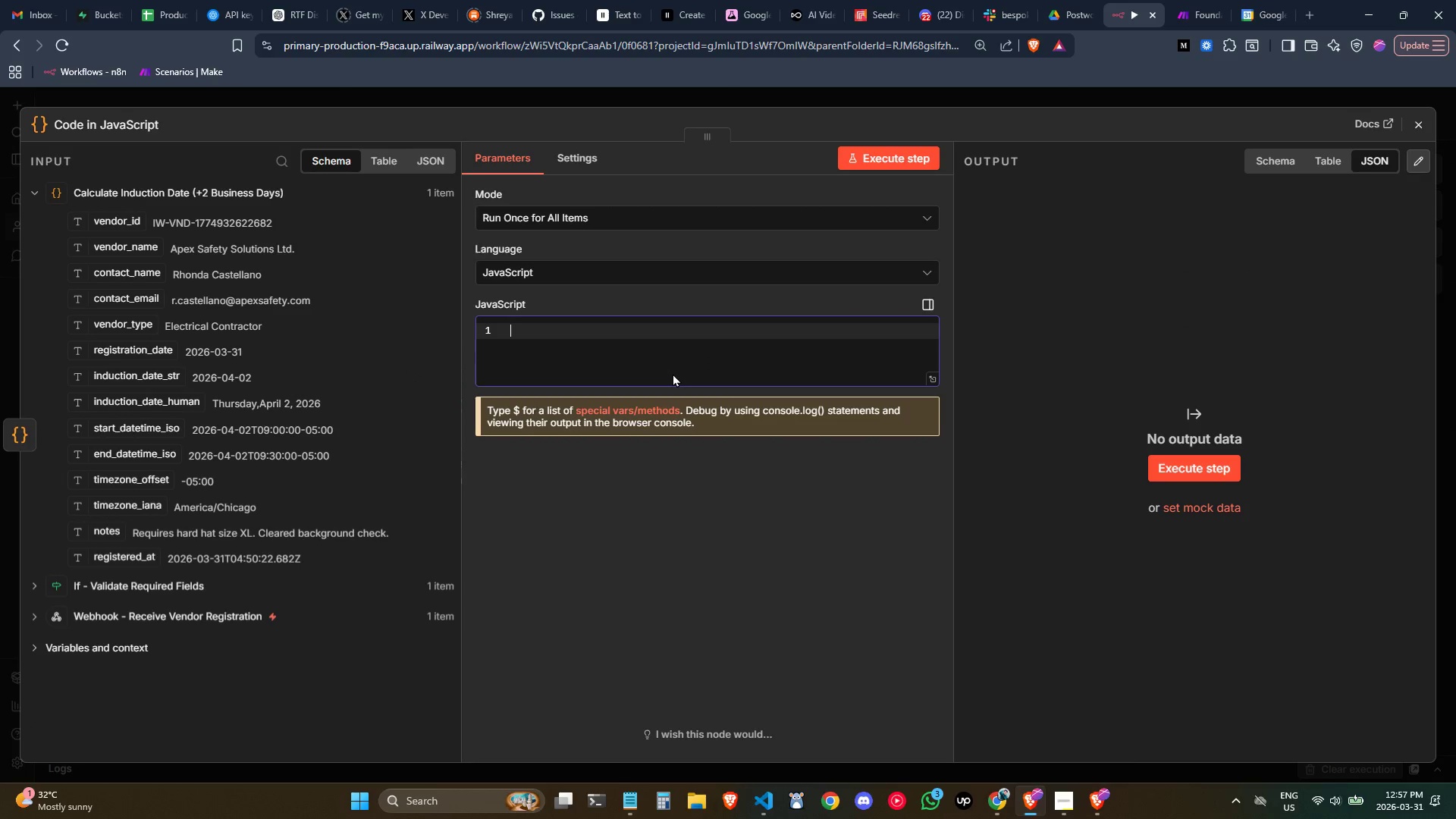 
left_click([927, 375])
 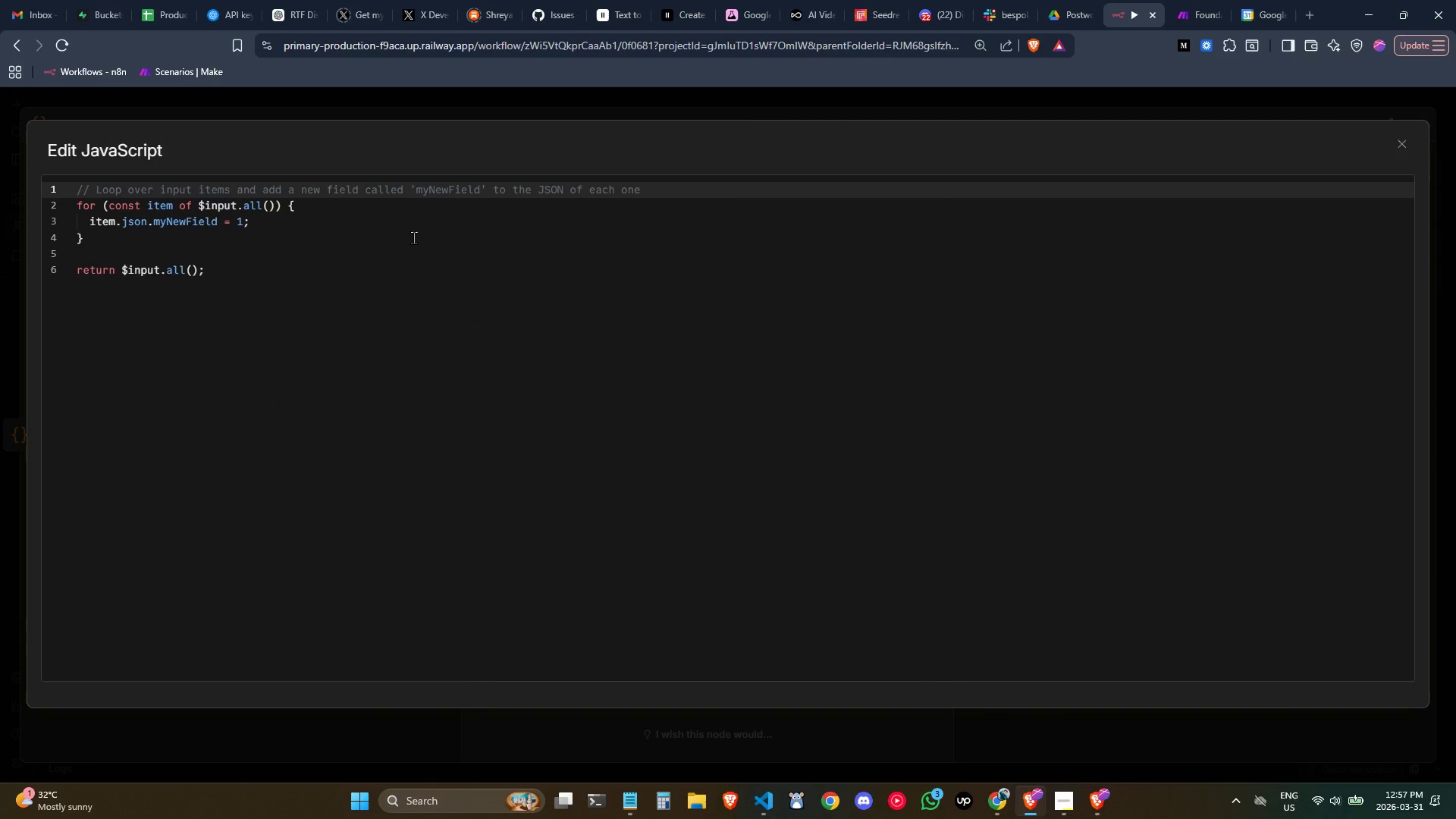 
key(Control+ControlLeft)
 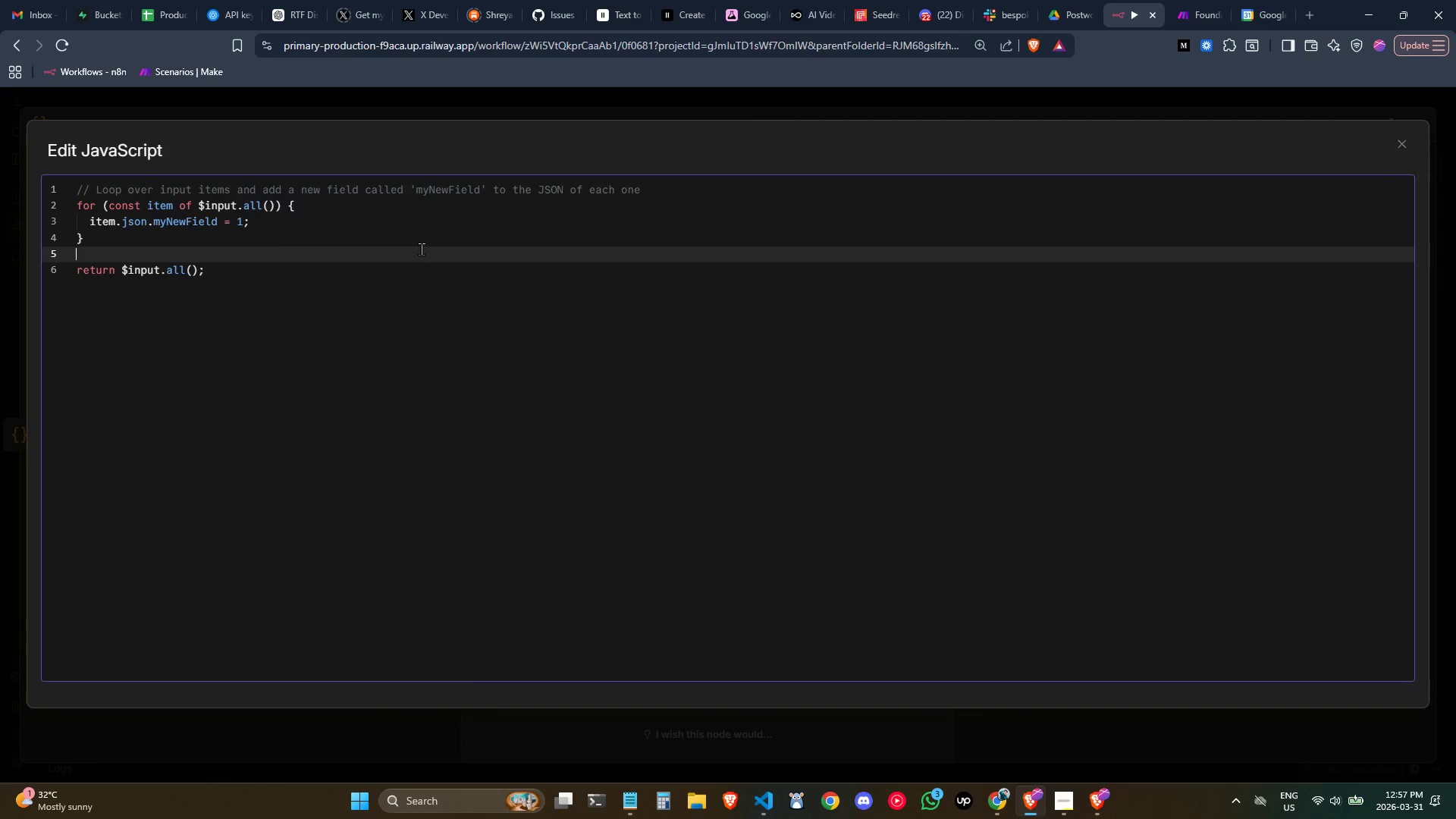 
key(Control+A)
 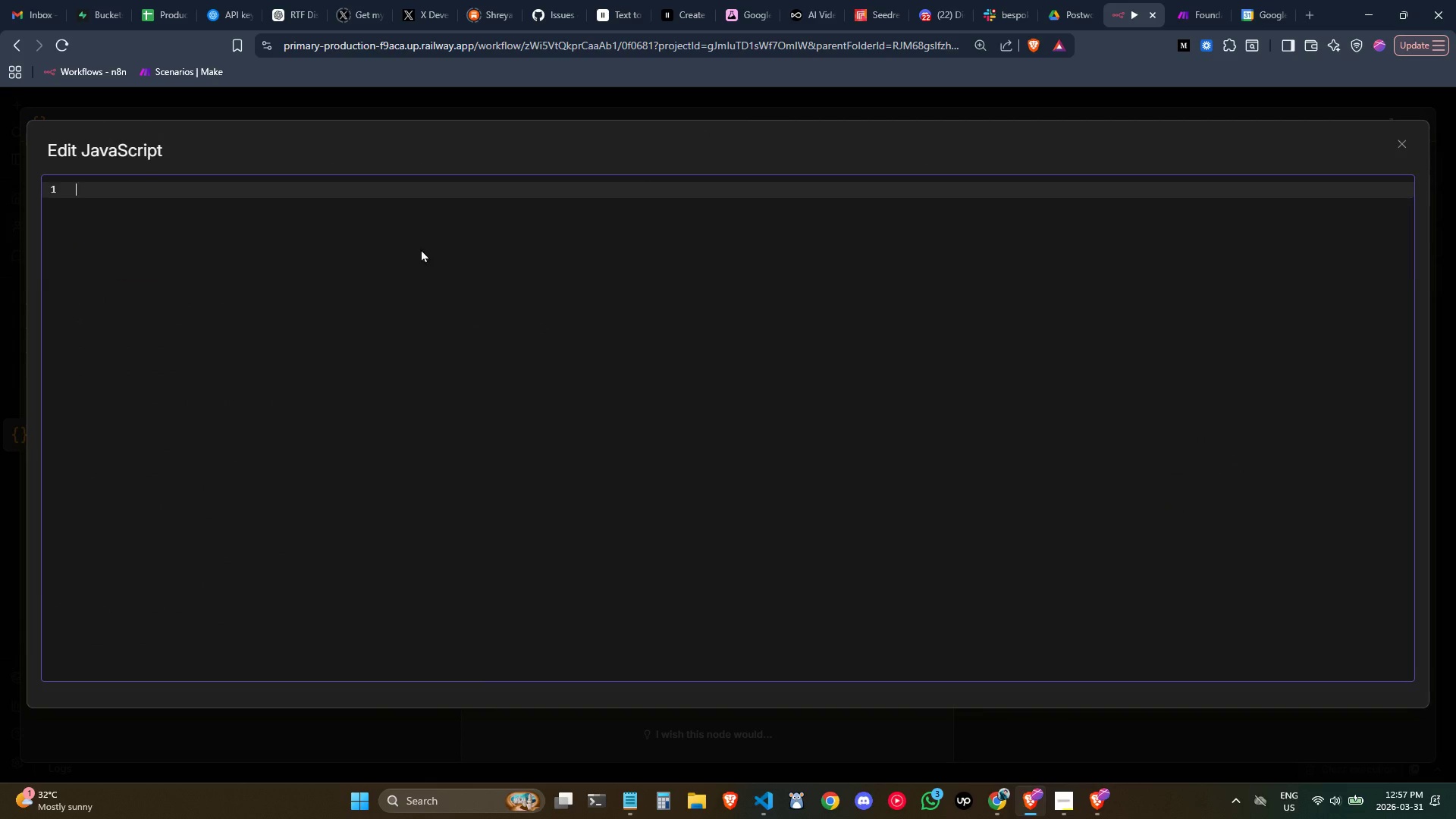 
key(Backspace)
type(const ver)
key(Backspace)
type(ndorName = )
 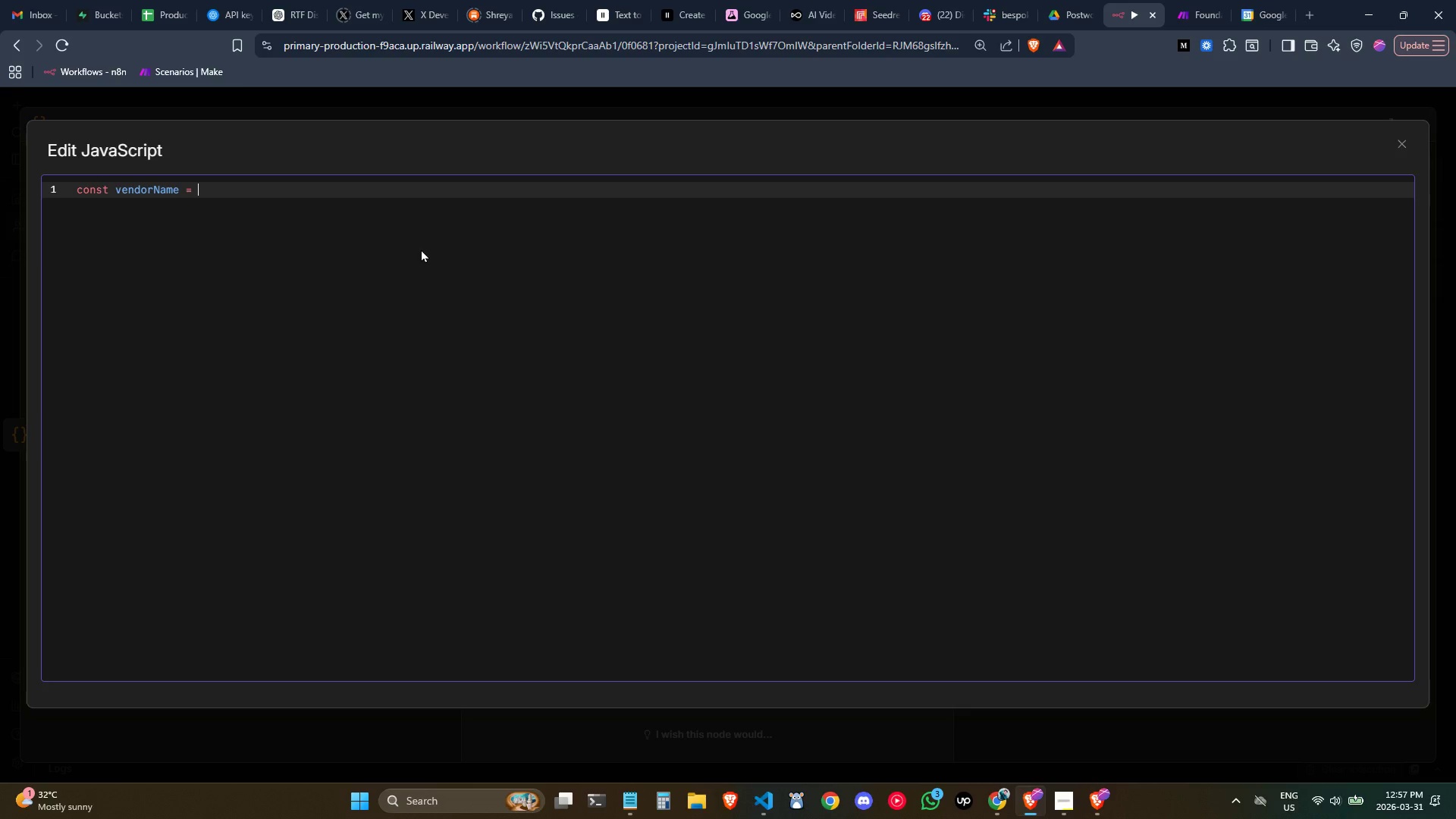 
type($inou)
key(Backspace)
key(Backspace)
key(Backspace)
type(nou)
key(Backspace)
key(Backspace)
type(pu)
 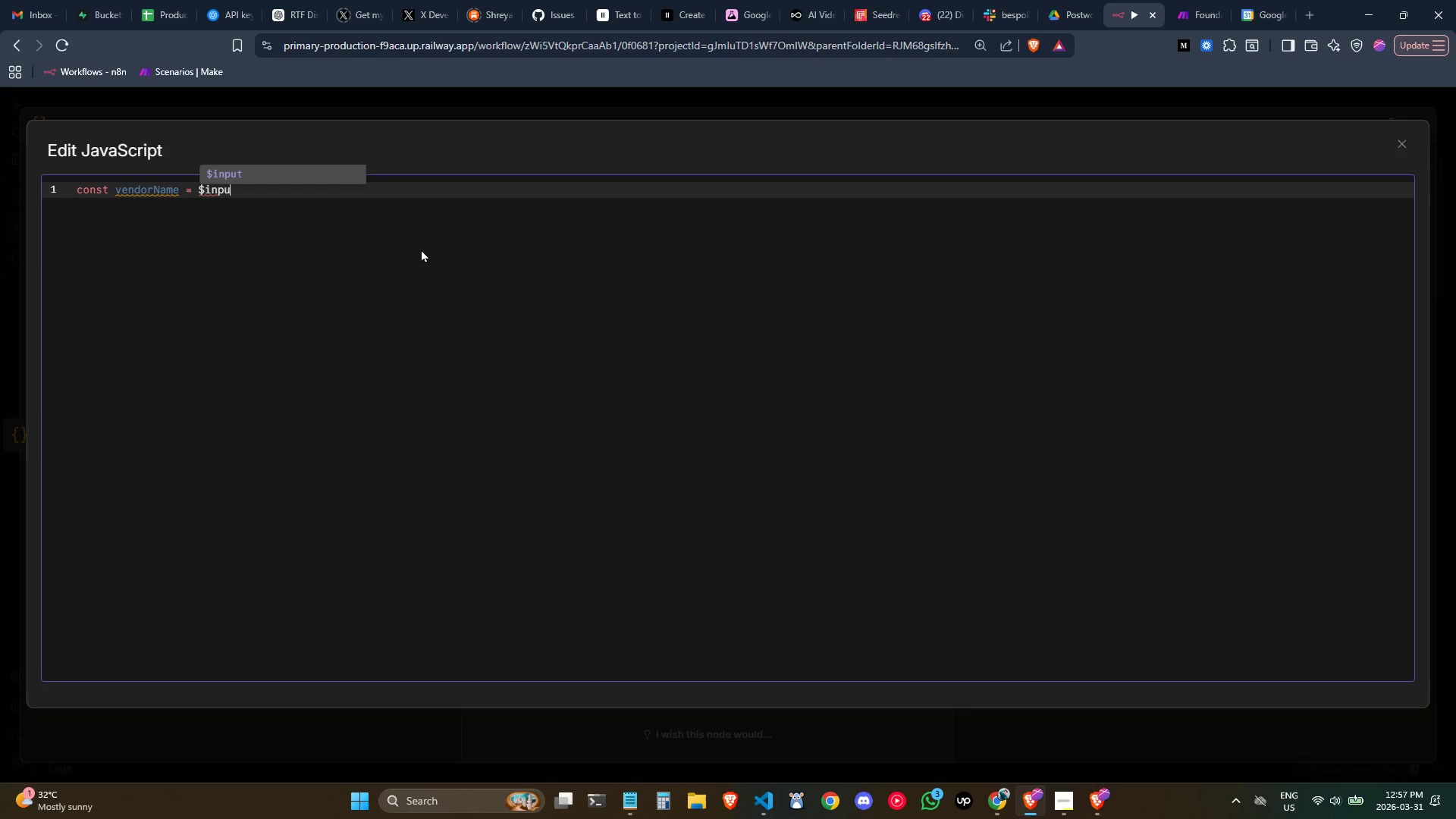 
key(Enter)
 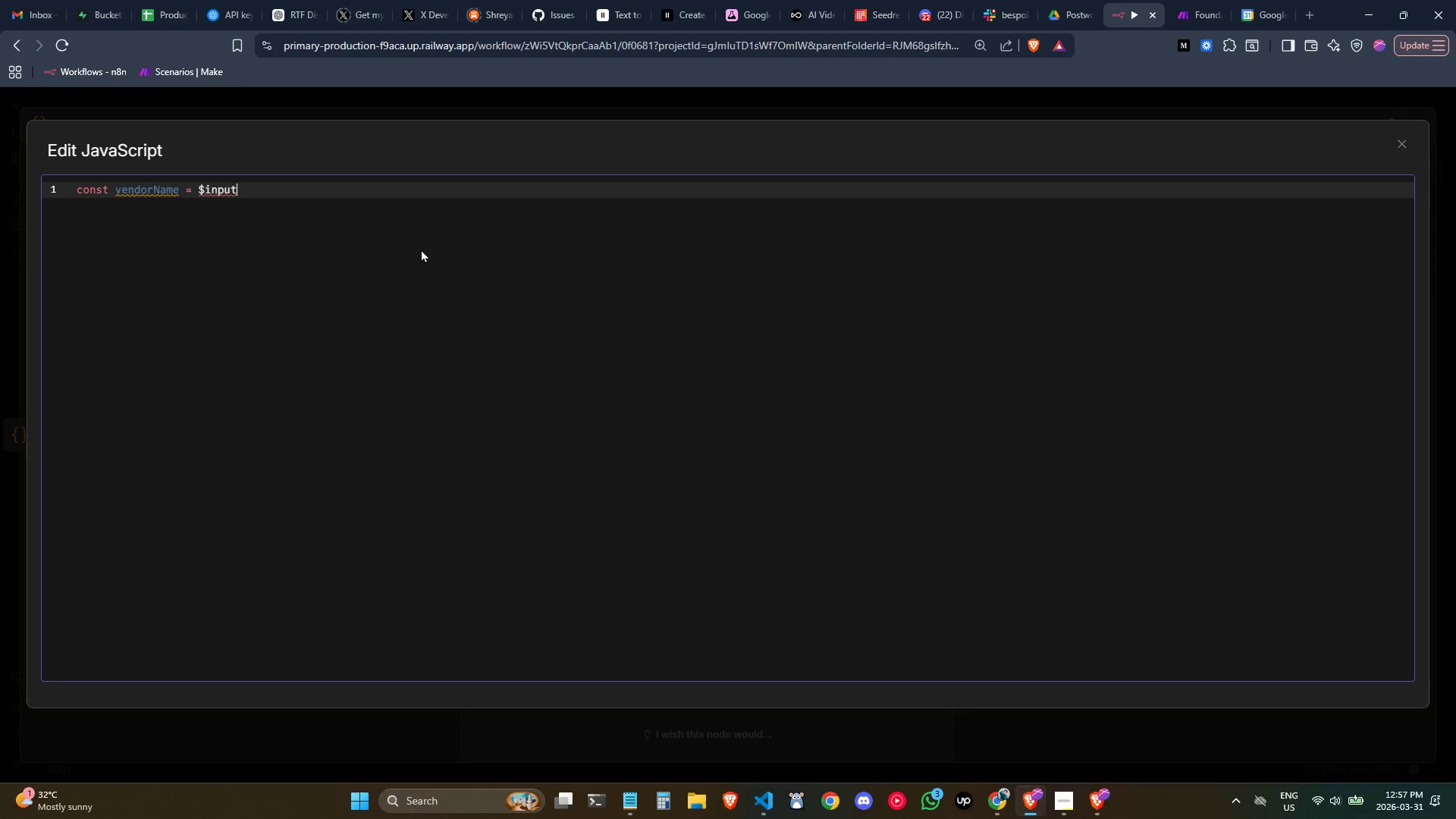 
type(.first)
key(Tab)
type(.)
 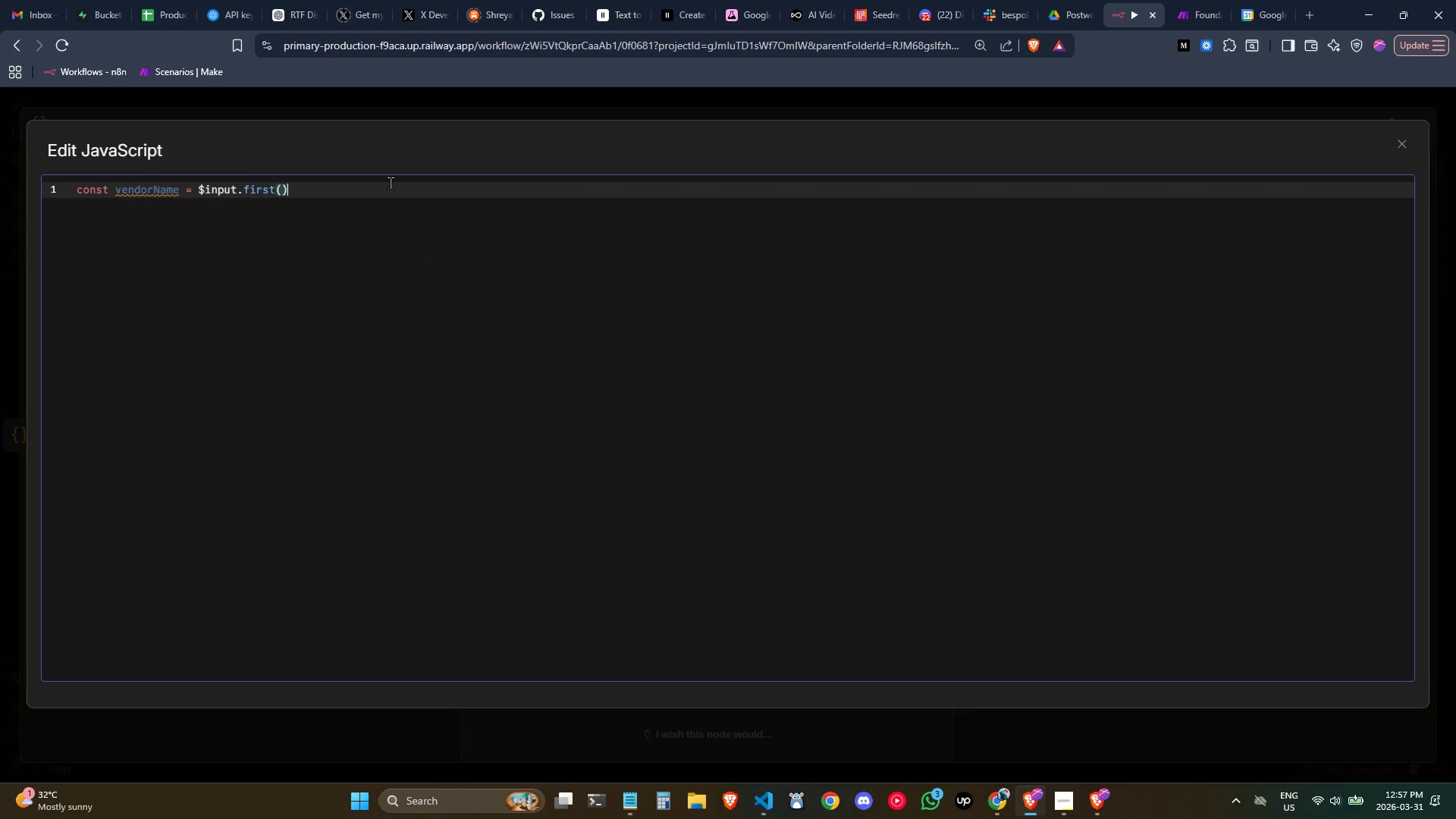 
type(.json)
 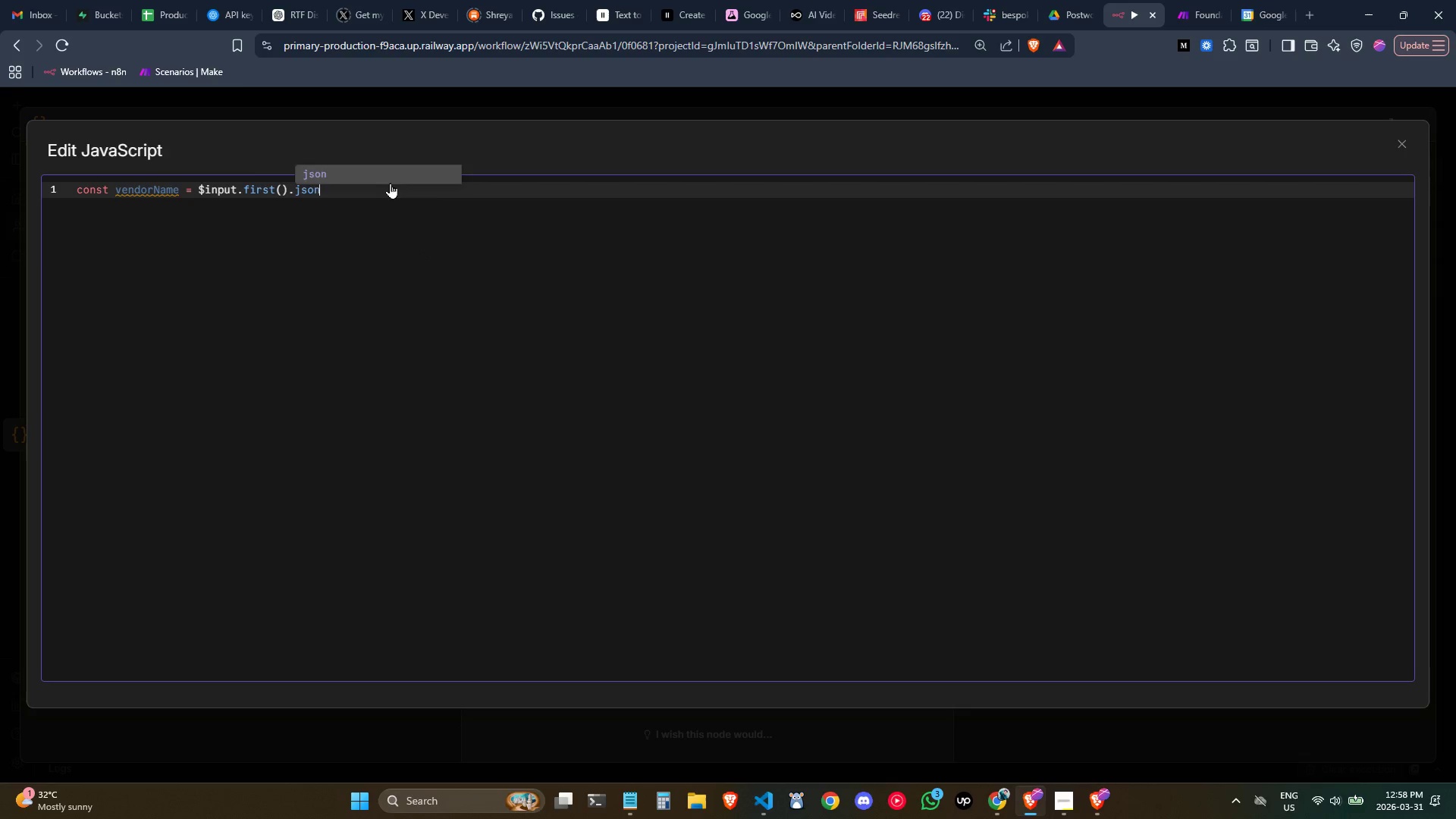 
key(Enter)
 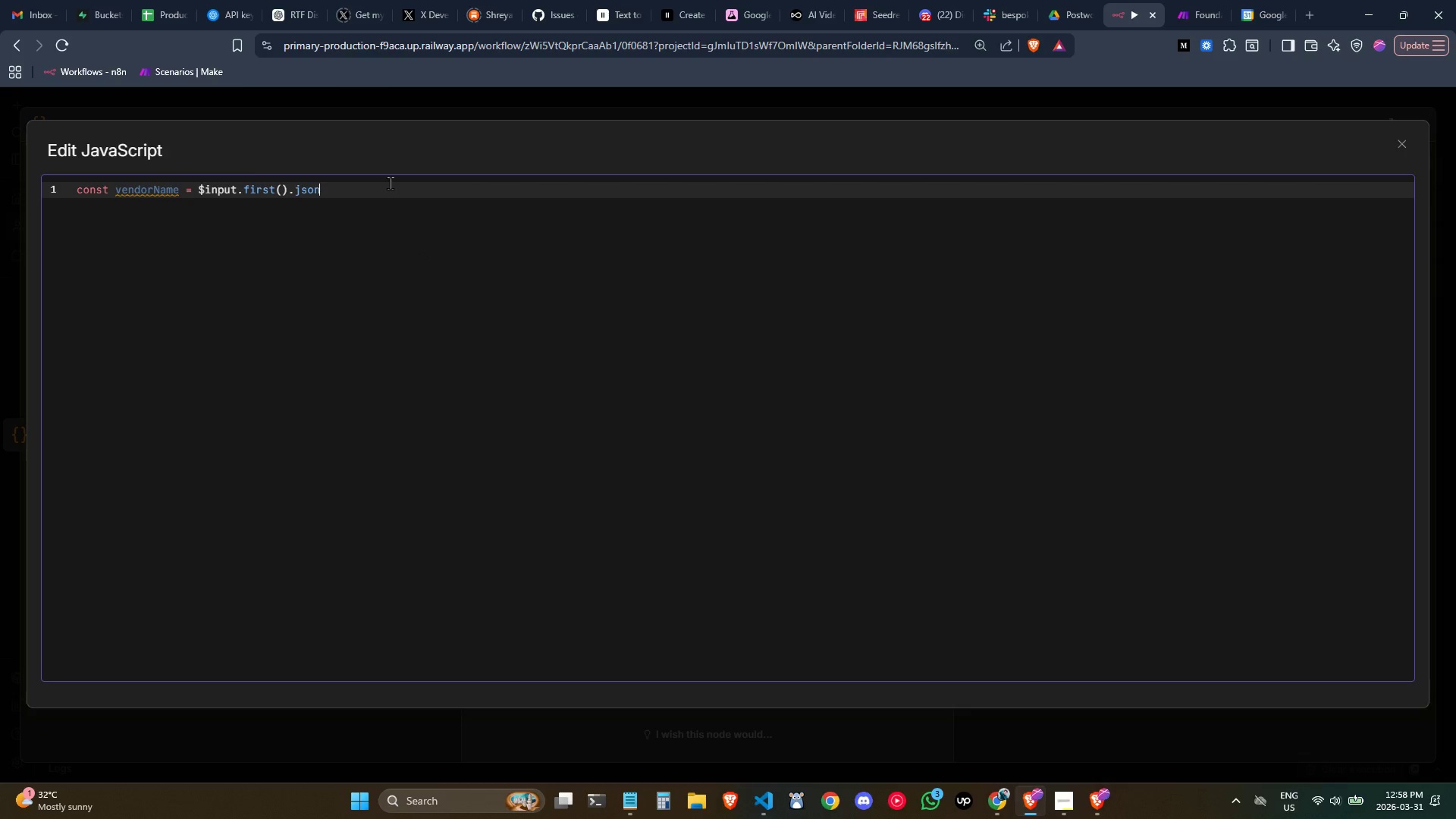 
key(Period)
 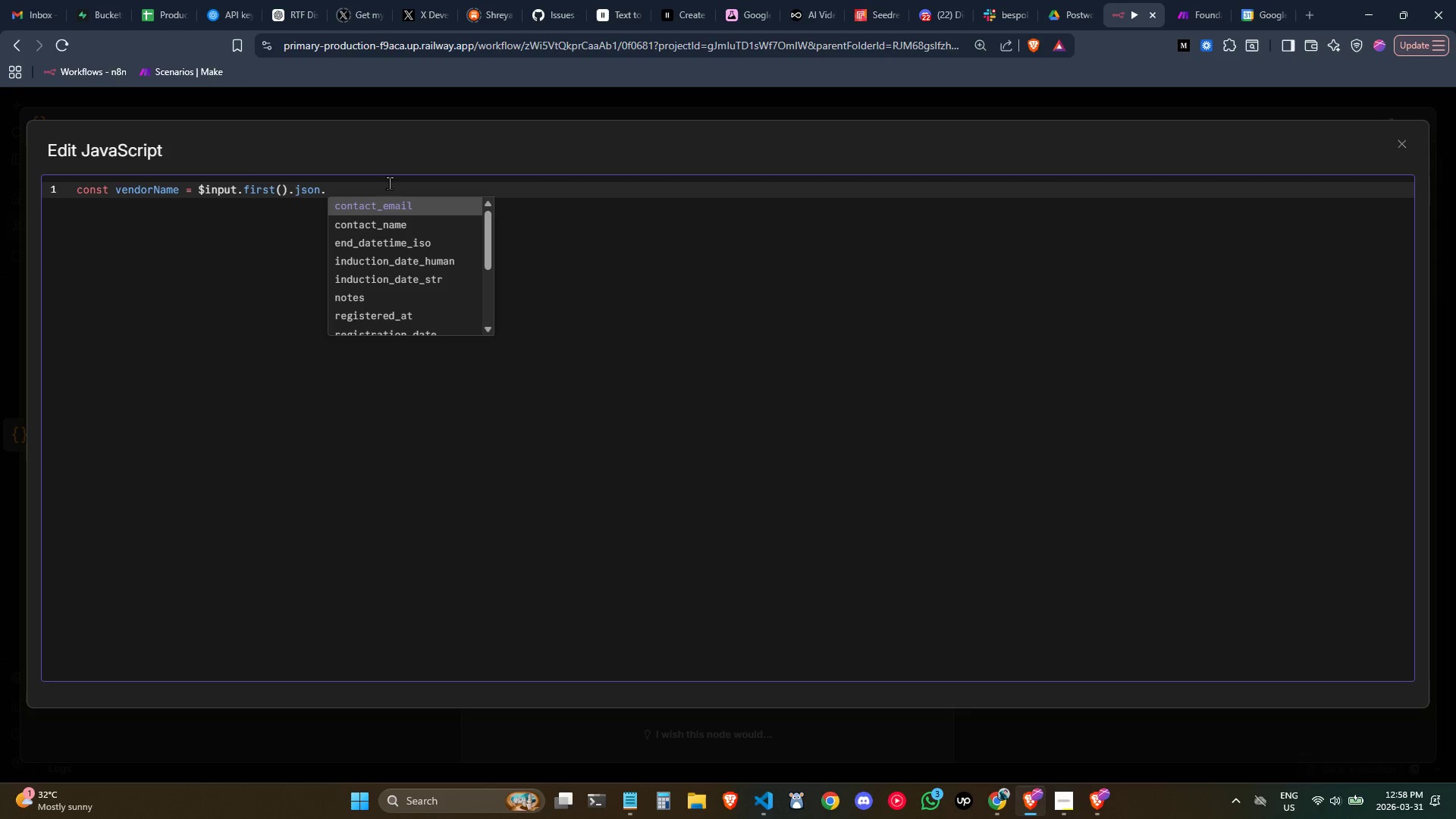 
left_click_drag(start_coordinate=[379, 184], to_coordinate=[196, 184])
 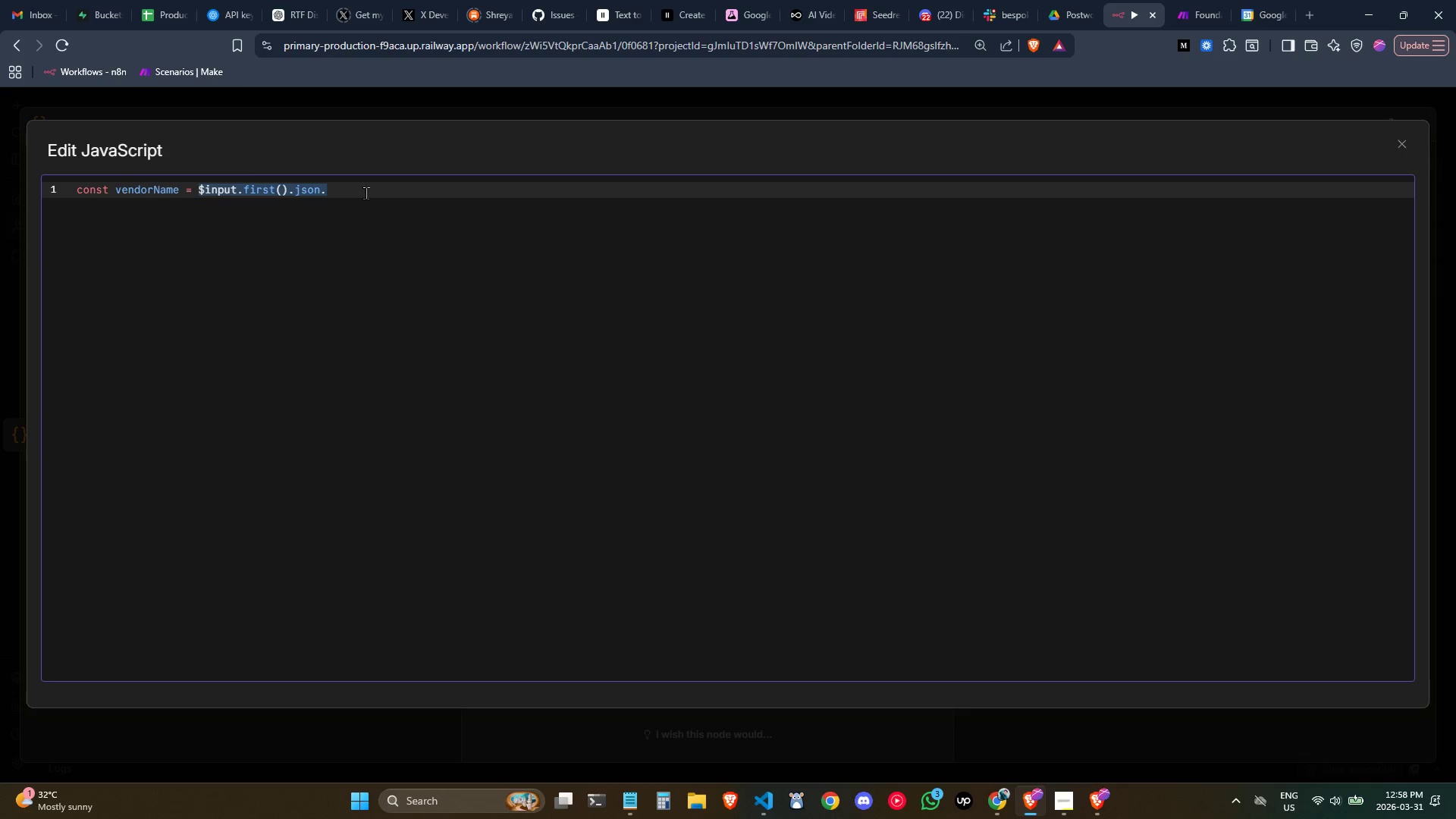 
key(Control+C)
 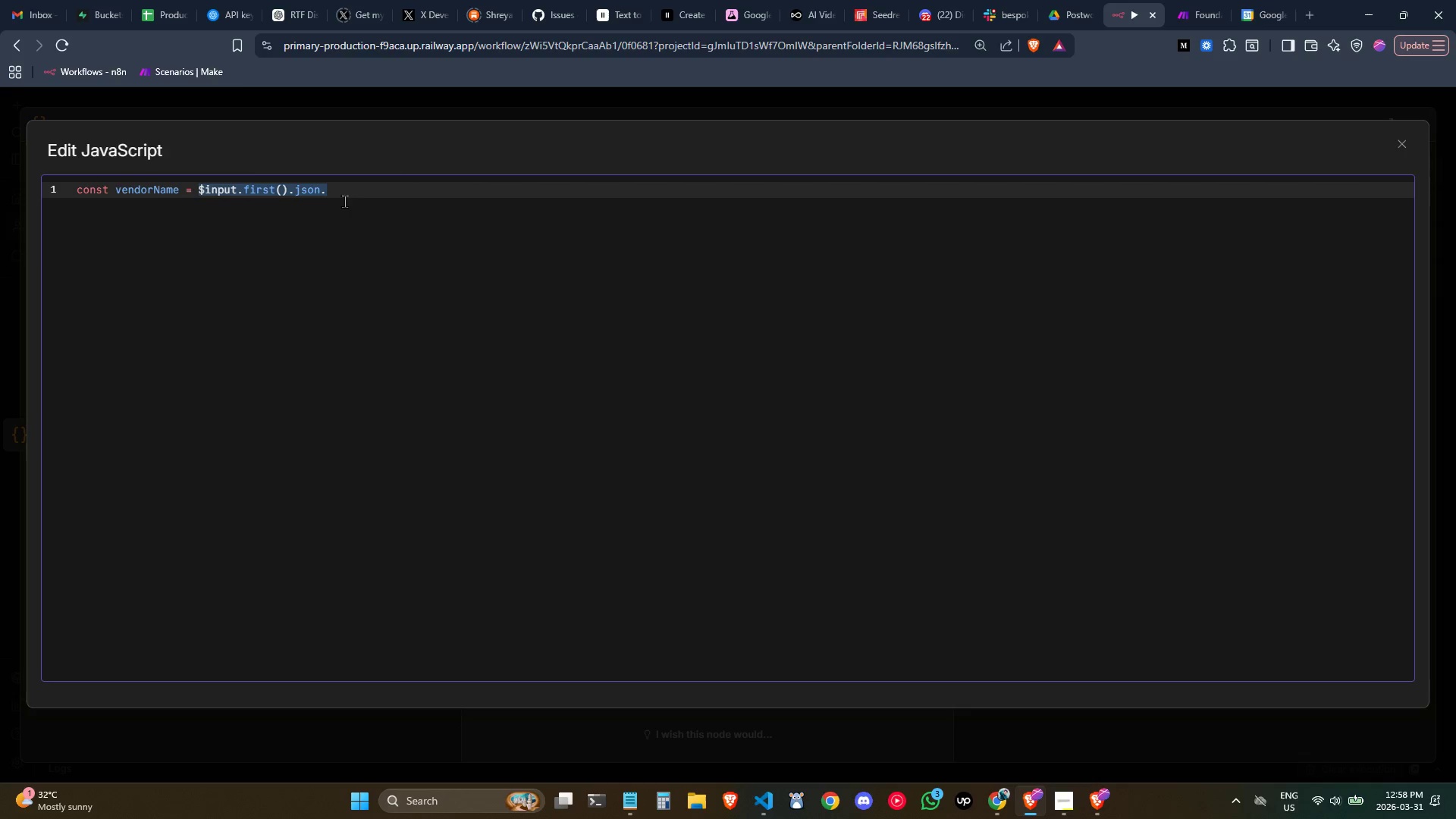 
key(Control+C)
 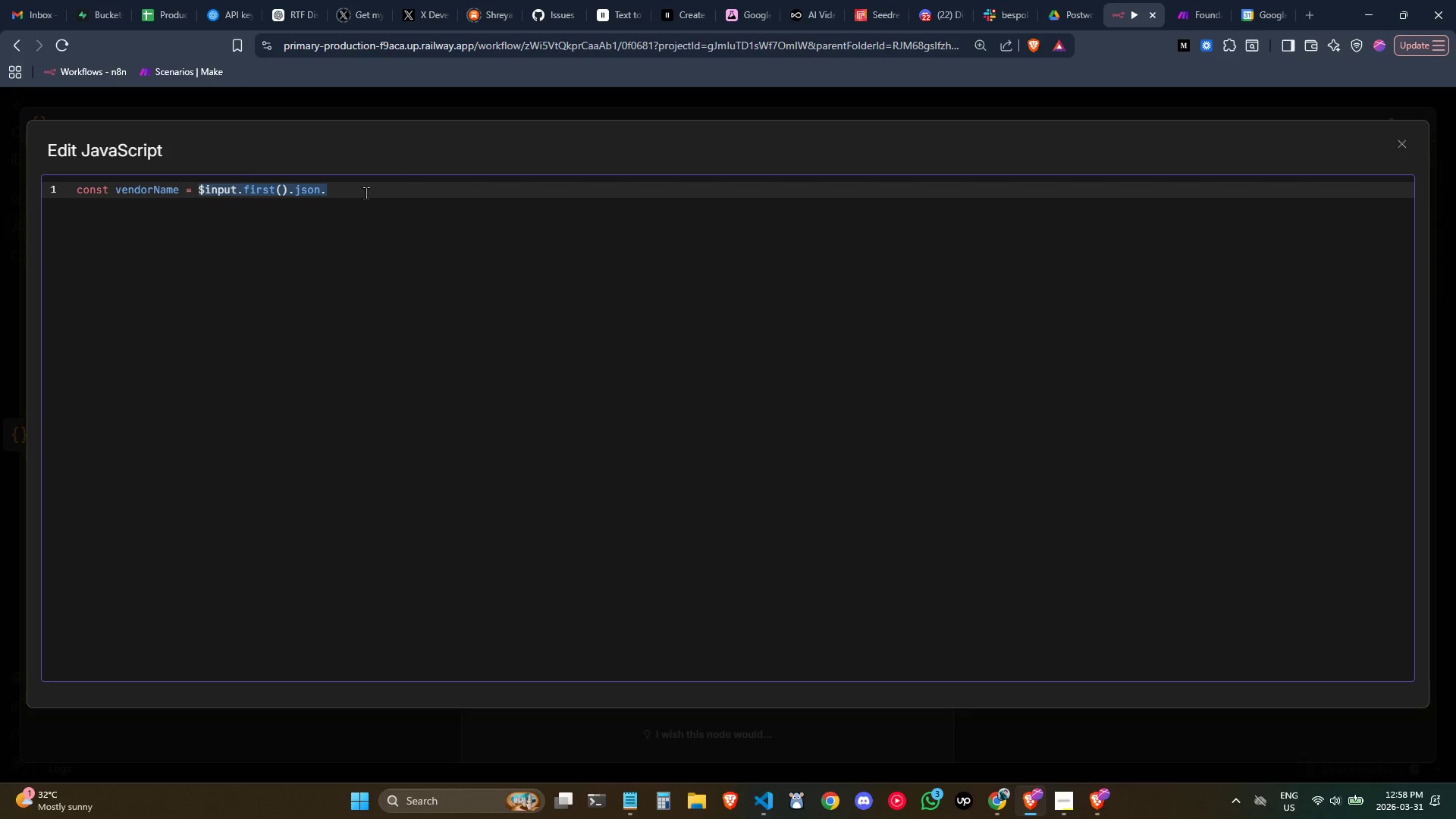 
key(Control+C)
 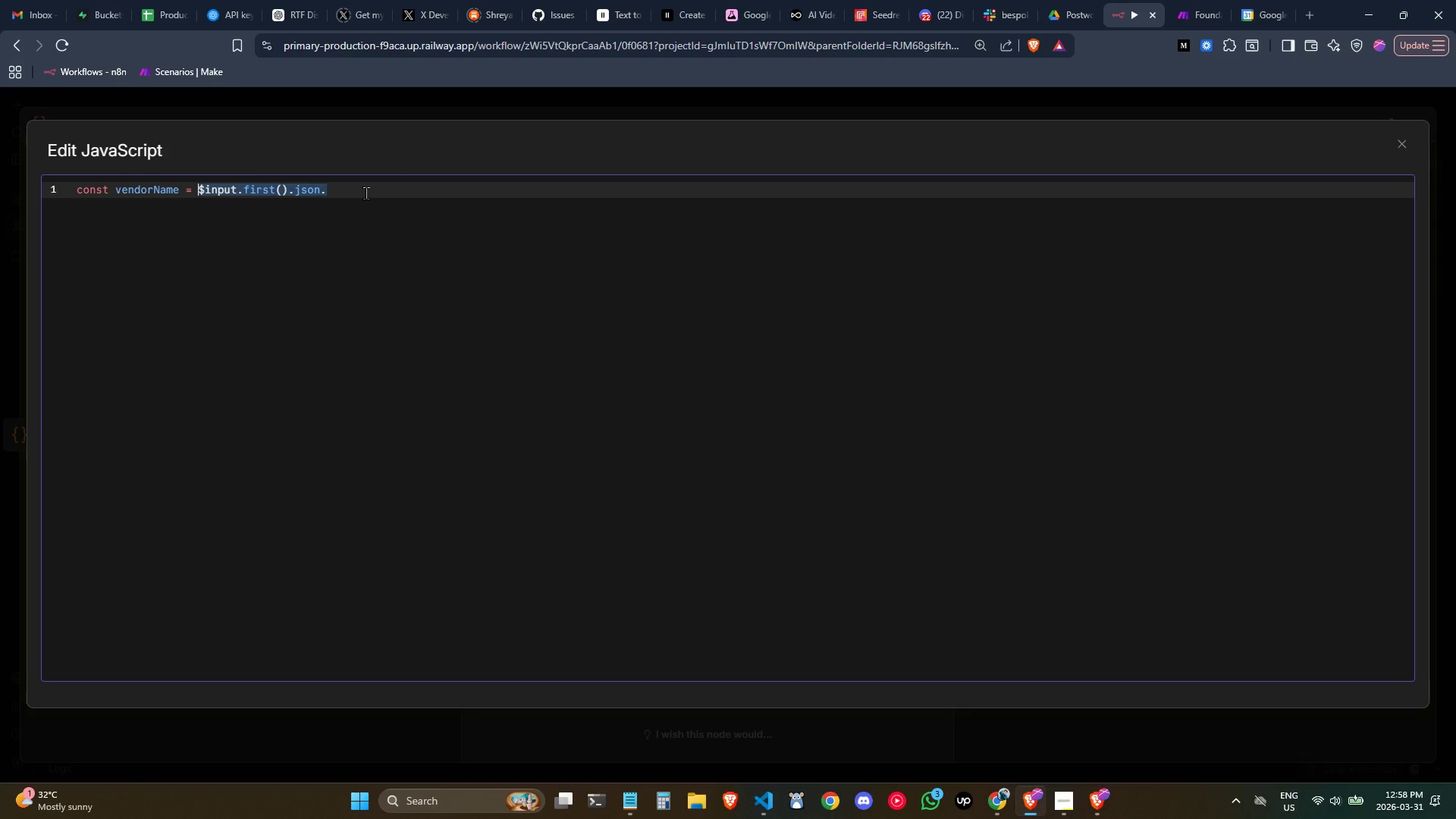 
key(Control+C)
 